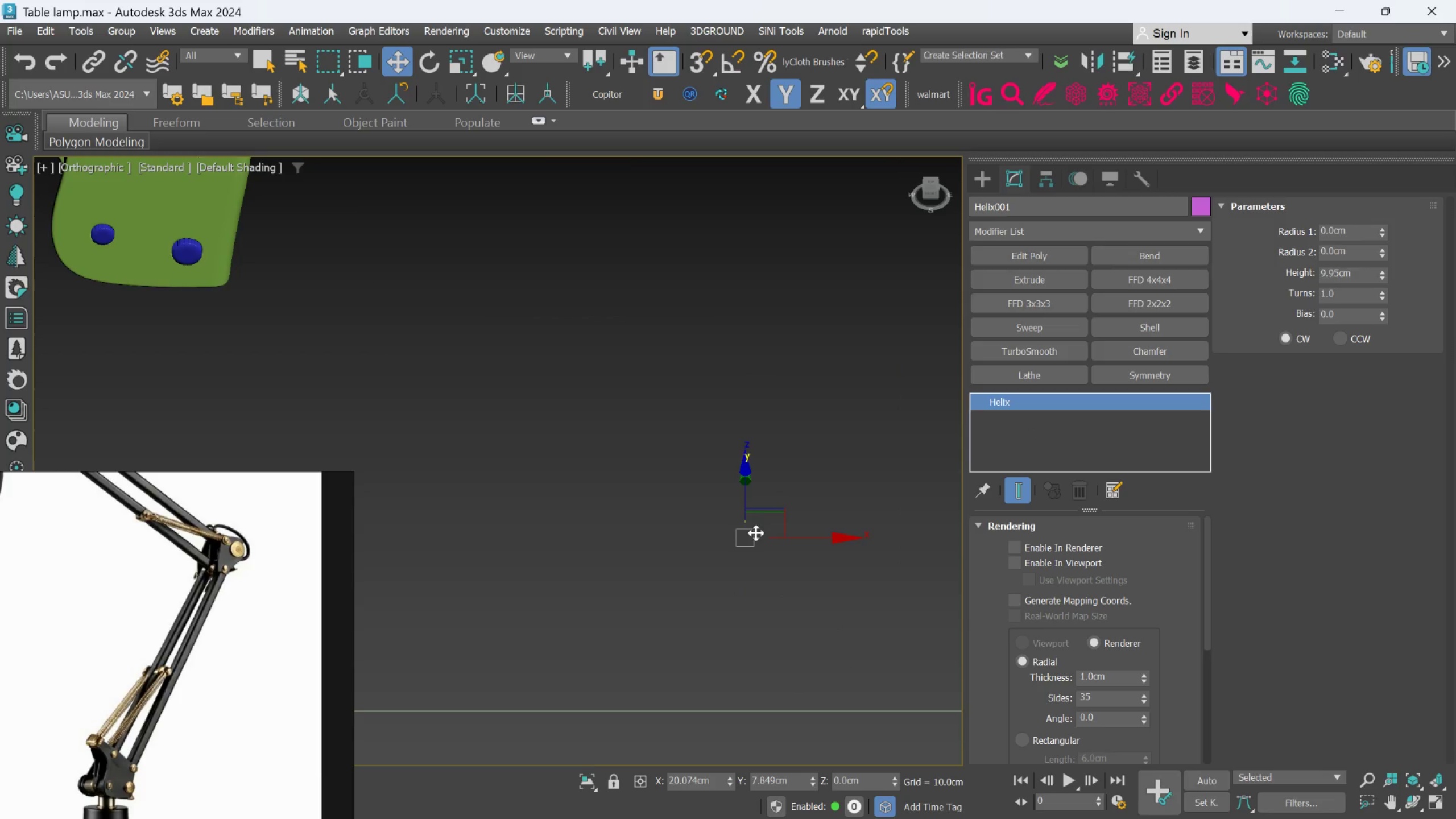 
key(Control+Z)
 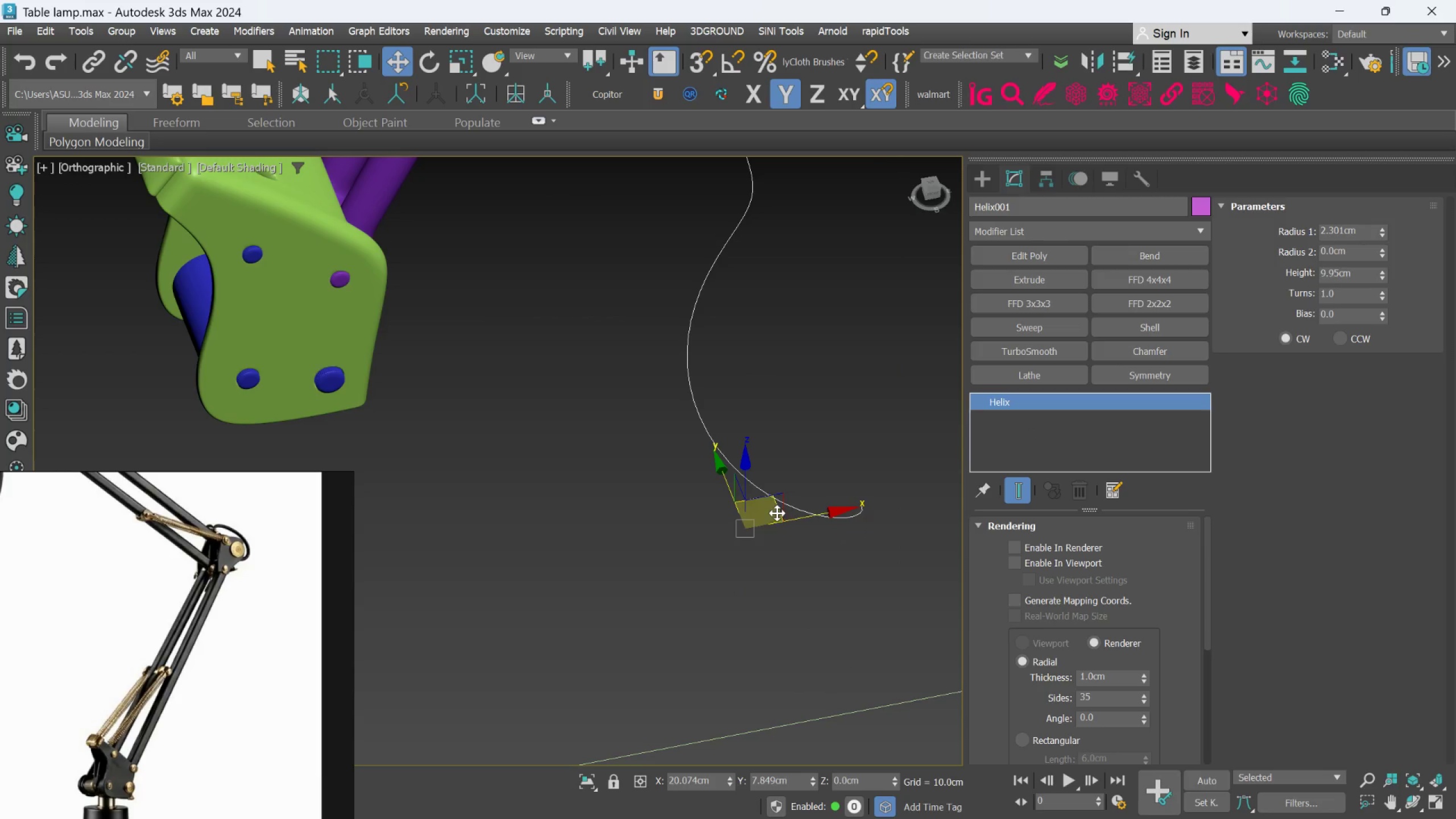 
key(Control+Z)
 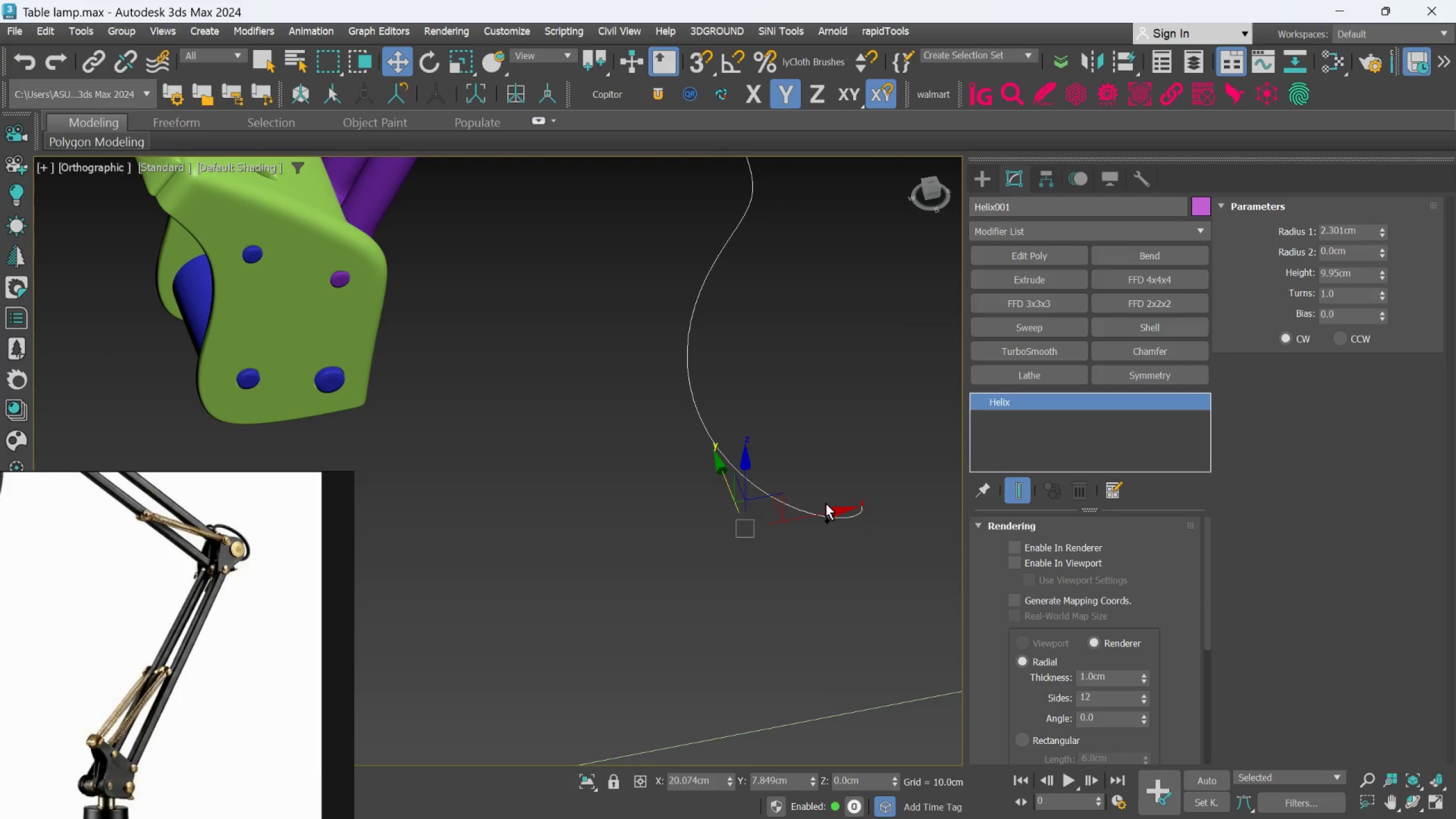 
key(Control+Z)
 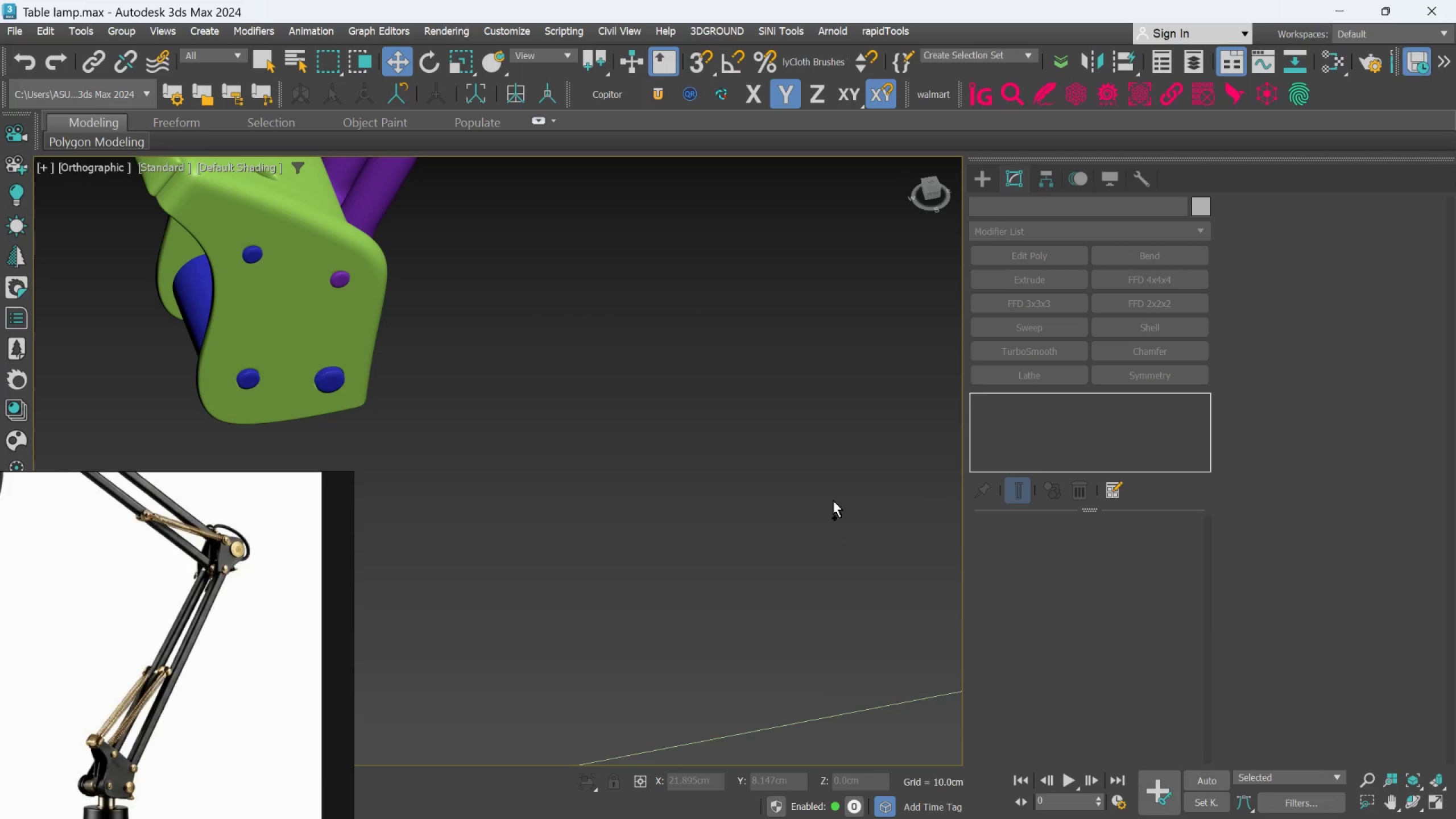 
key(Control+Z)
 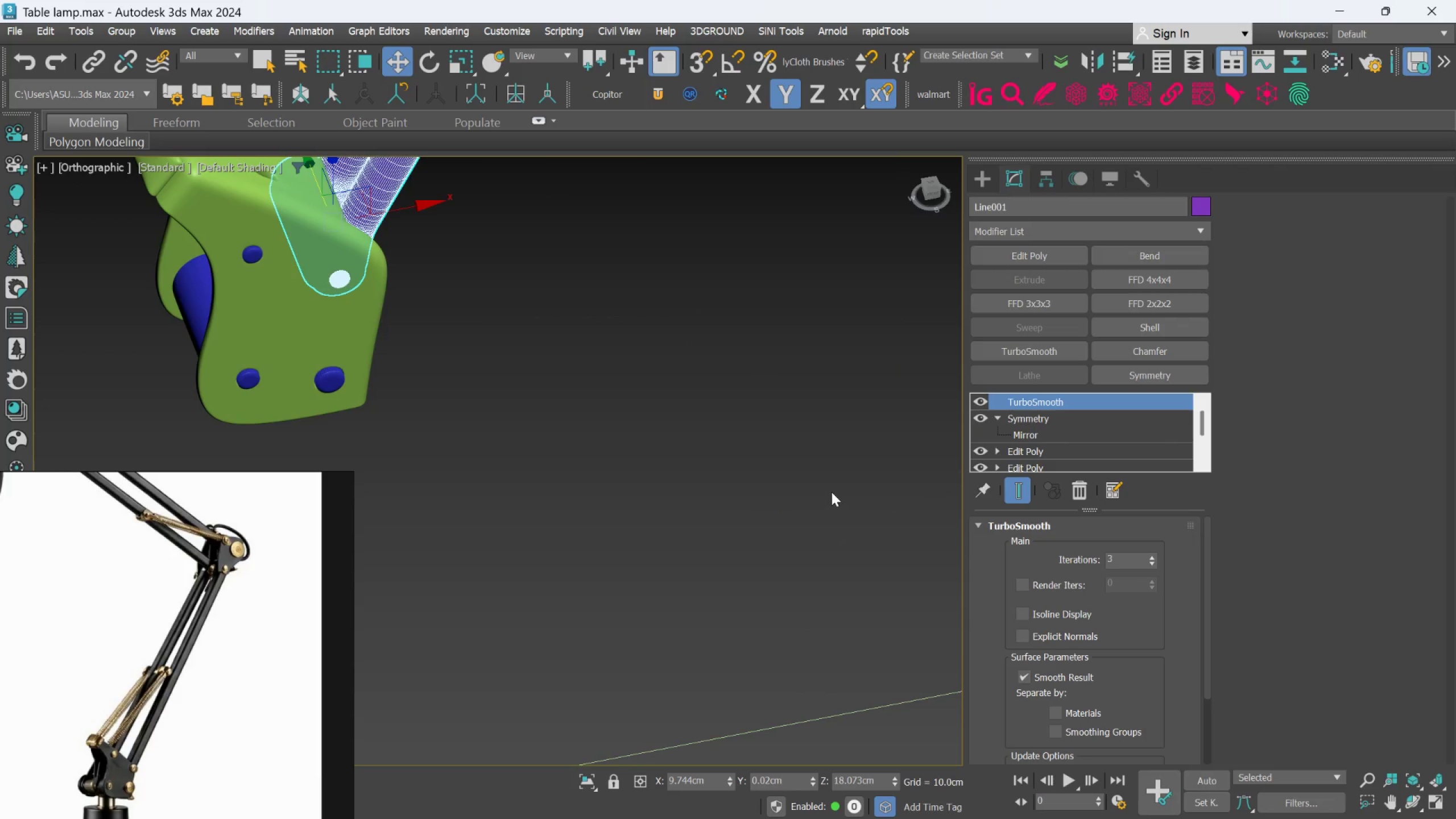 
scroll: coordinate [825, 487], scroll_direction: down, amount: 3.0
 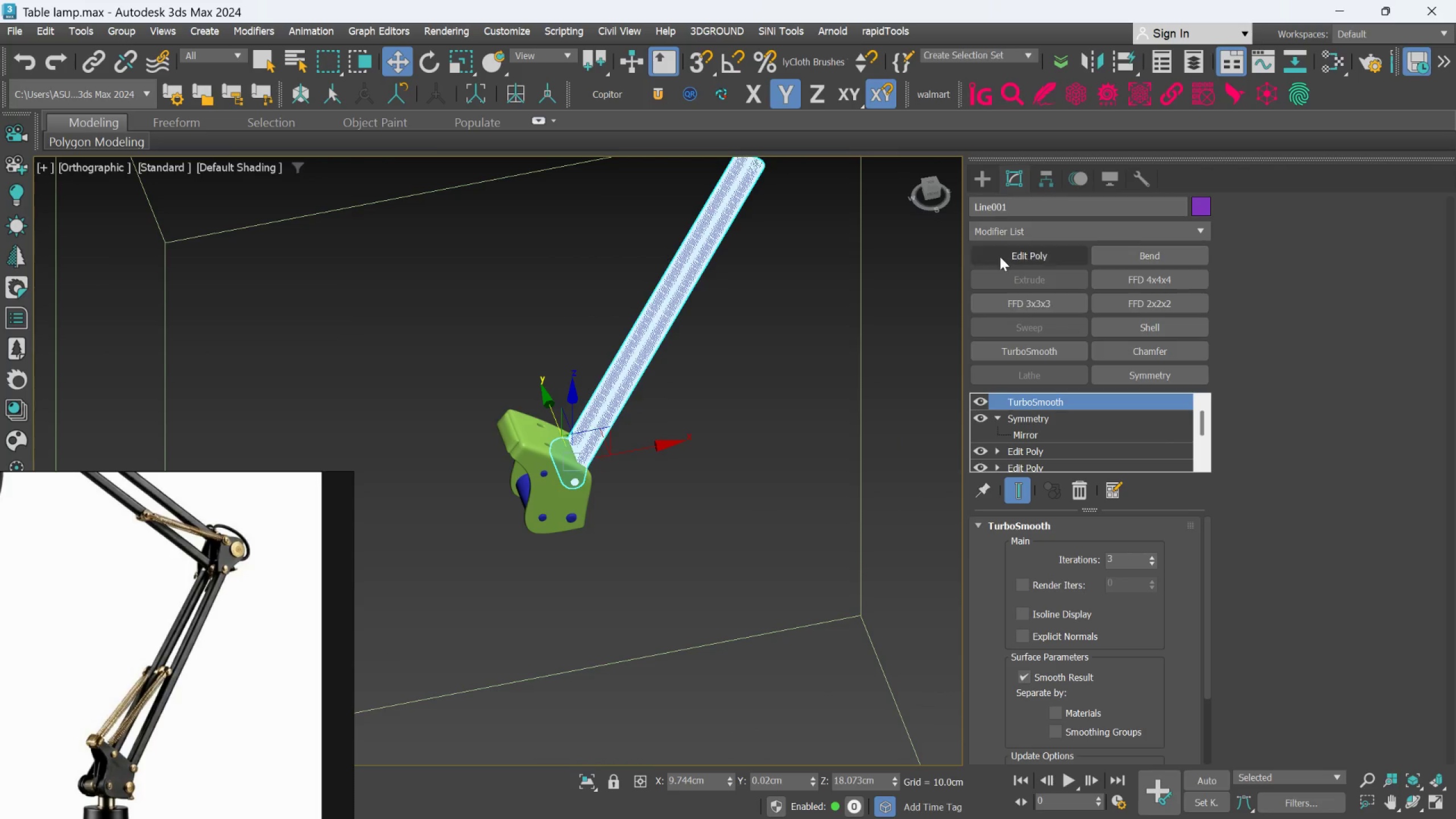 
left_click([982, 186])
 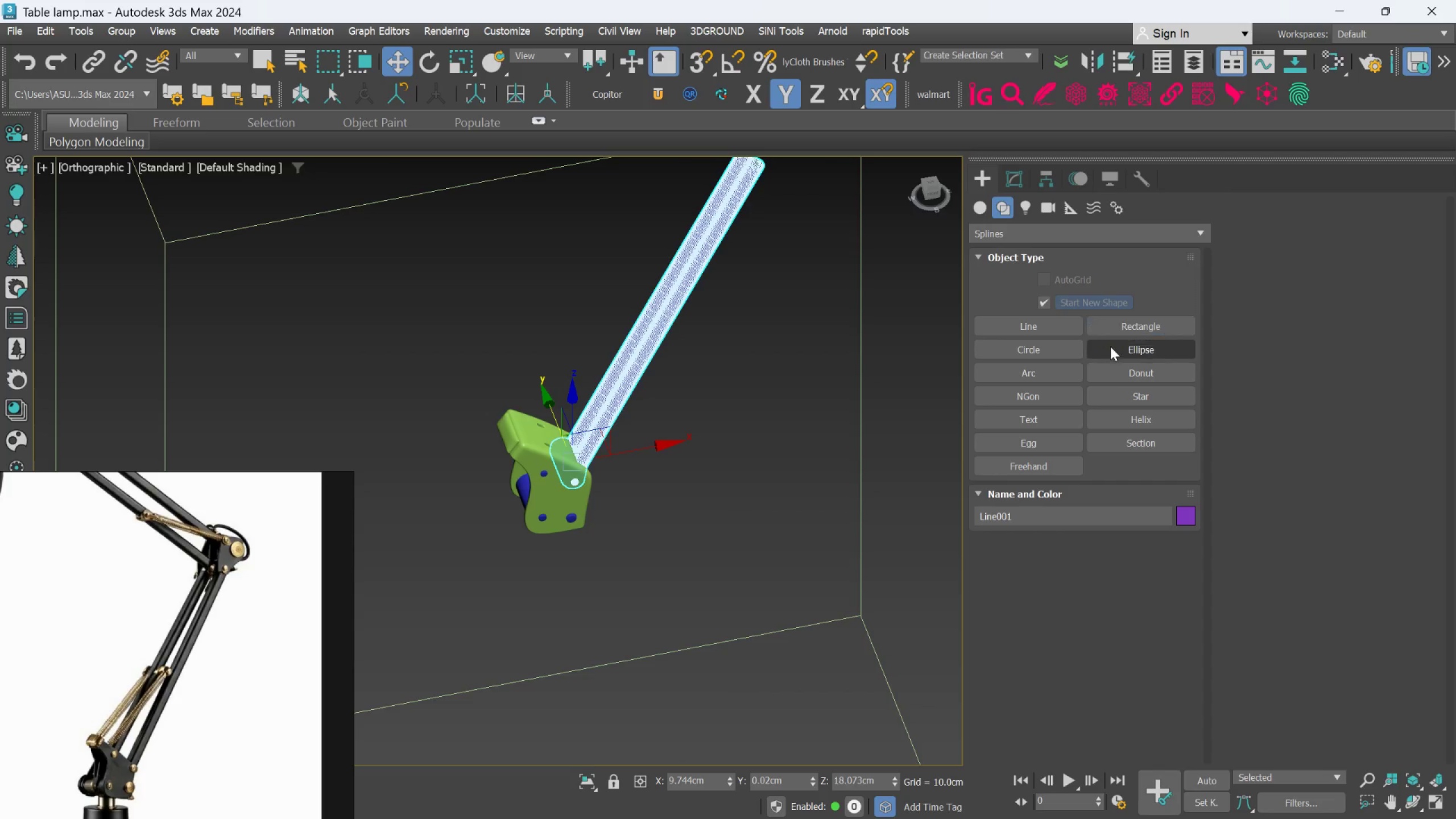 
wait(9.5)
 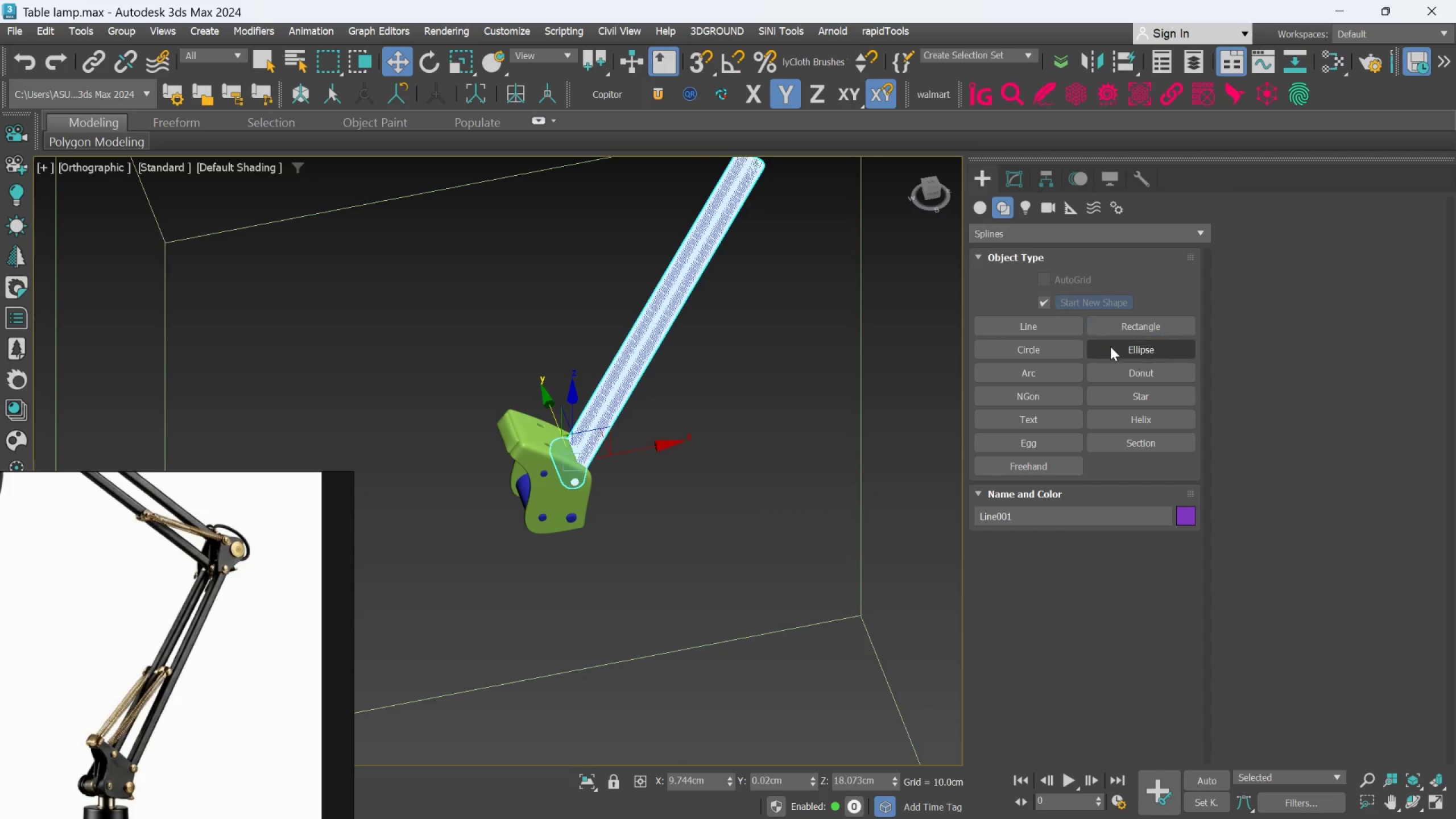 
key(T)
 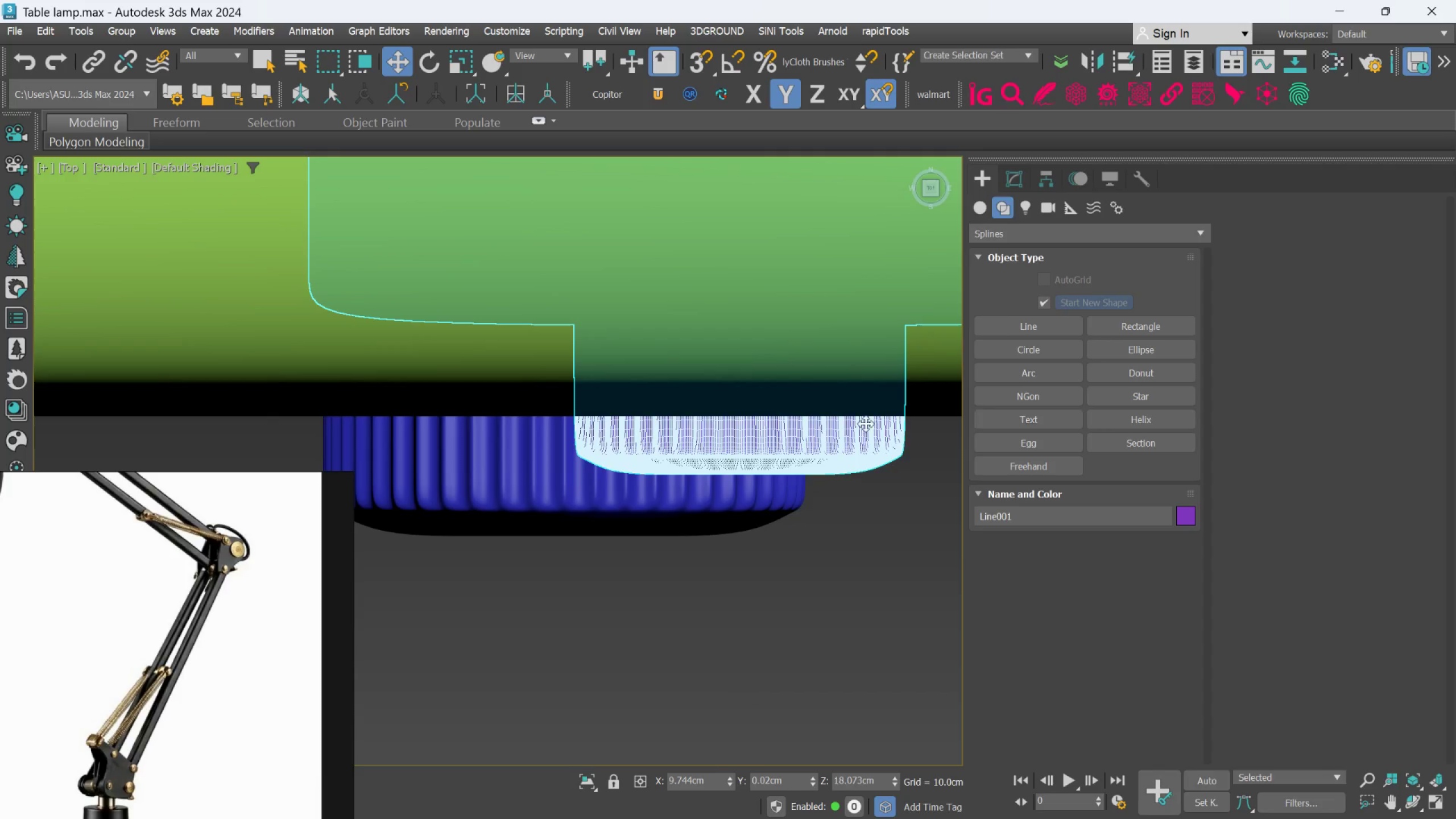 
scroll: coordinate [821, 429], scroll_direction: down, amount: 3.0
 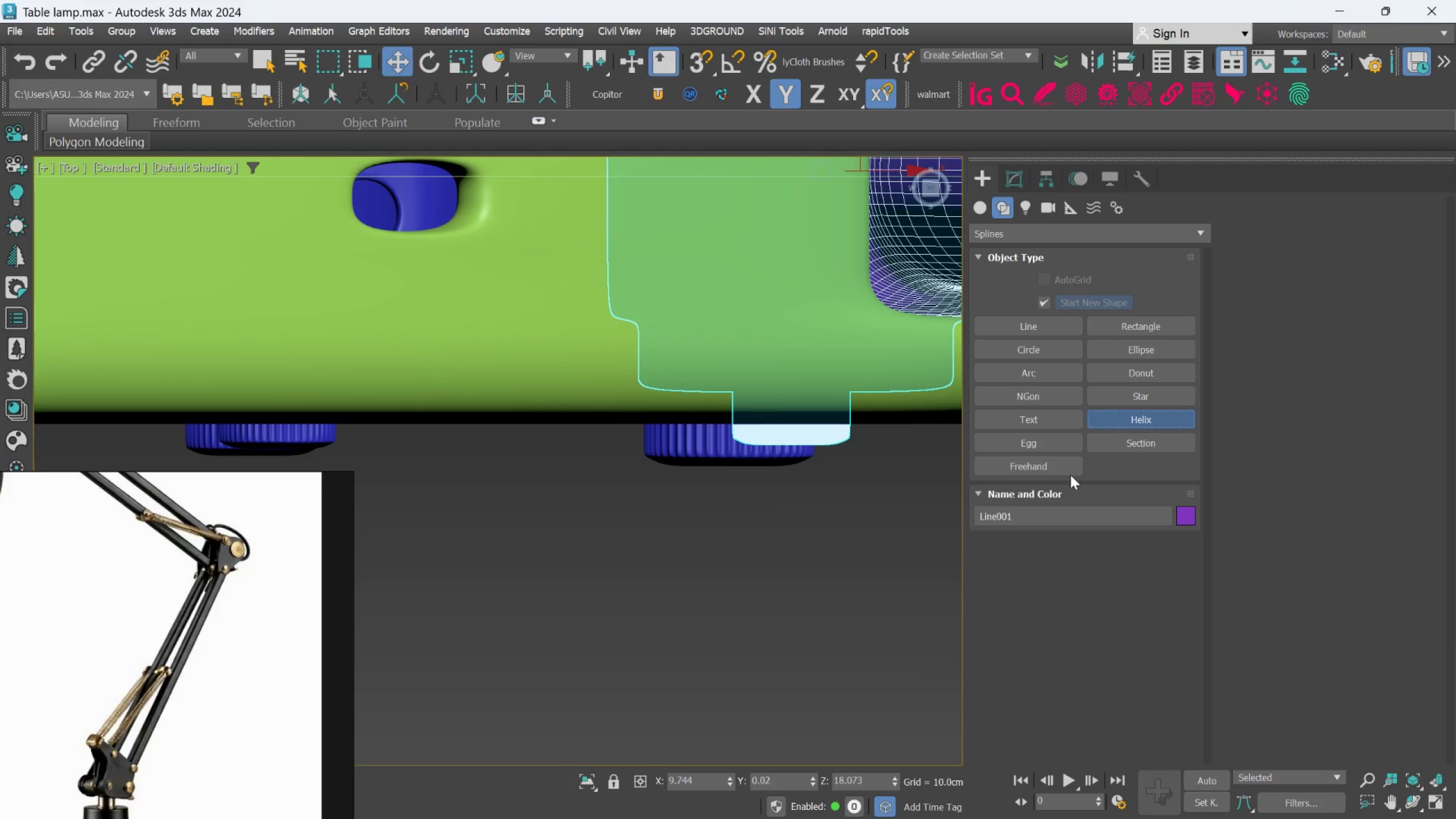 
left_click_drag(start_coordinate=[751, 595], to_coordinate=[791, 611])
 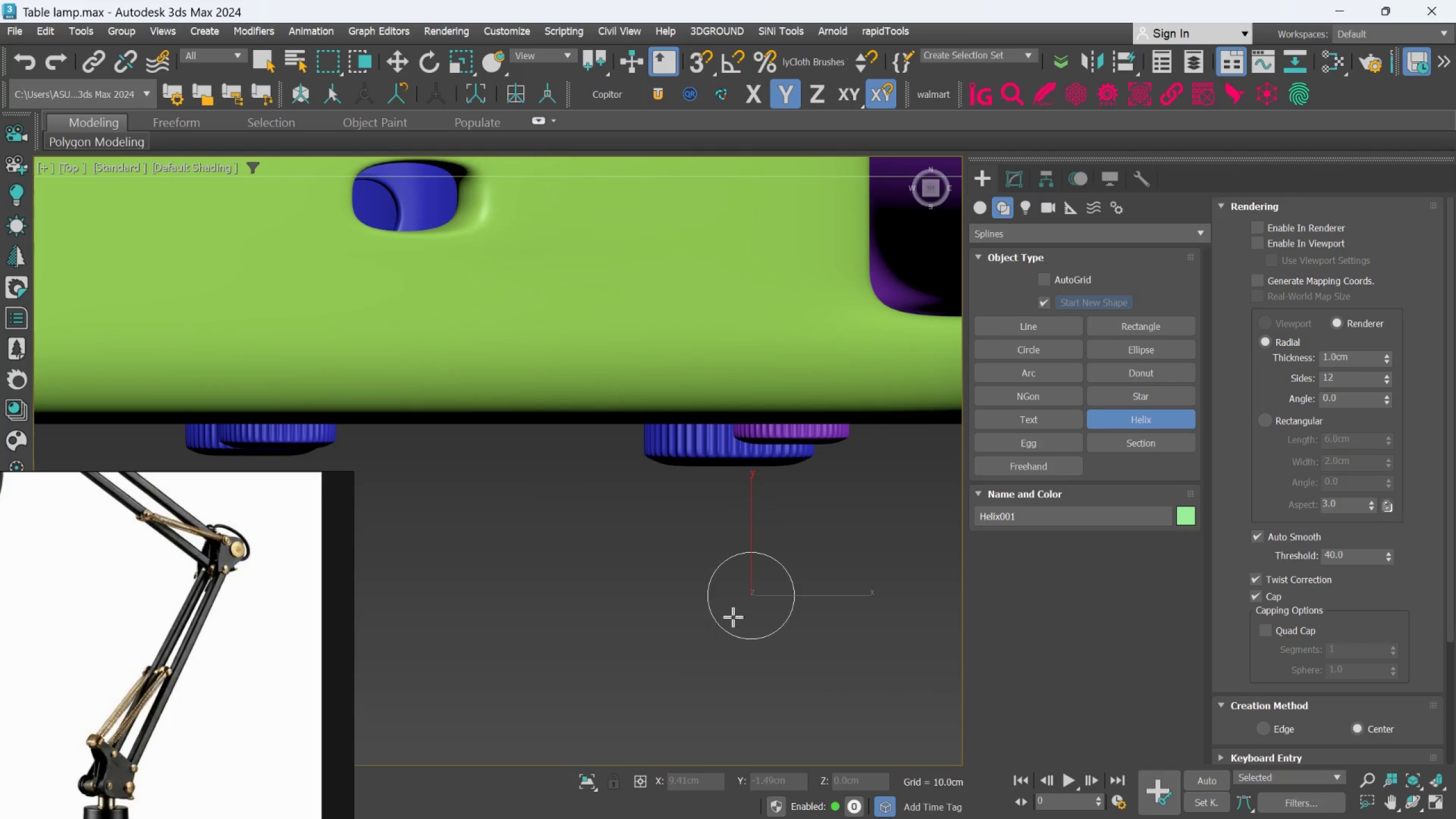 
left_click([755, 606])
 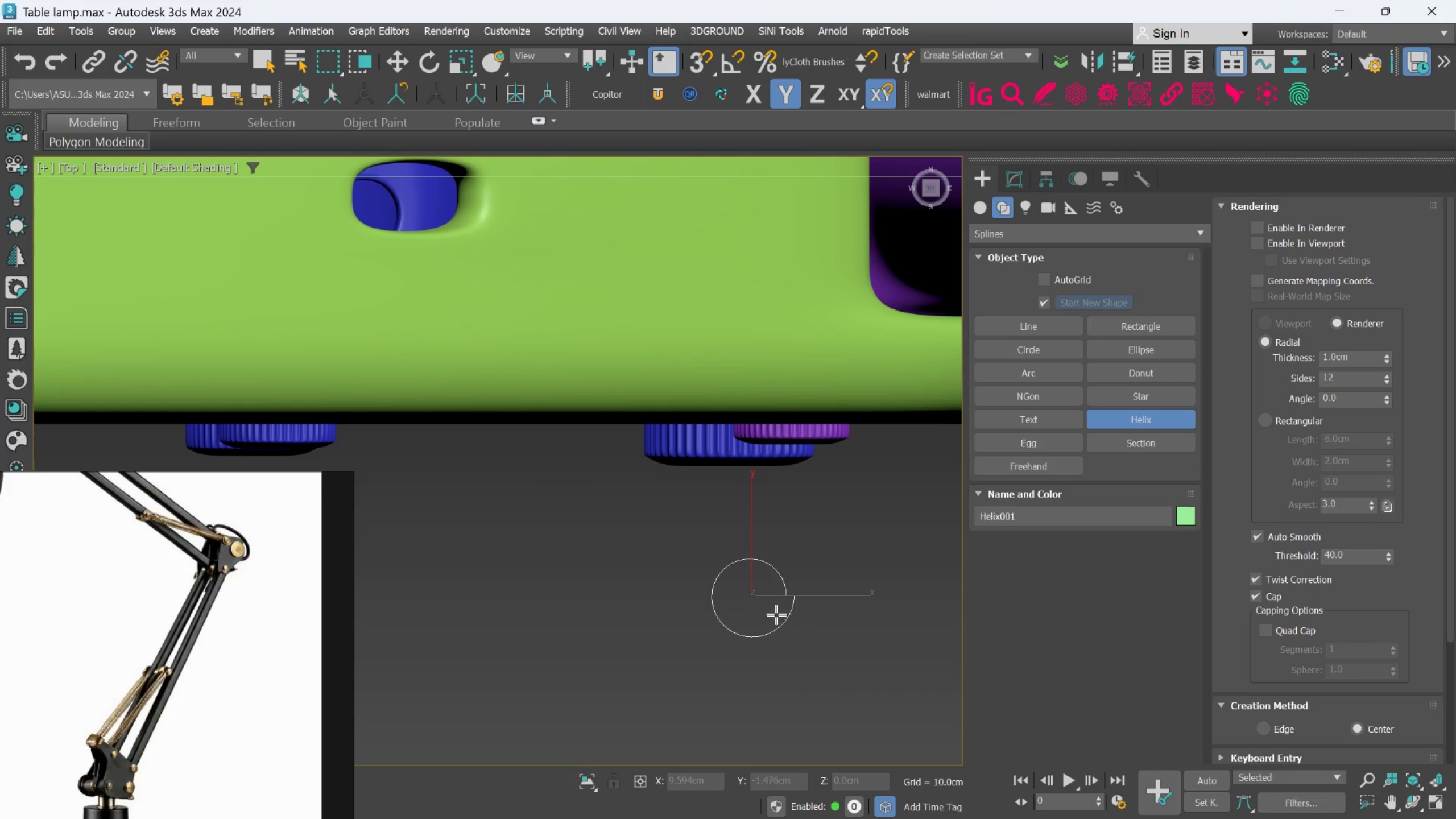 
left_click([776, 614])
 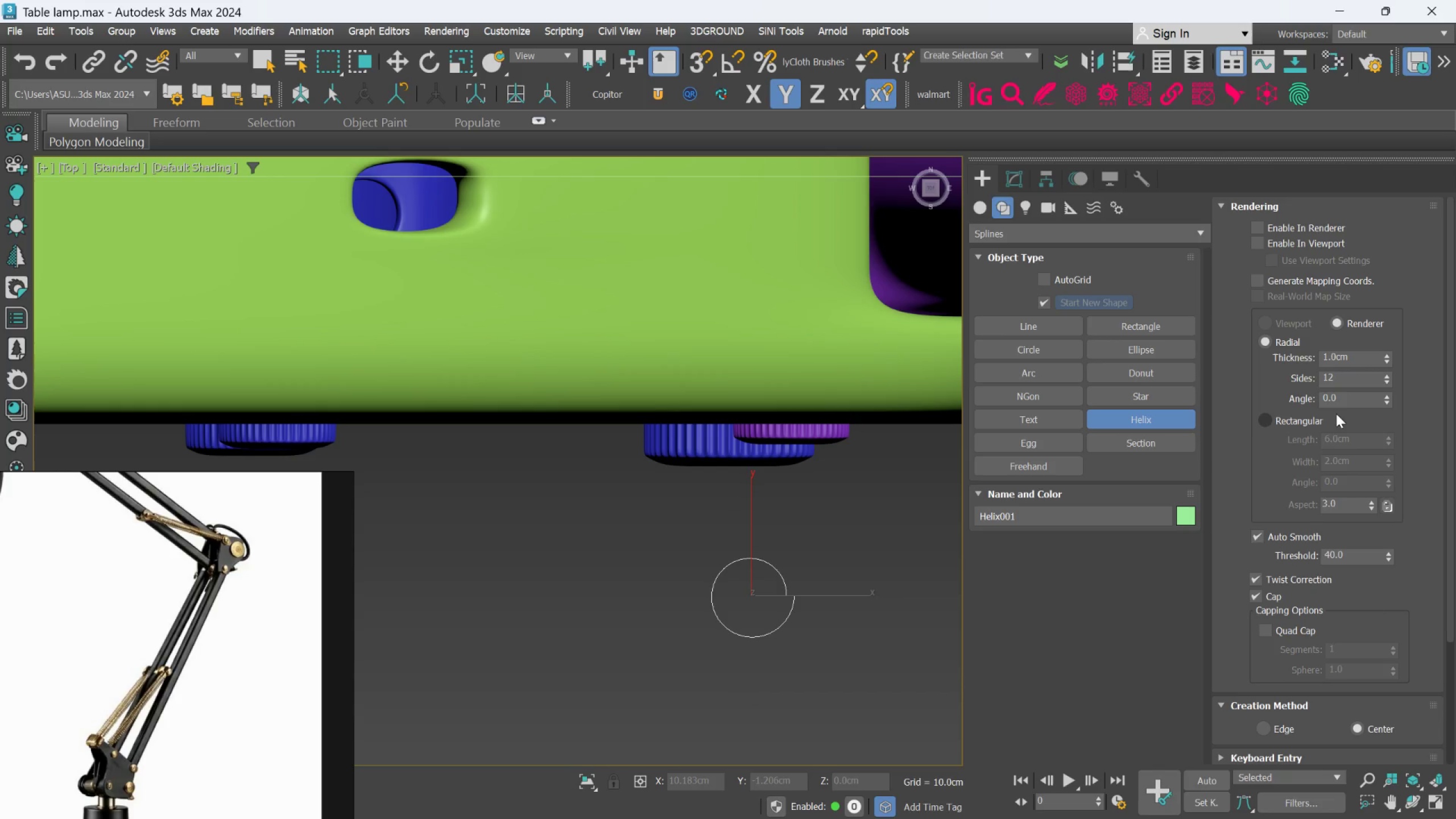 
left_click_drag(start_coordinate=[1387, 396], to_coordinate=[1391, 361])
 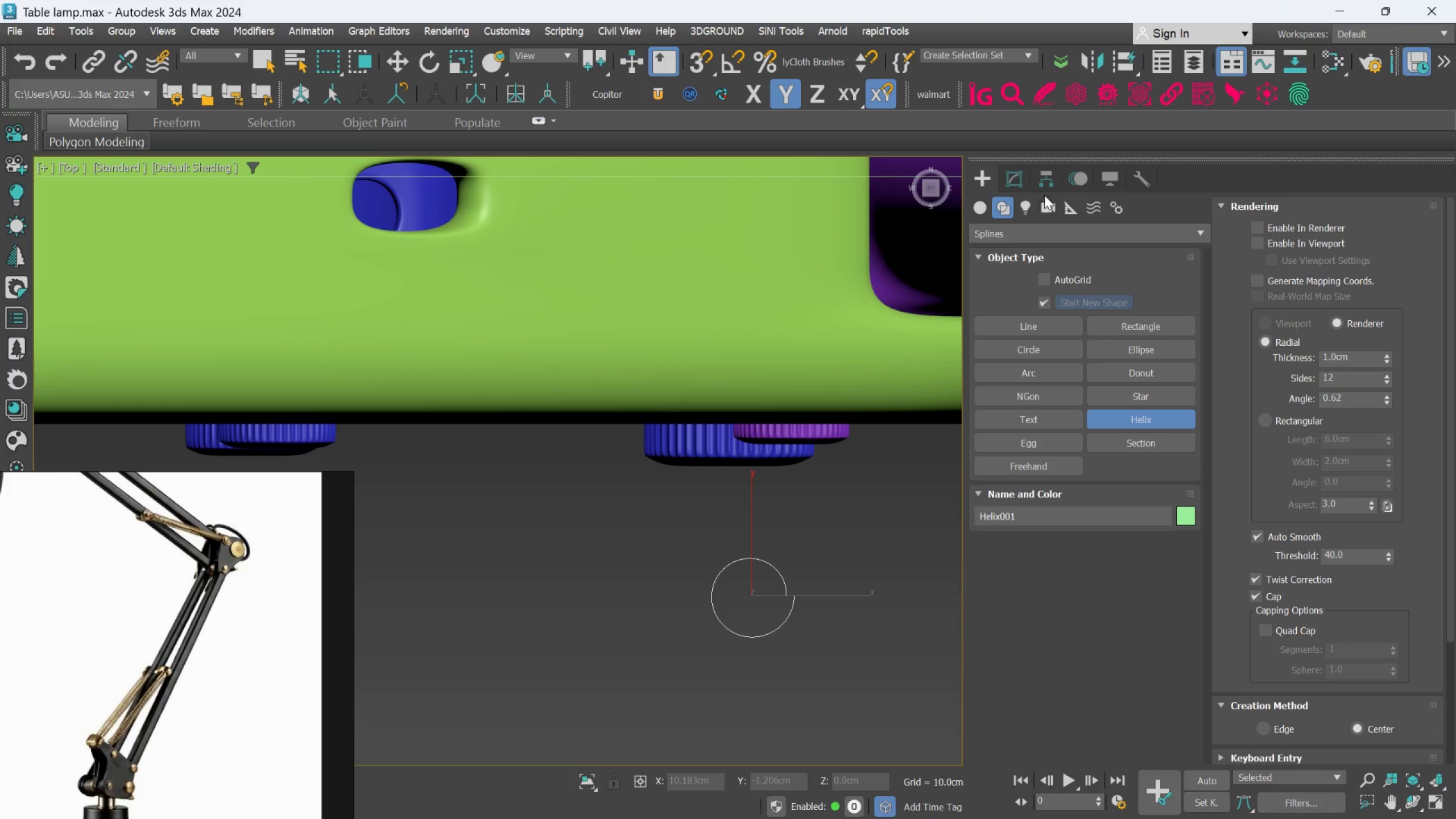 
left_click([1023, 183])
 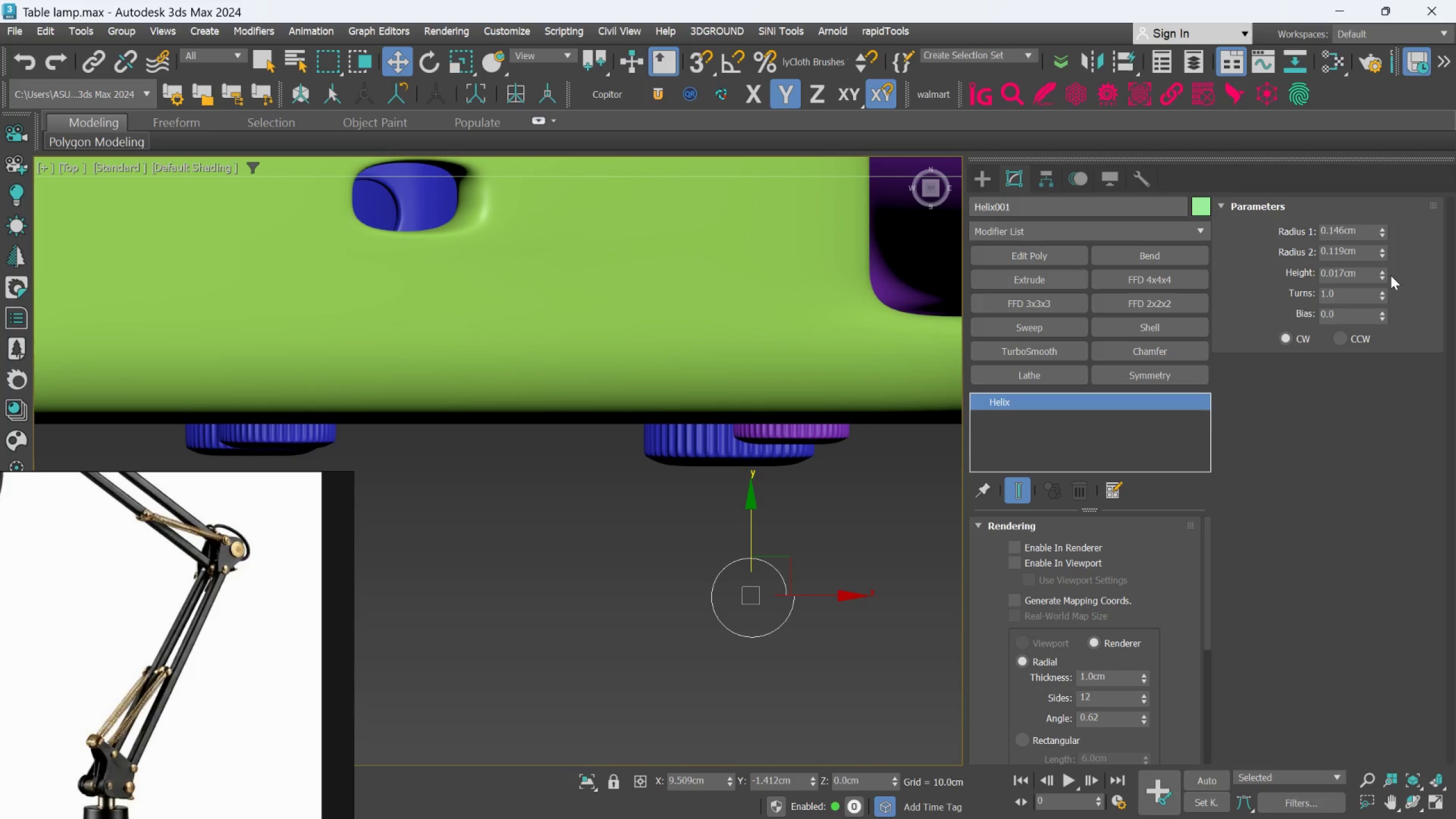 
left_click_drag(start_coordinate=[1383, 270], to_coordinate=[1385, 249])
 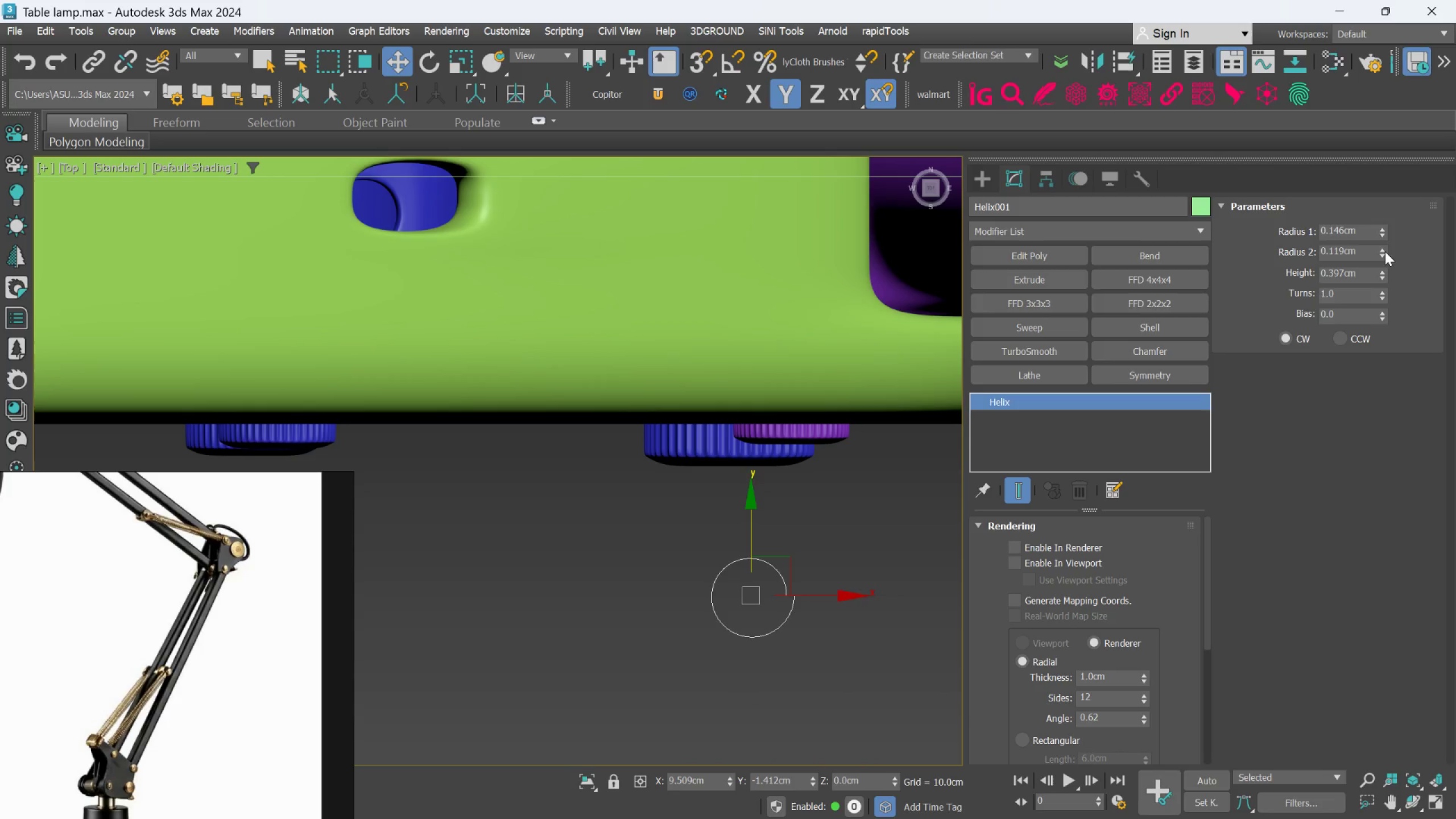 
left_click_drag(start_coordinate=[1385, 251], to_coordinate=[1359, 377])
 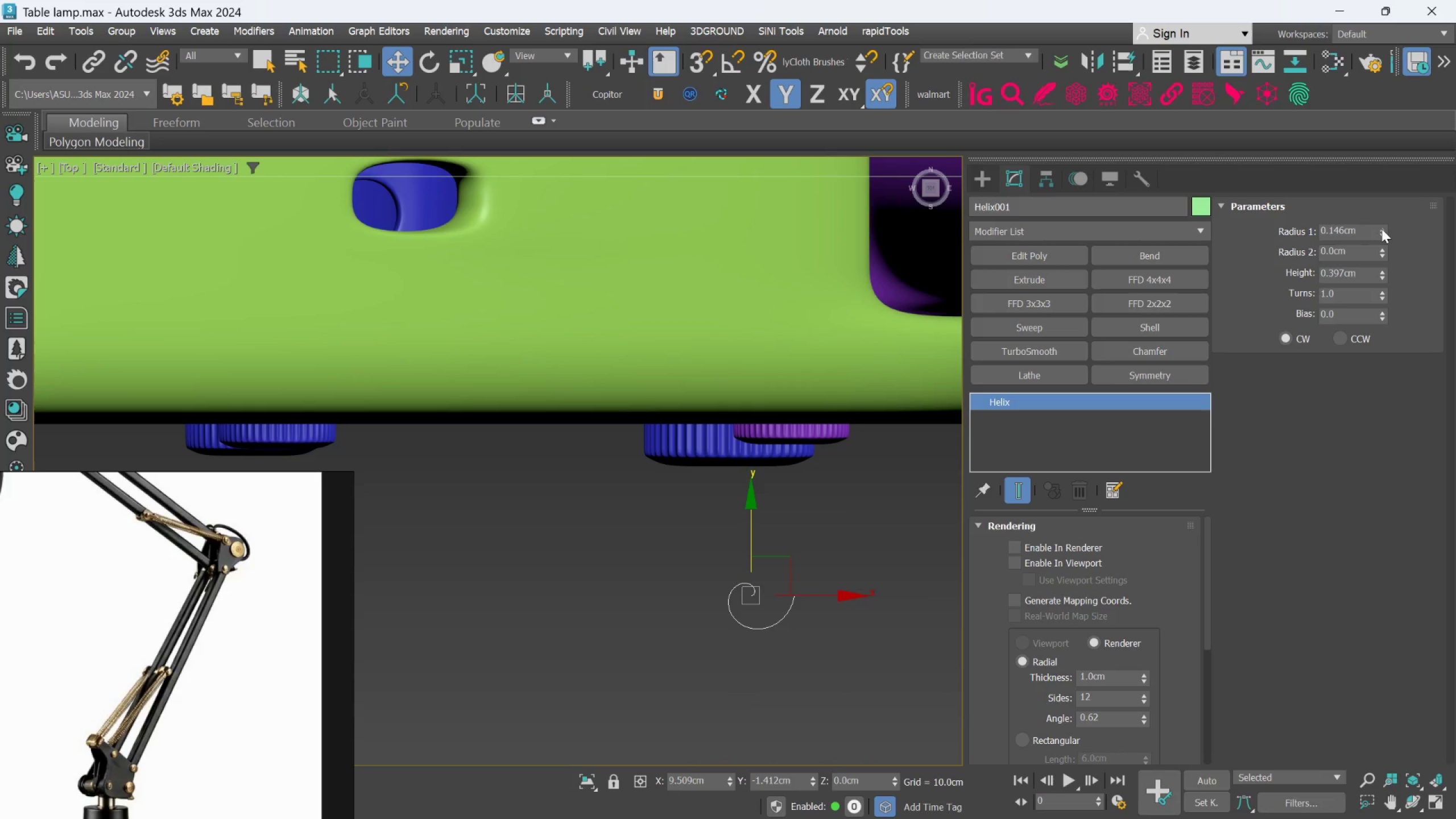 
left_click_drag(start_coordinate=[1381, 228], to_coordinate=[1379, 222])
 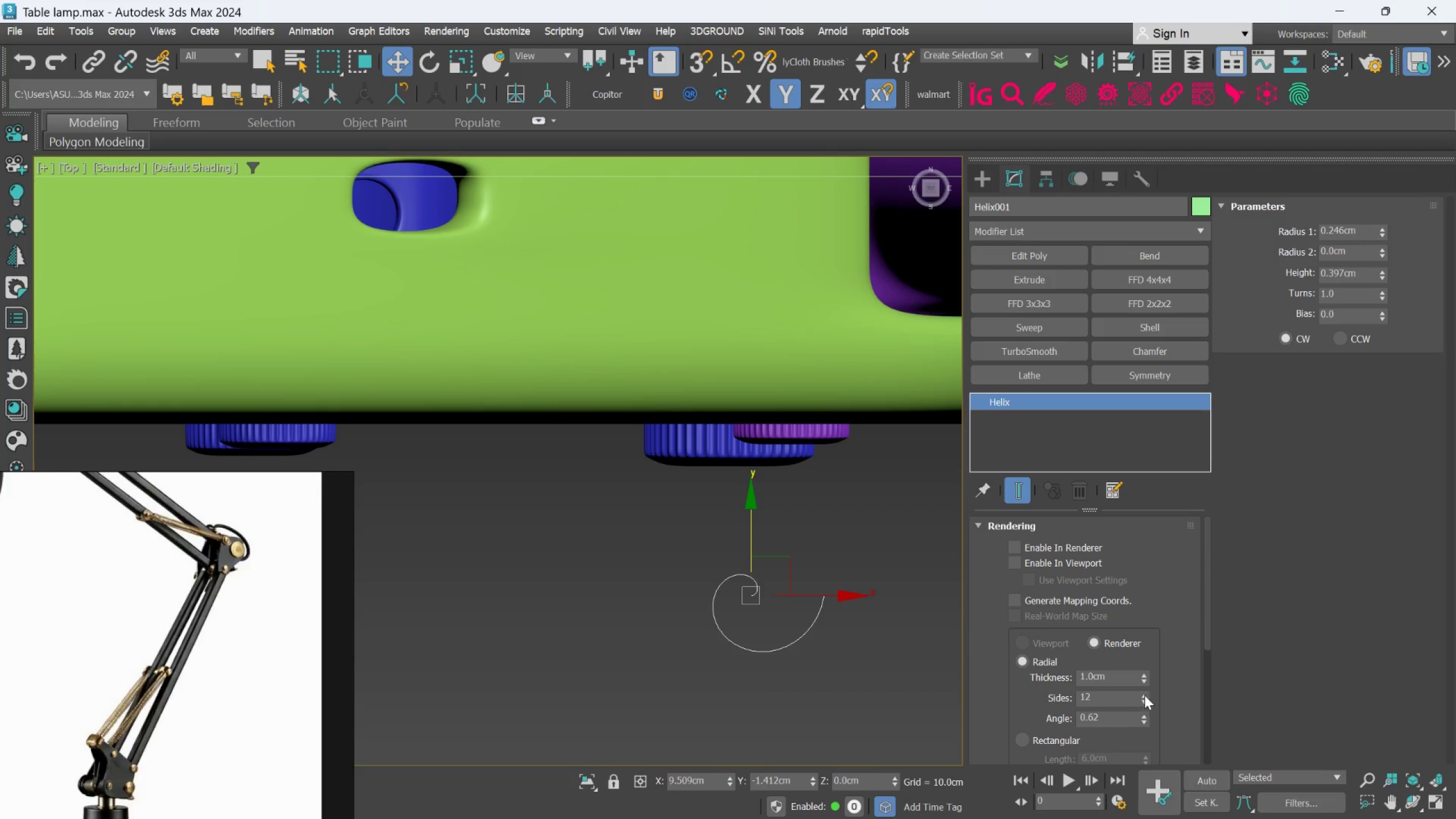 
left_click_drag(start_coordinate=[1147, 693], to_coordinate=[1149, 659])
 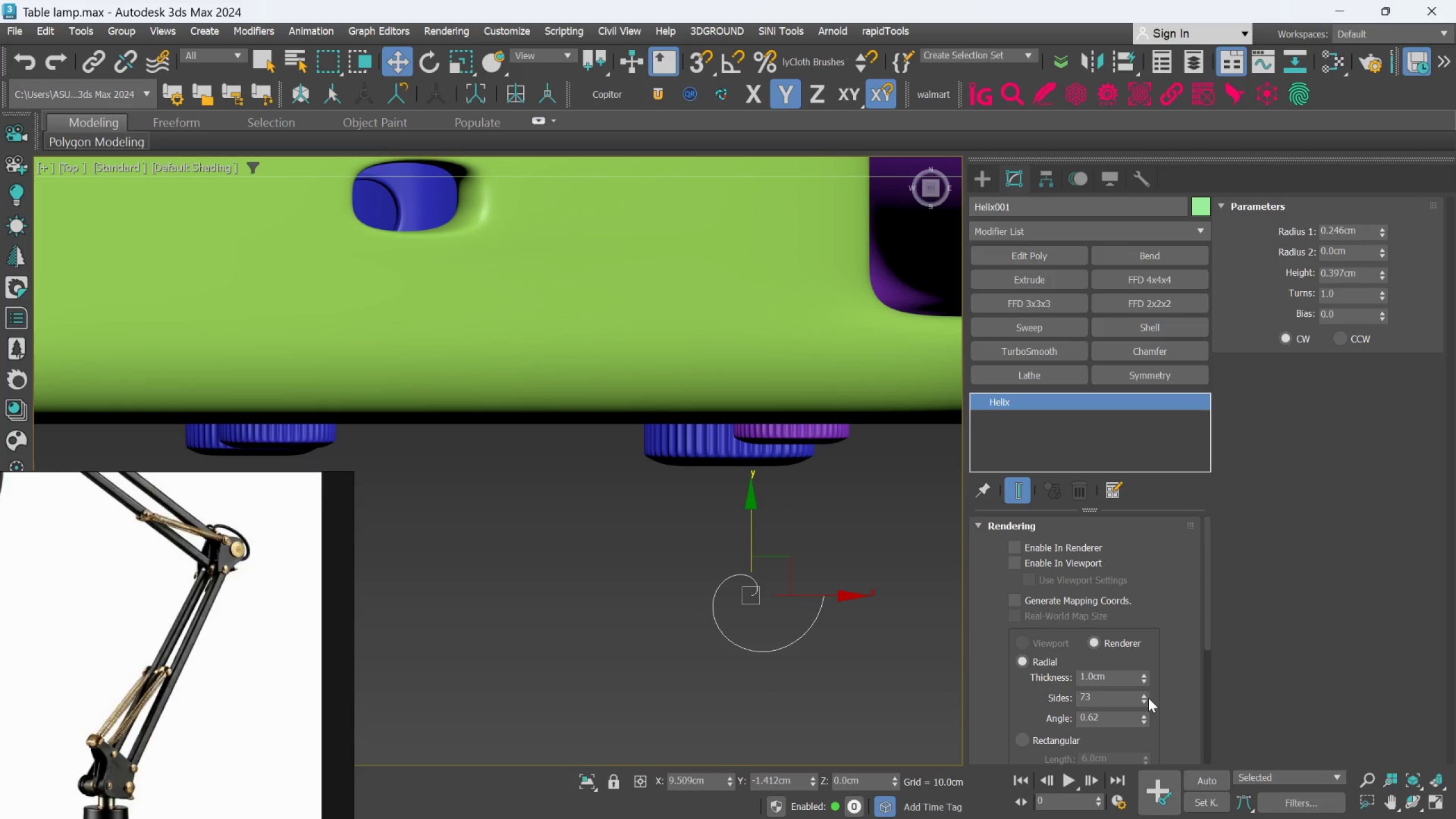 
right_click([1148, 698])
 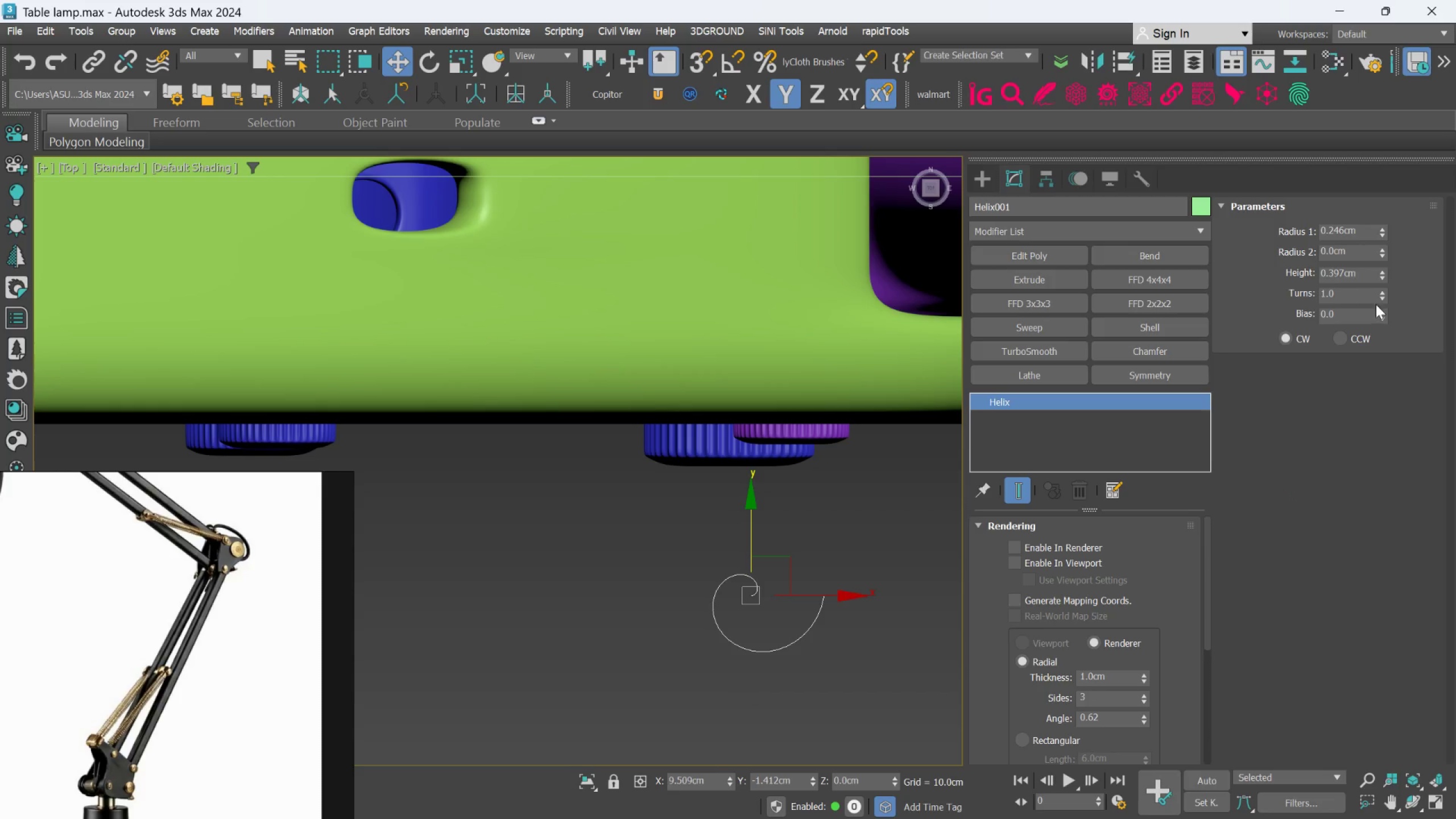 
left_click_drag(start_coordinate=[1383, 294], to_coordinate=[1325, 747])
 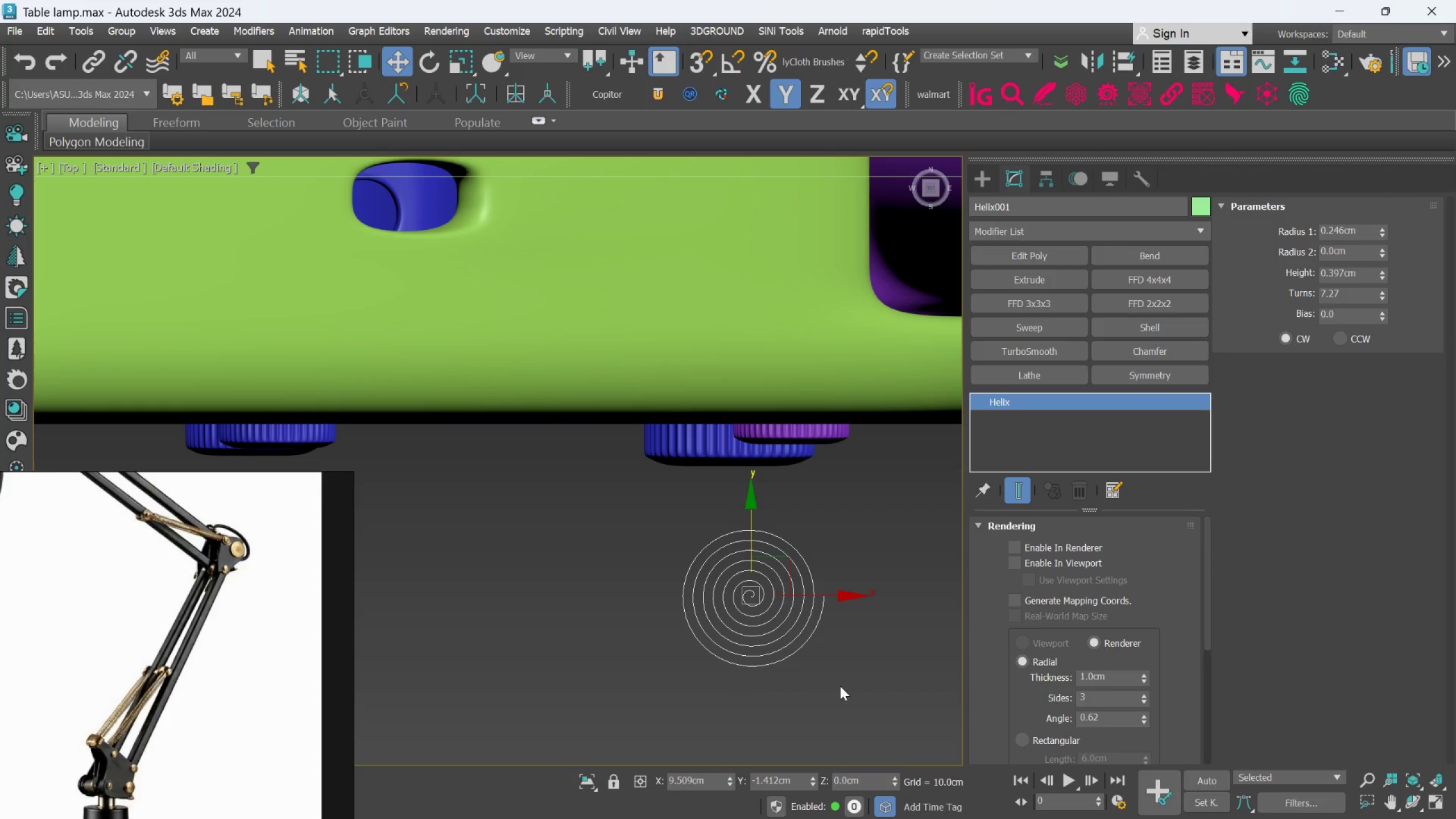 
scroll: coordinate [840, 685], scroll_direction: down, amount: 3.0
 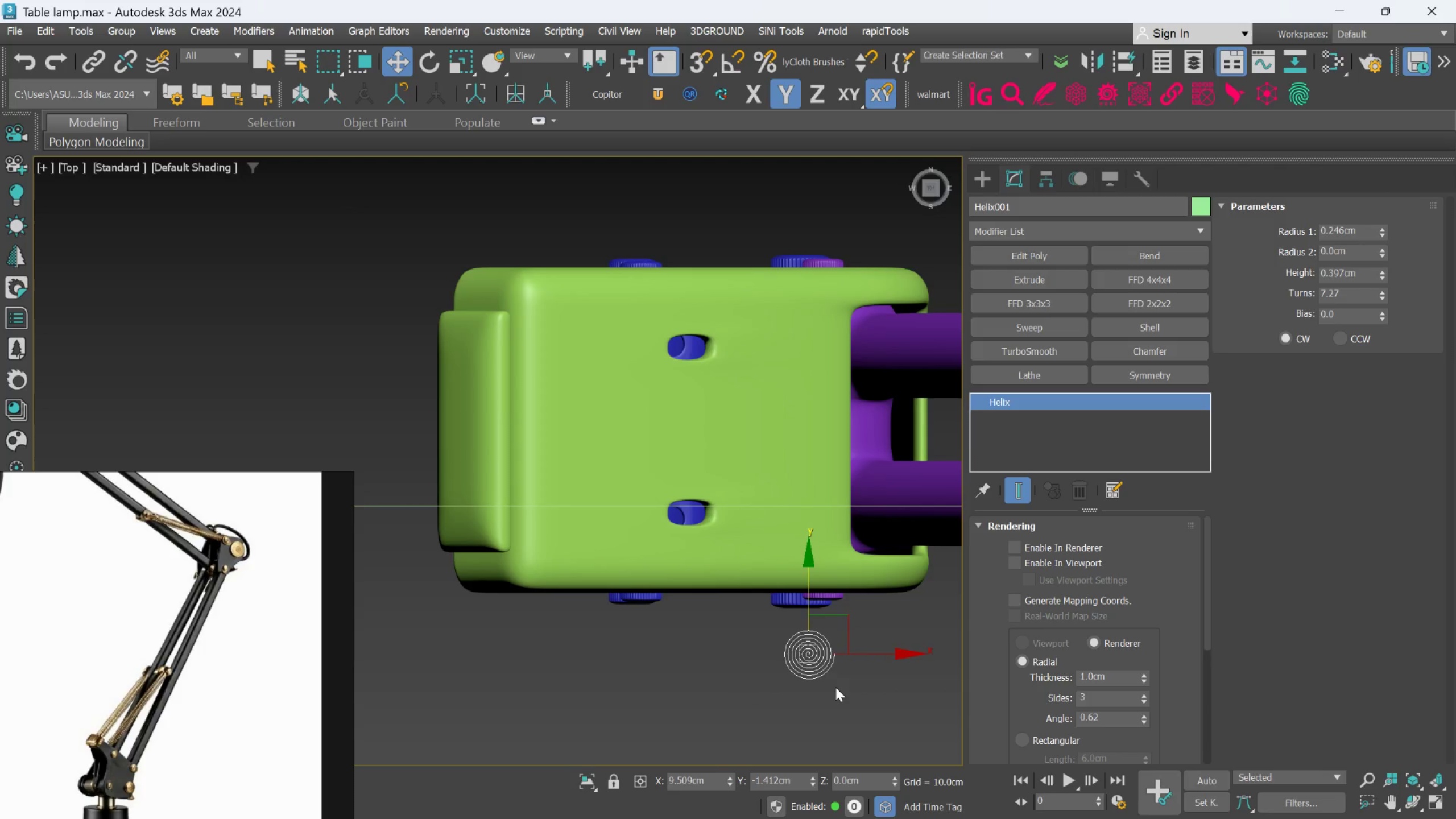 
hold_key(key=AltLeft, duration=0.73)
 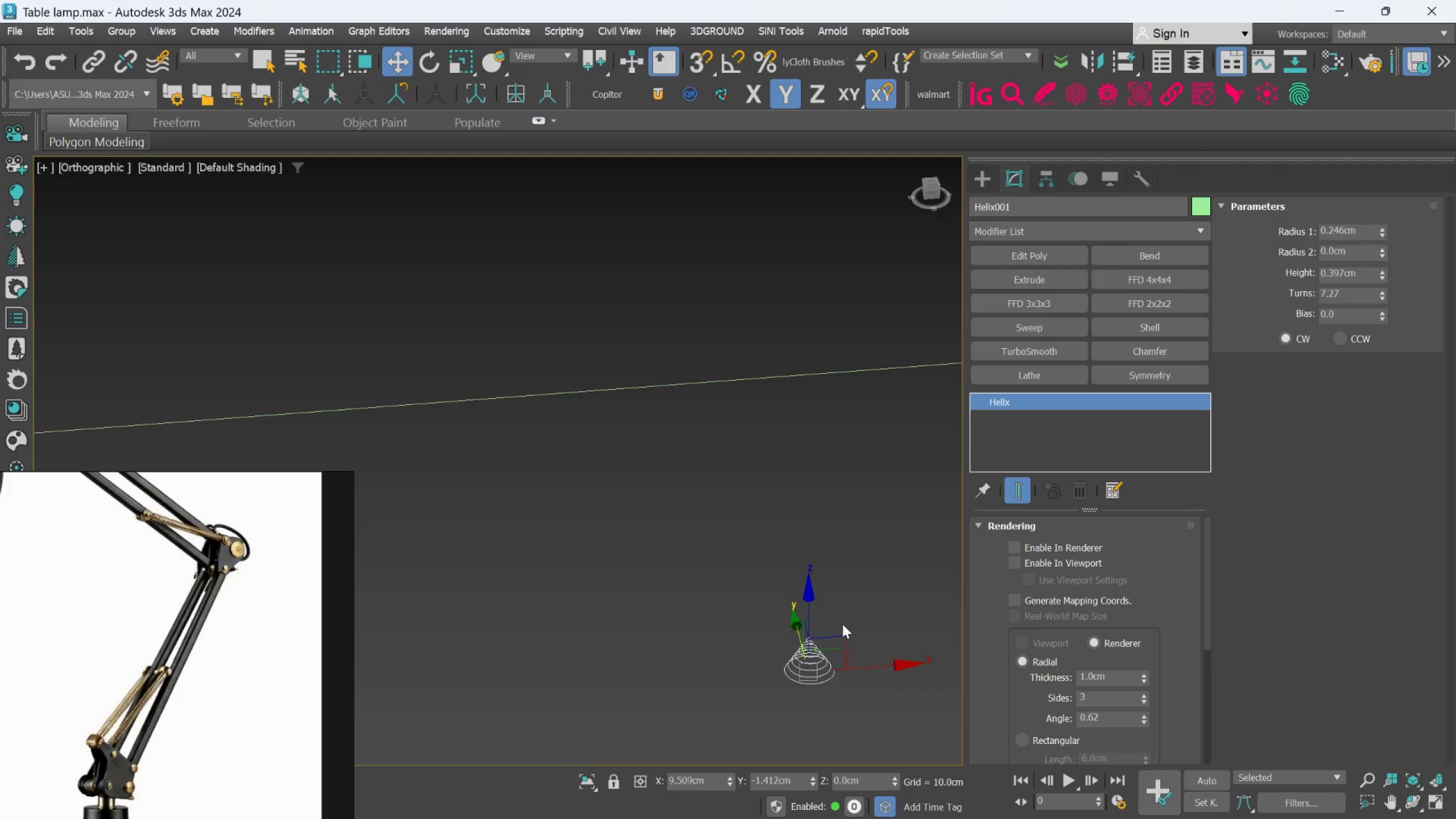 
scroll: coordinate [842, 635], scroll_direction: down, amount: 1.0
 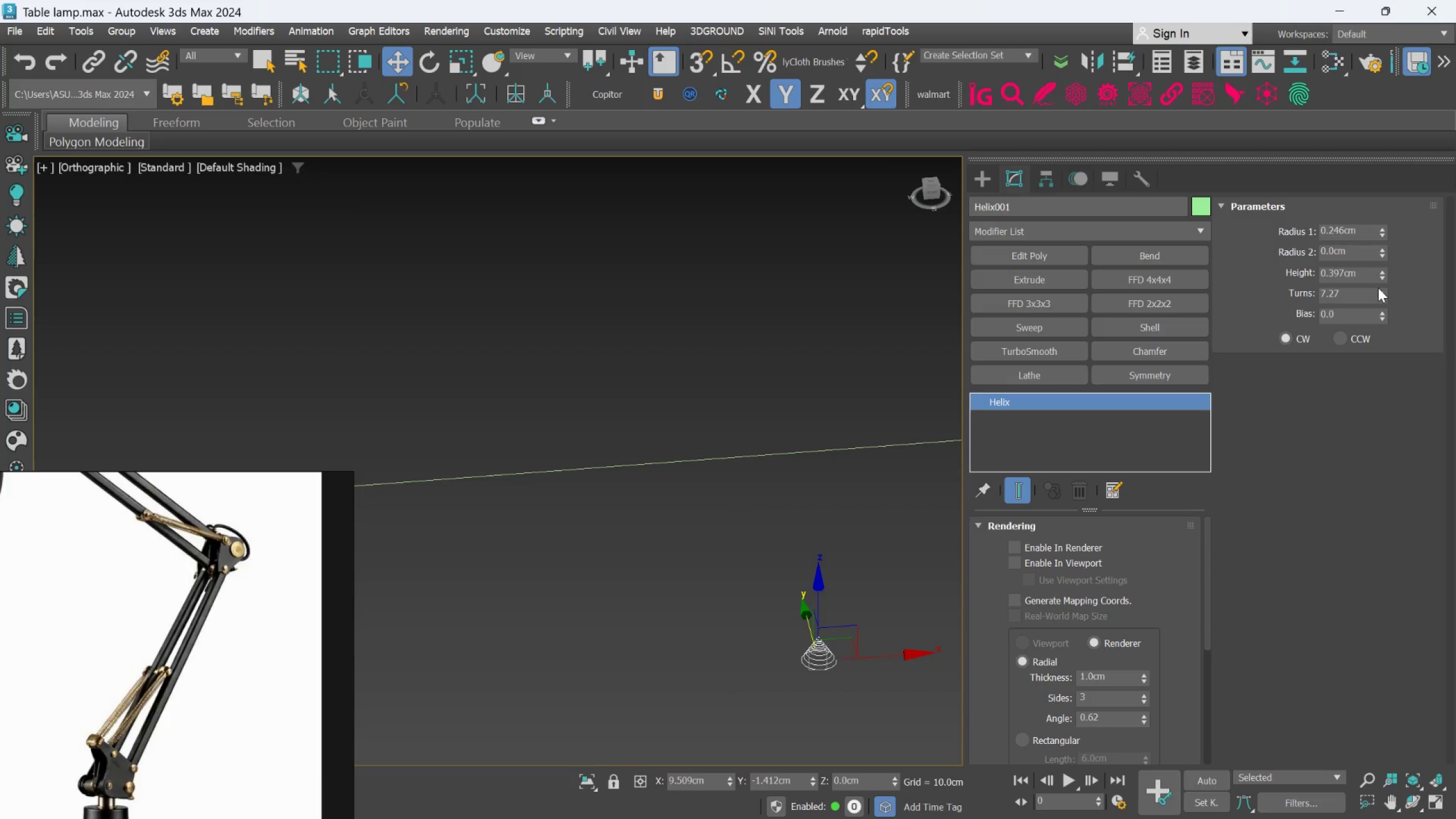 
left_click_drag(start_coordinate=[1385, 295], to_coordinate=[1382, 233])
 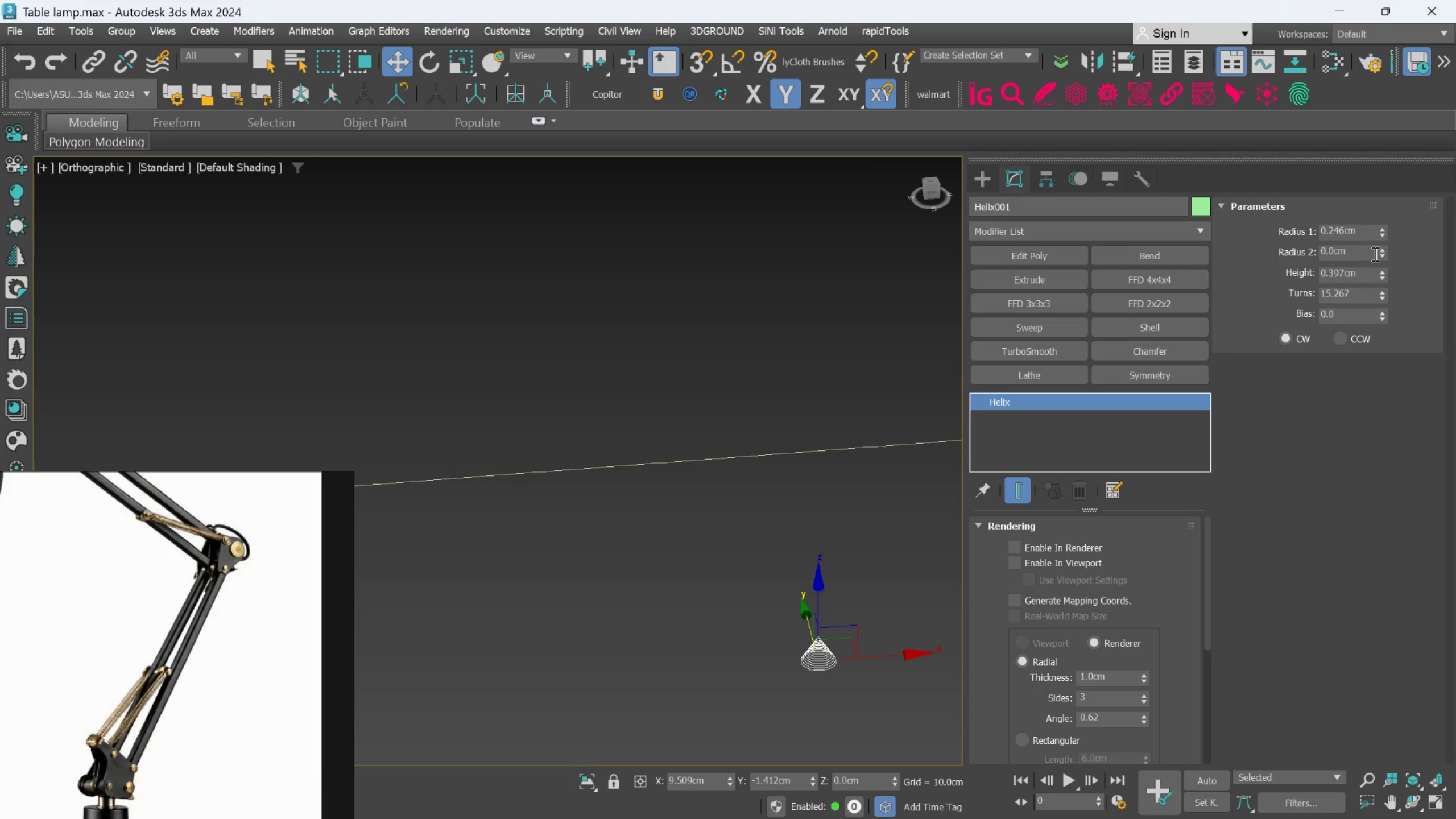 
double_click([1372, 254])
 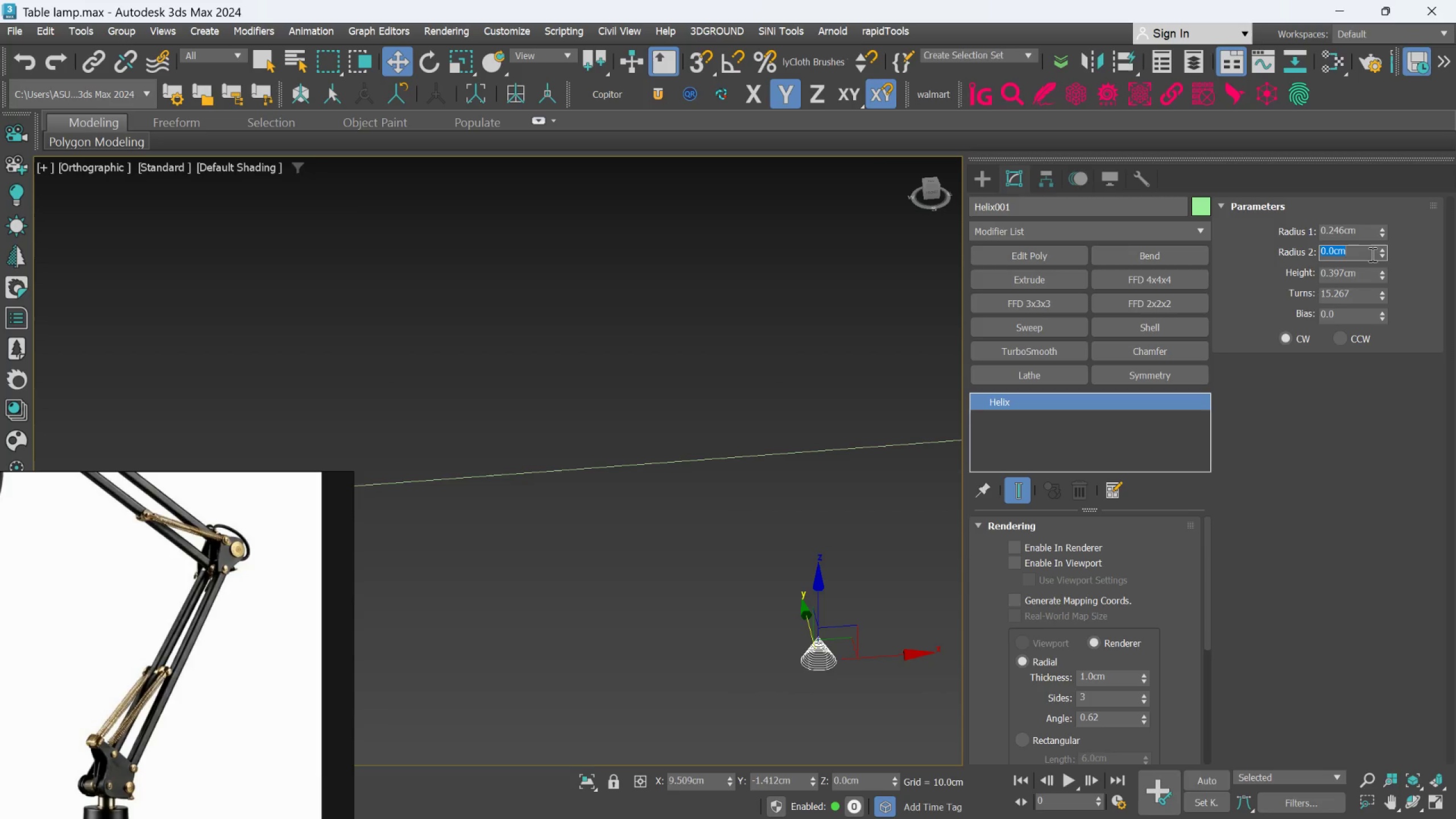 
key(Period)
 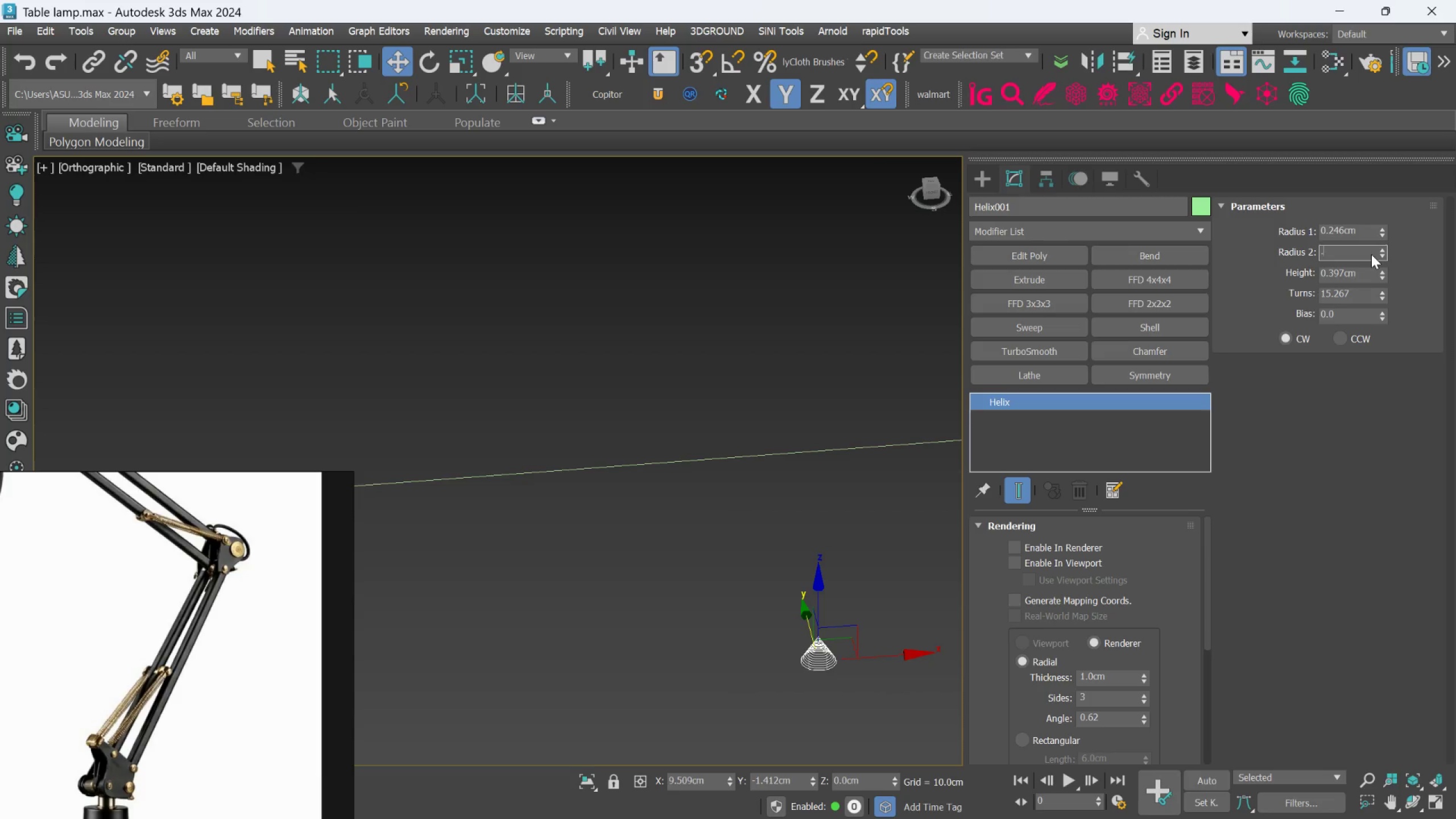 
key(2)
 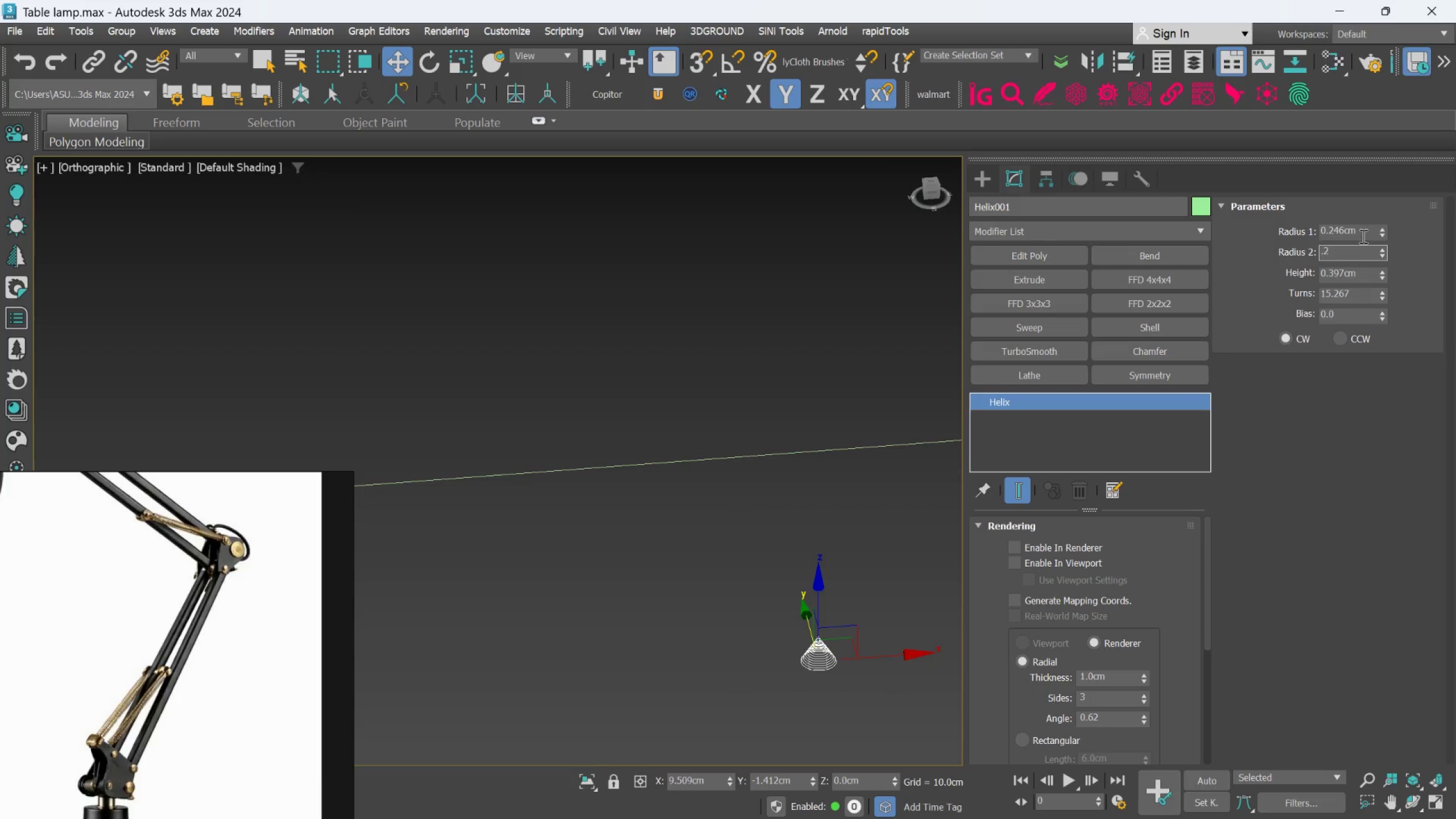 
double_click([1361, 235])
 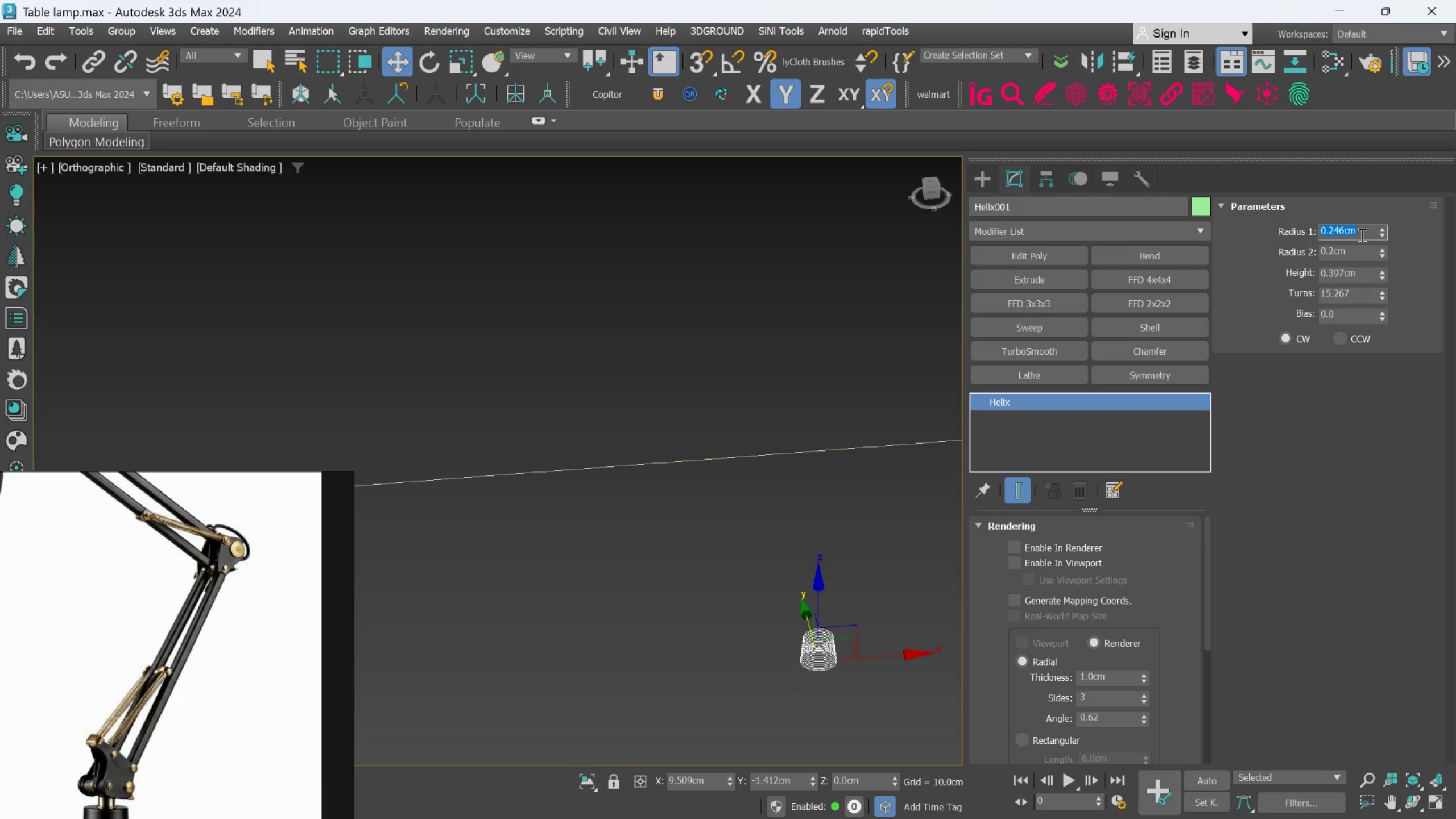 
key(Period)
 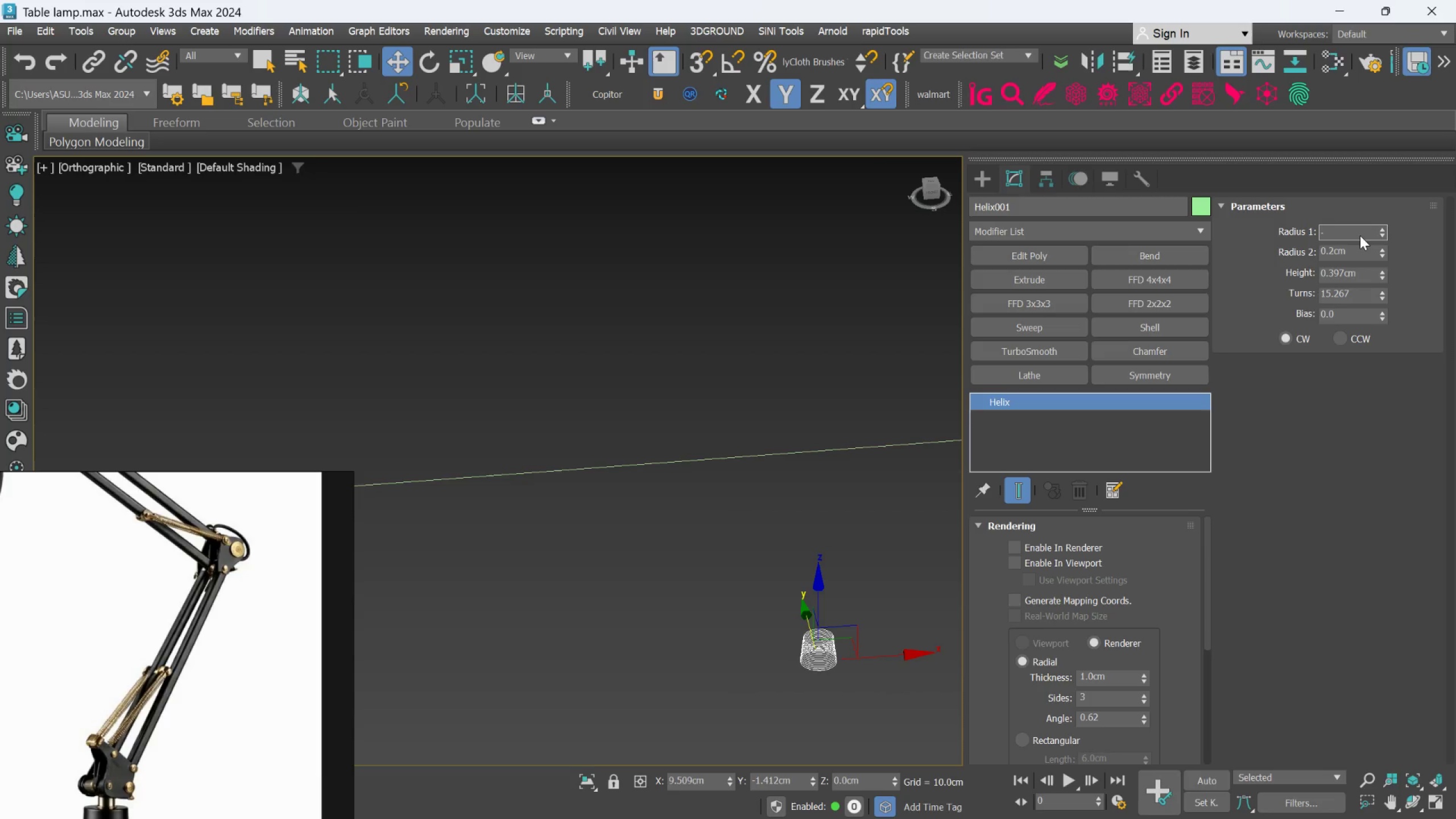 
key(2)
 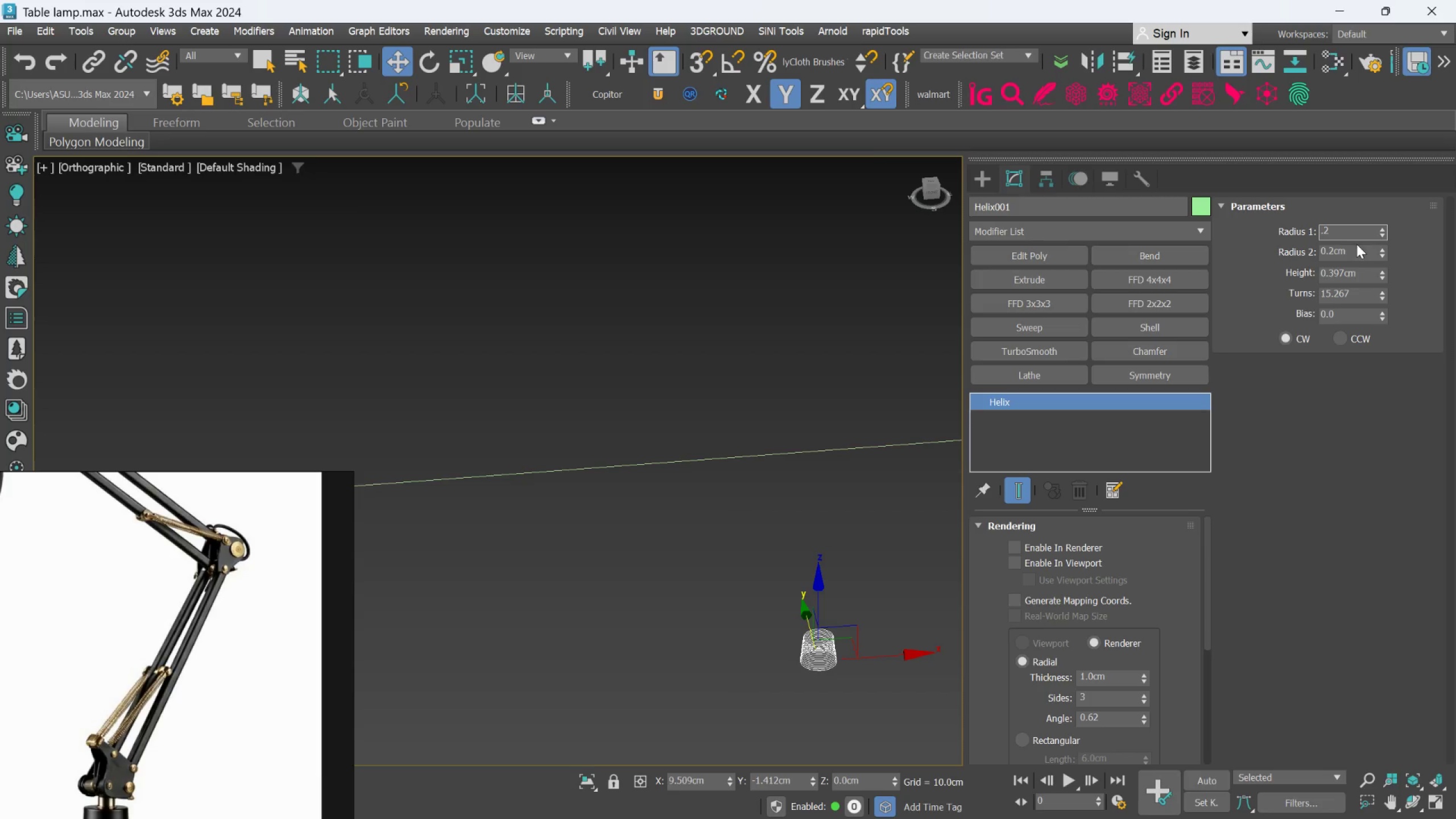 
left_click([1354, 250])
 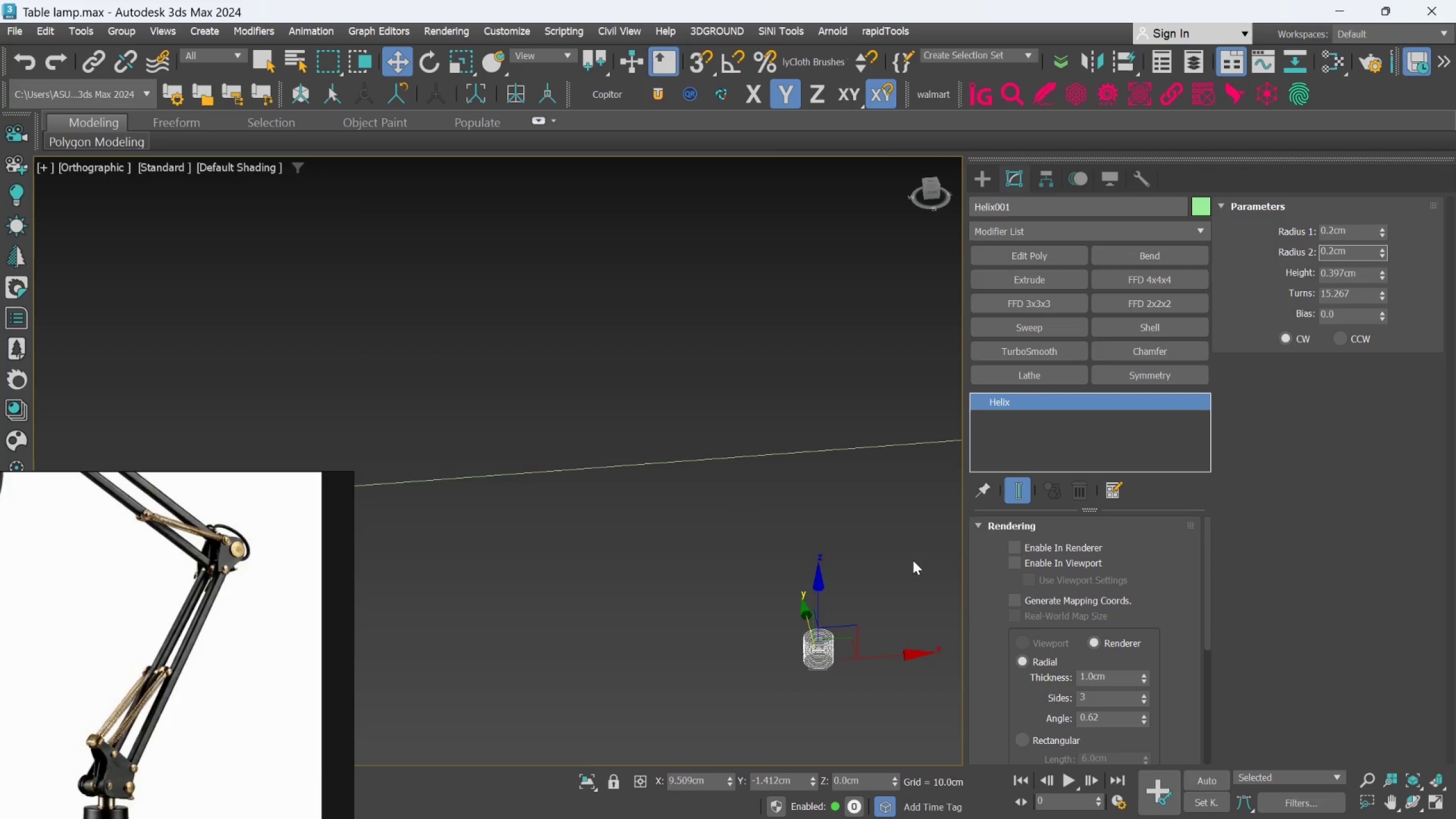 
scroll: coordinate [875, 576], scroll_direction: down, amount: 5.0
 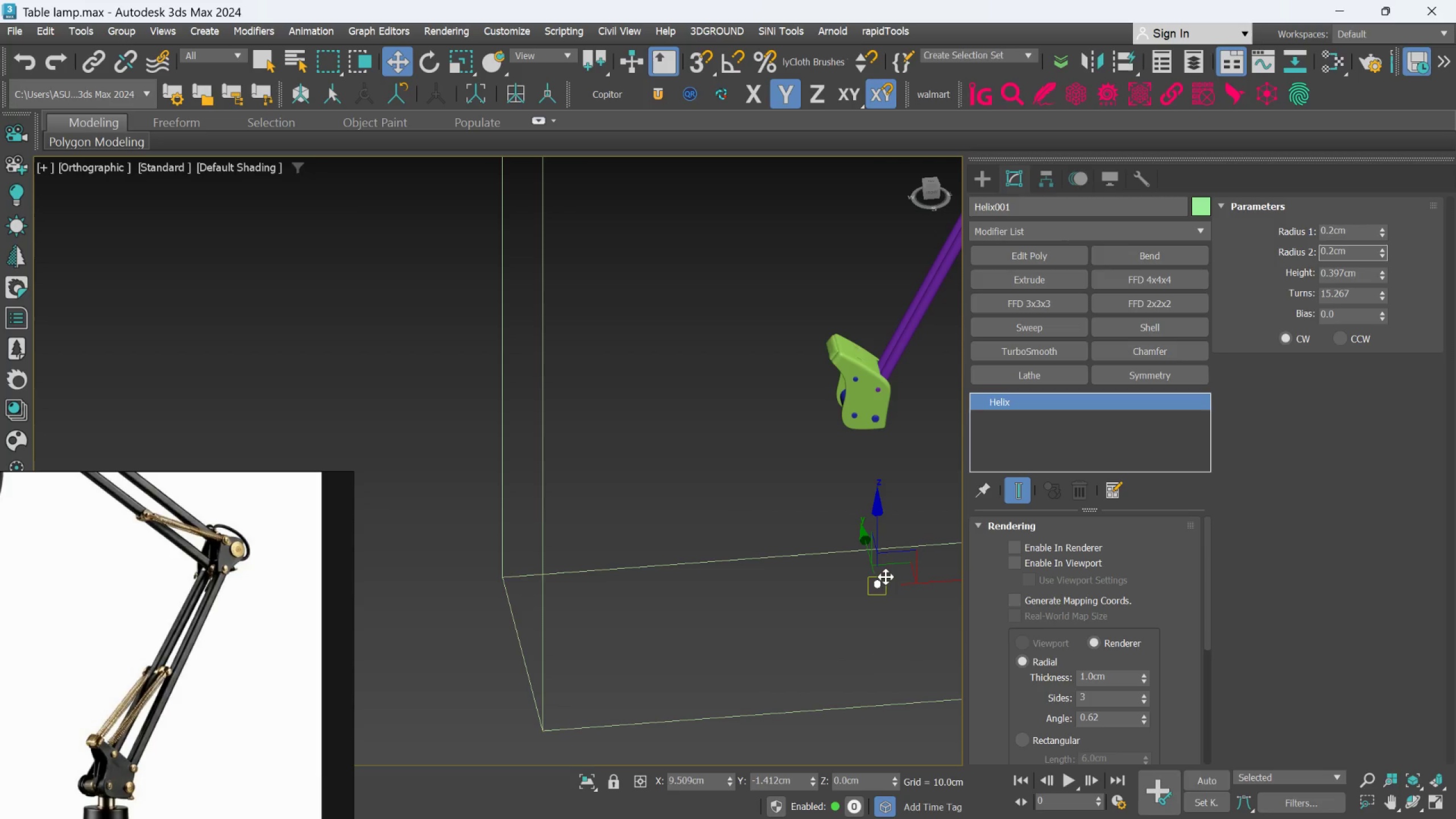 
scroll: coordinate [876, 642], scroll_direction: up, amount: 6.0
 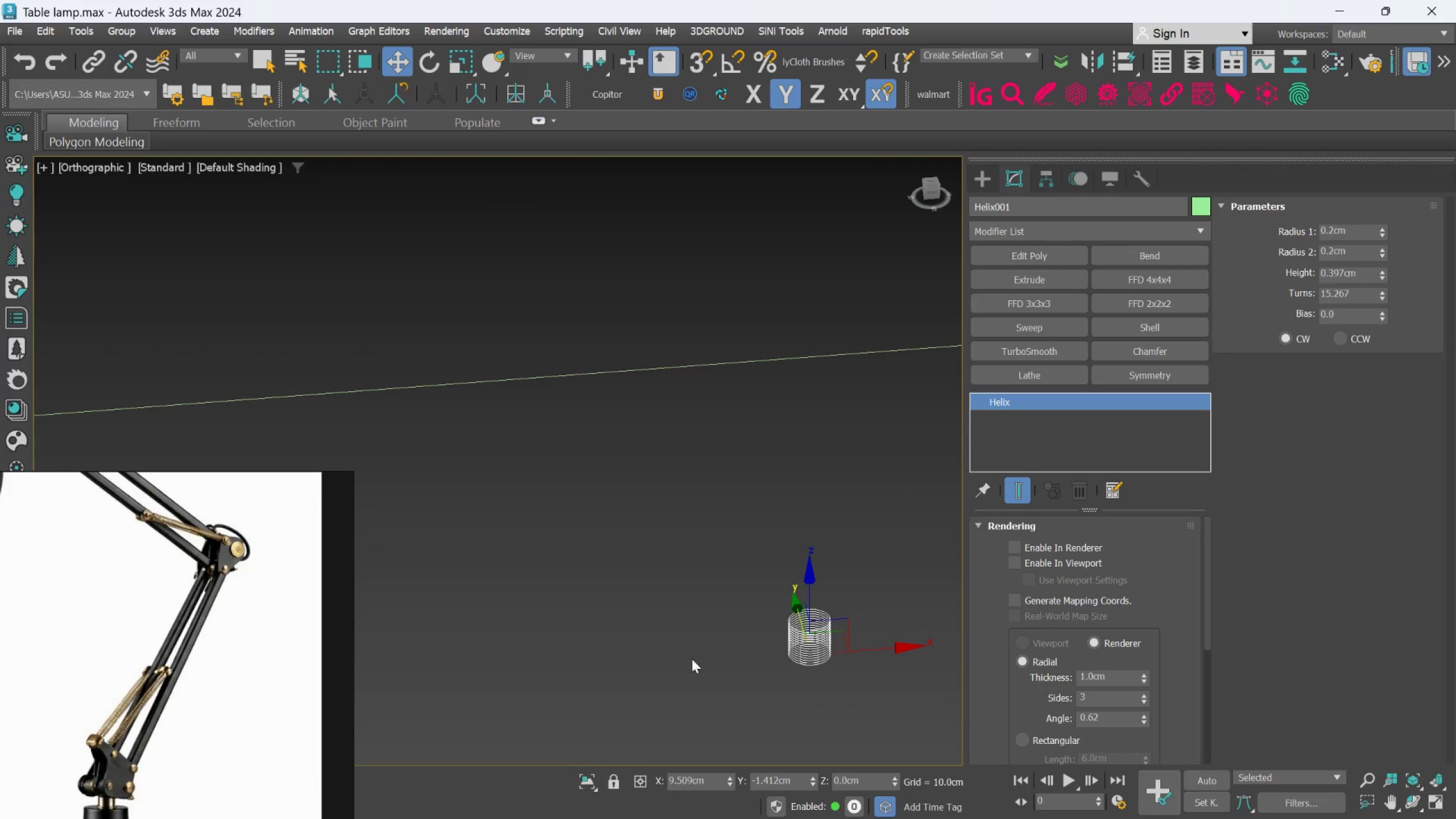 
scroll: coordinate [669, 659], scroll_direction: down, amount: 4.0
 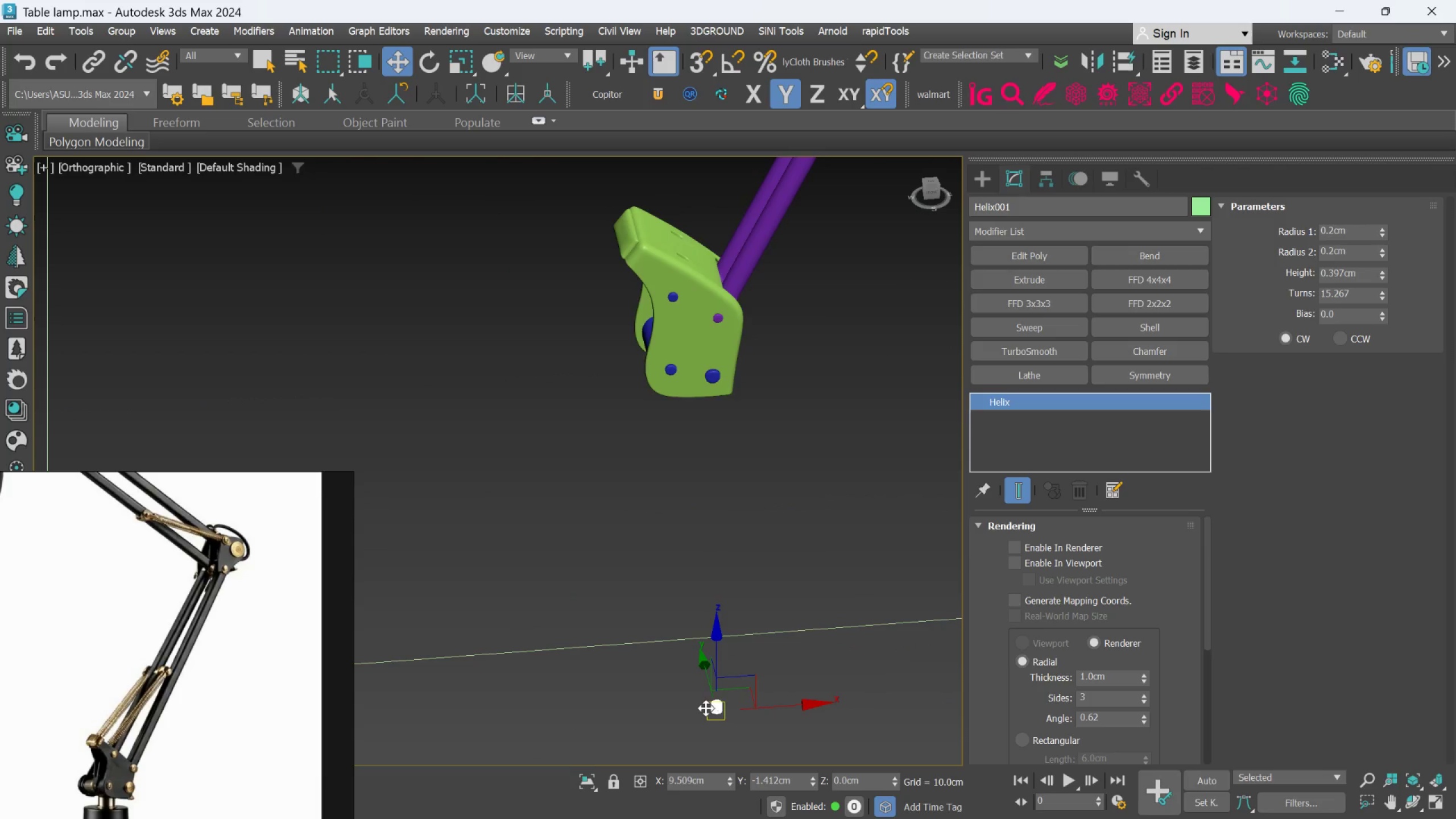 
key(F)
 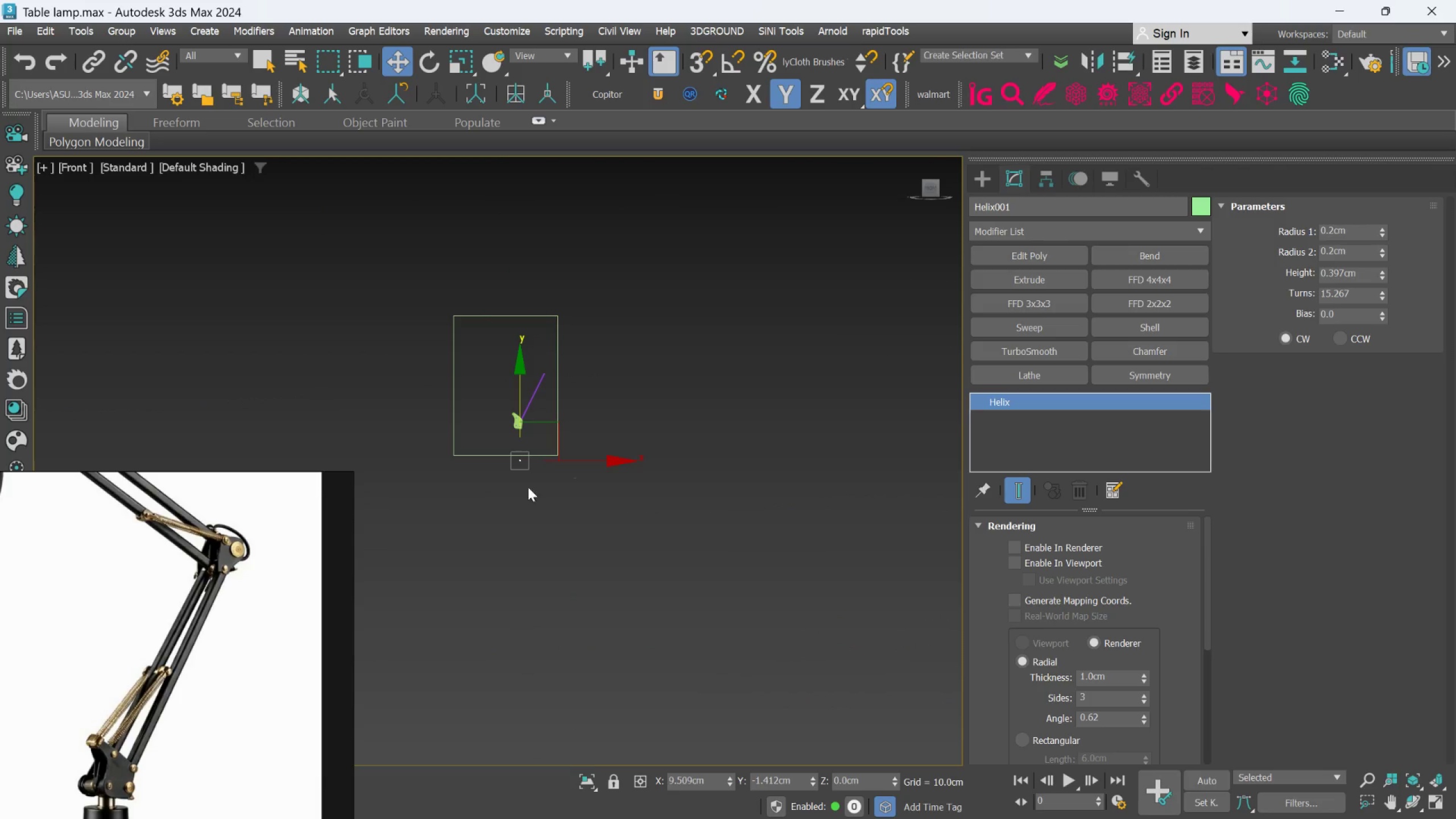 
scroll: coordinate [526, 454], scroll_direction: up, amount: 4.0
 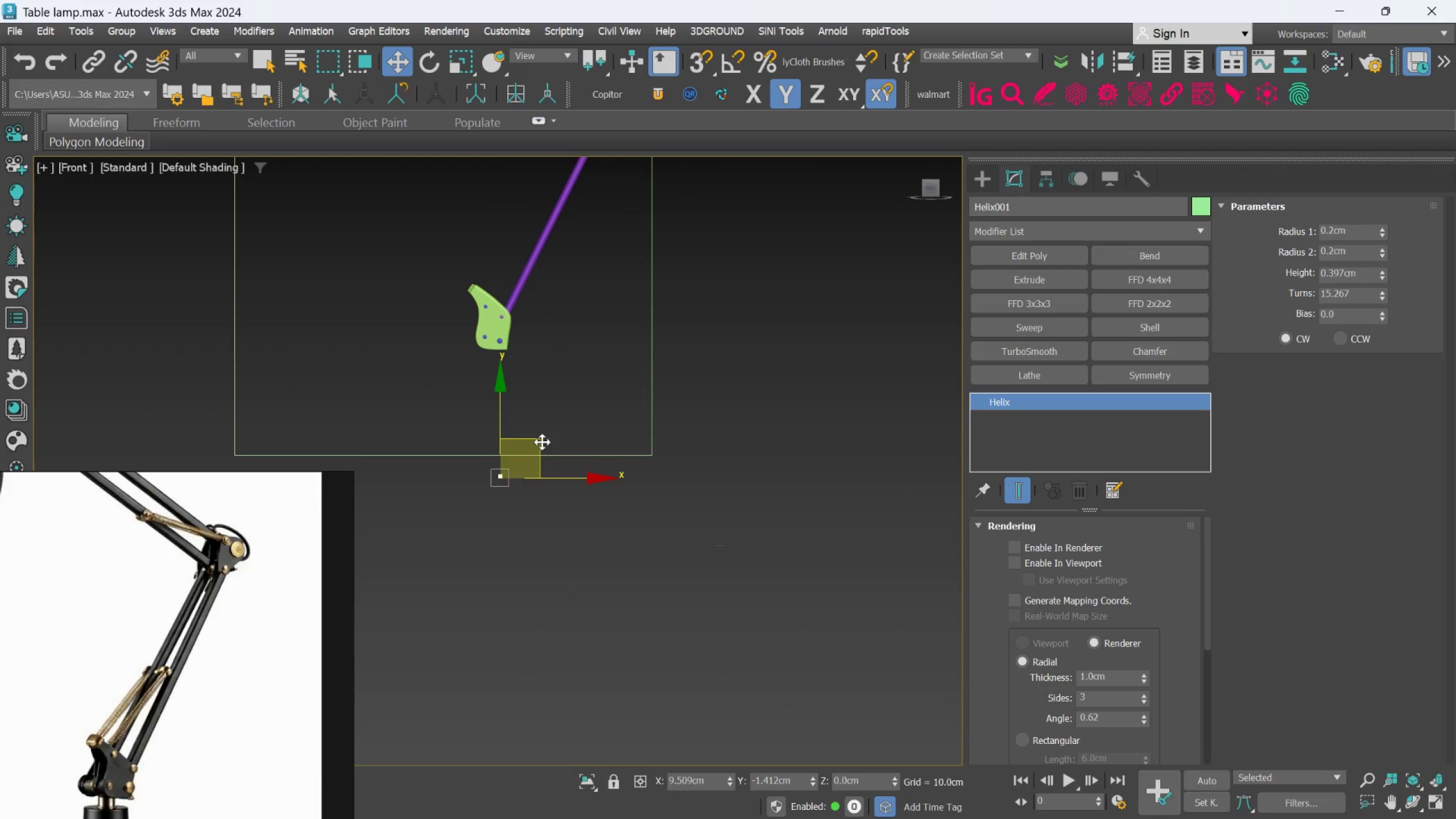 
left_click_drag(start_coordinate=[542, 441], to_coordinate=[535, 254])
 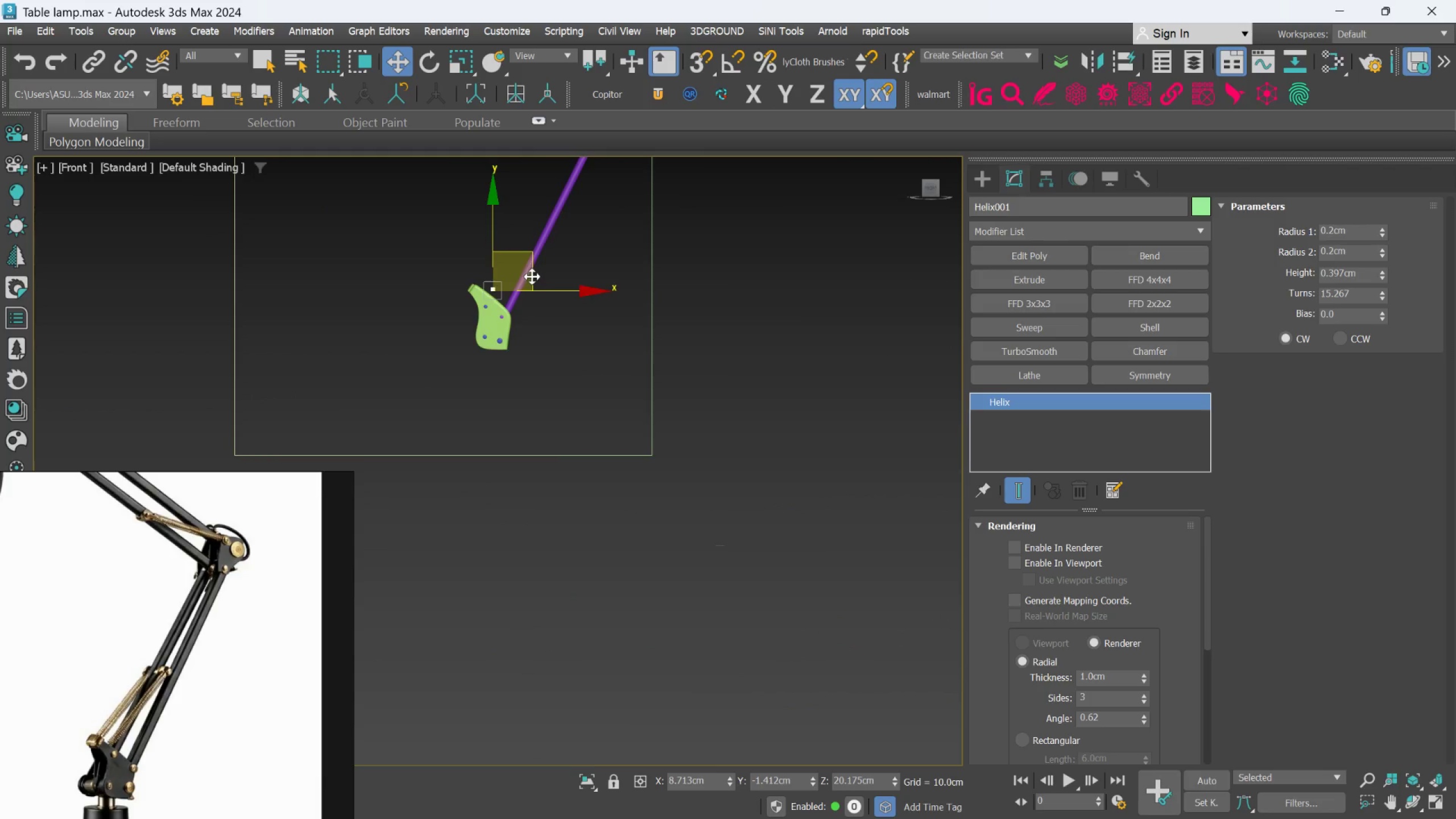 
scroll: coordinate [464, 410], scroll_direction: up, amount: 6.0
 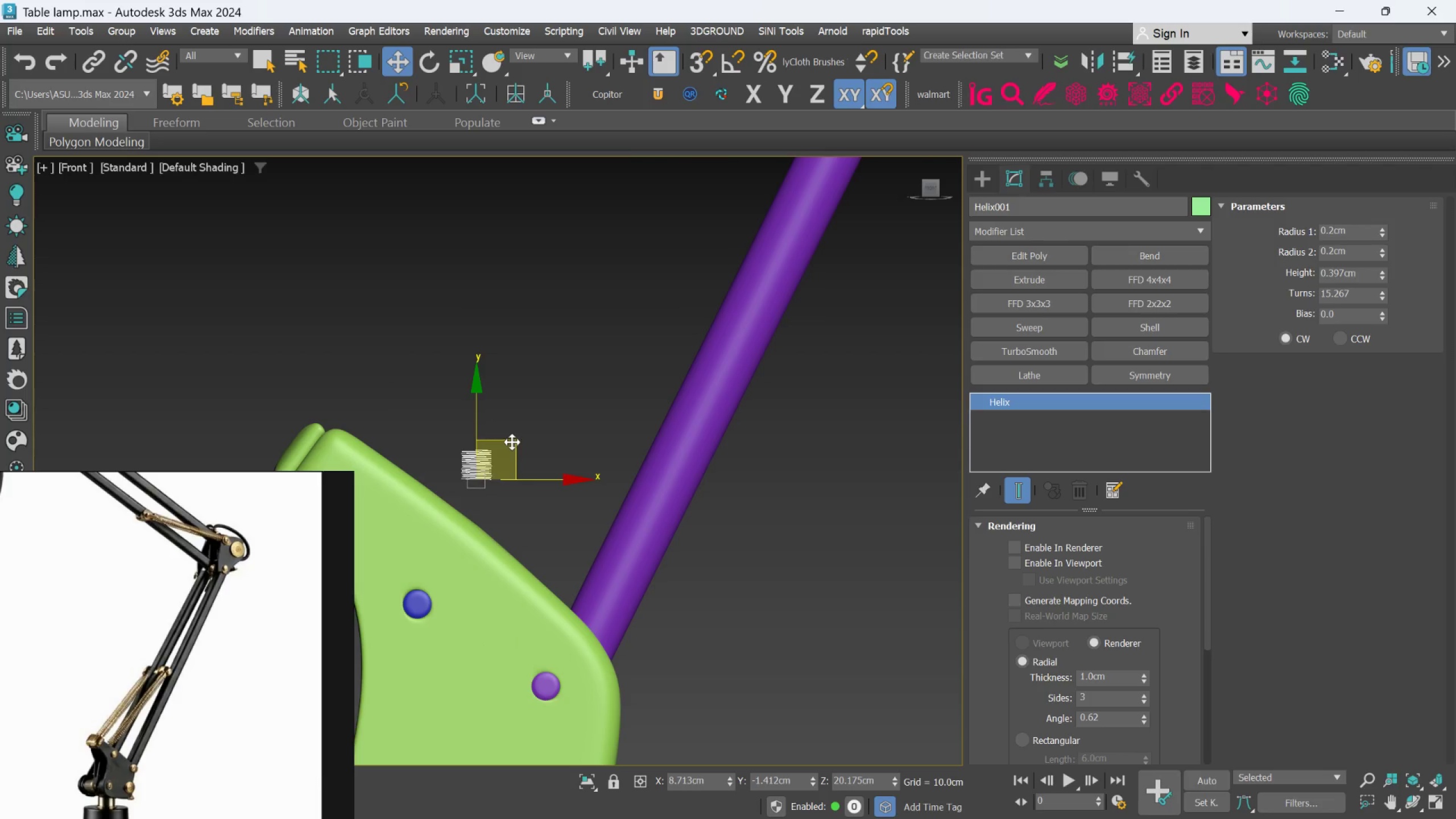 
left_click_drag(start_coordinate=[512, 441], to_coordinate=[471, 436])
 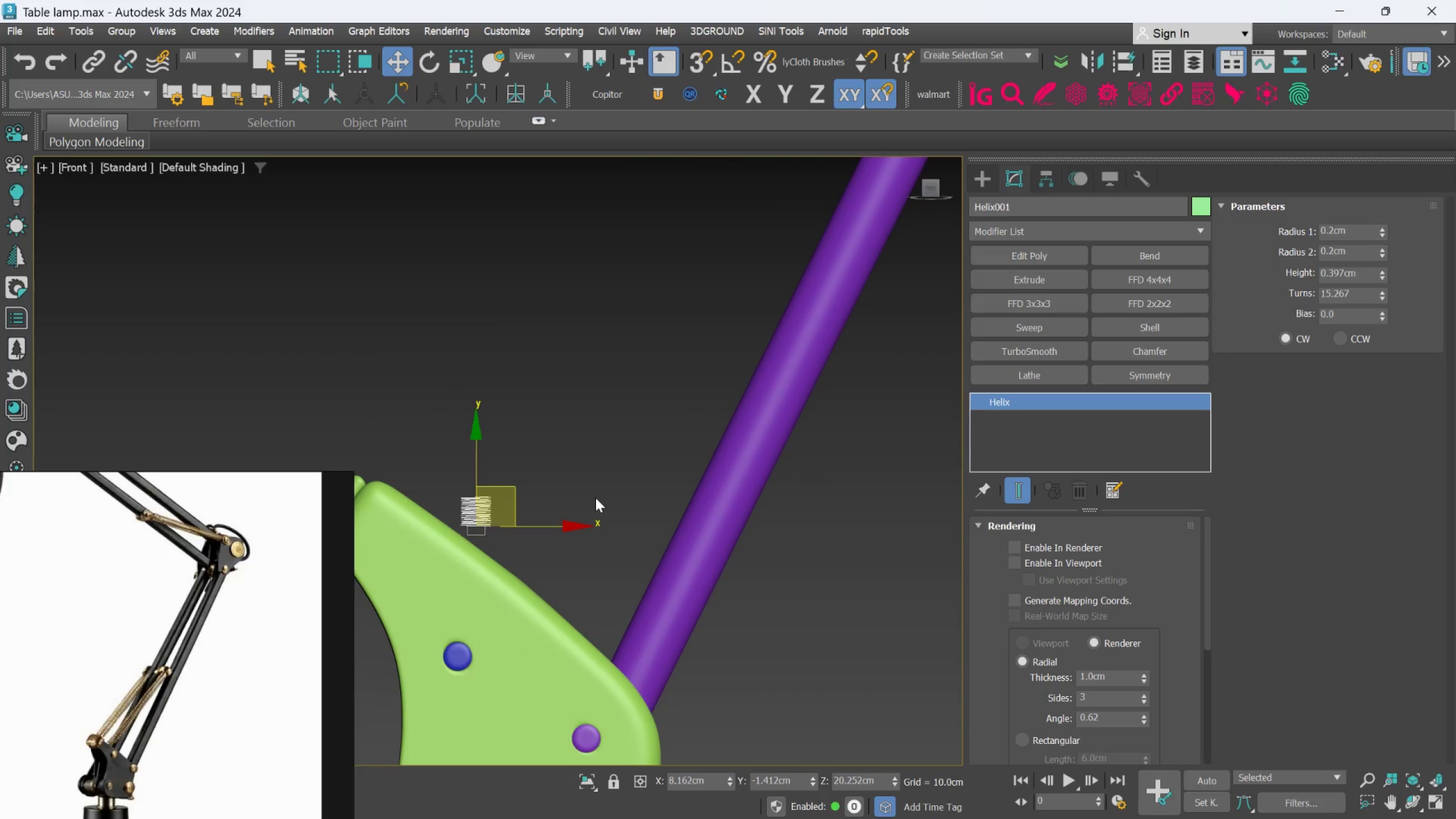 
wait(11.0)
 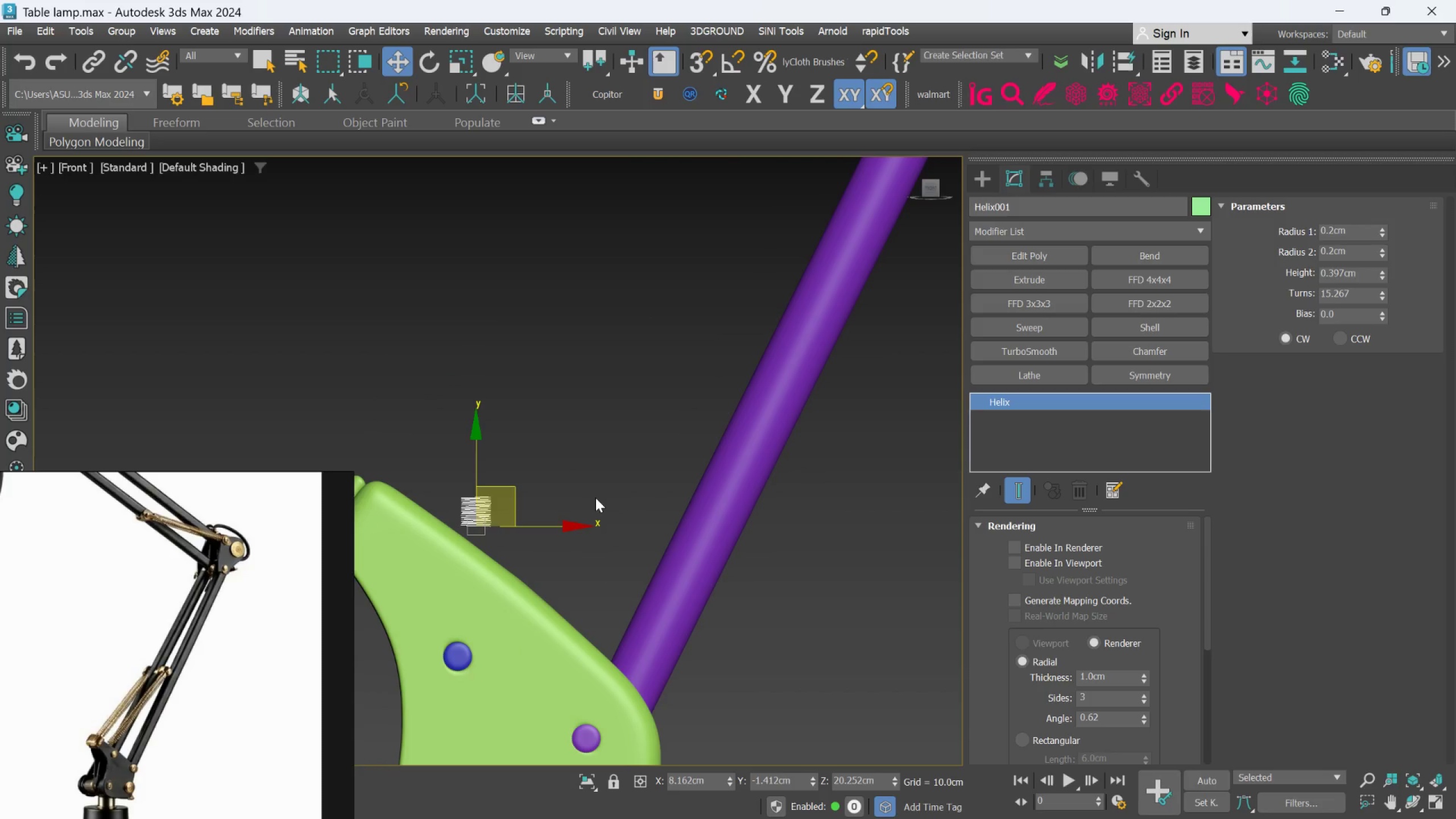 
left_click_drag(start_coordinate=[1387, 270], to_coordinate=[1409, 111])
 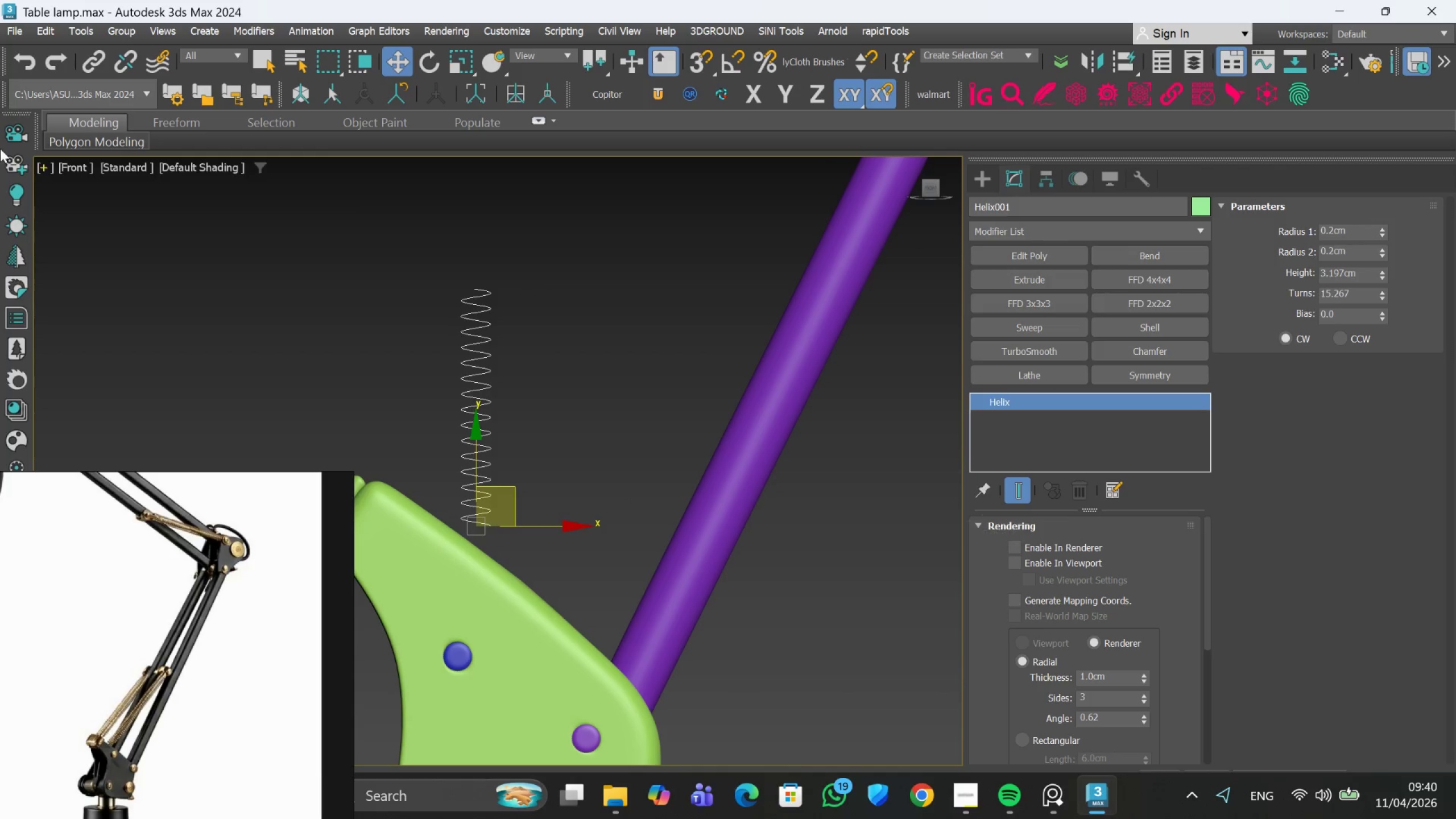 
scroll: coordinate [516, 417], scroll_direction: down, amount: 3.0
 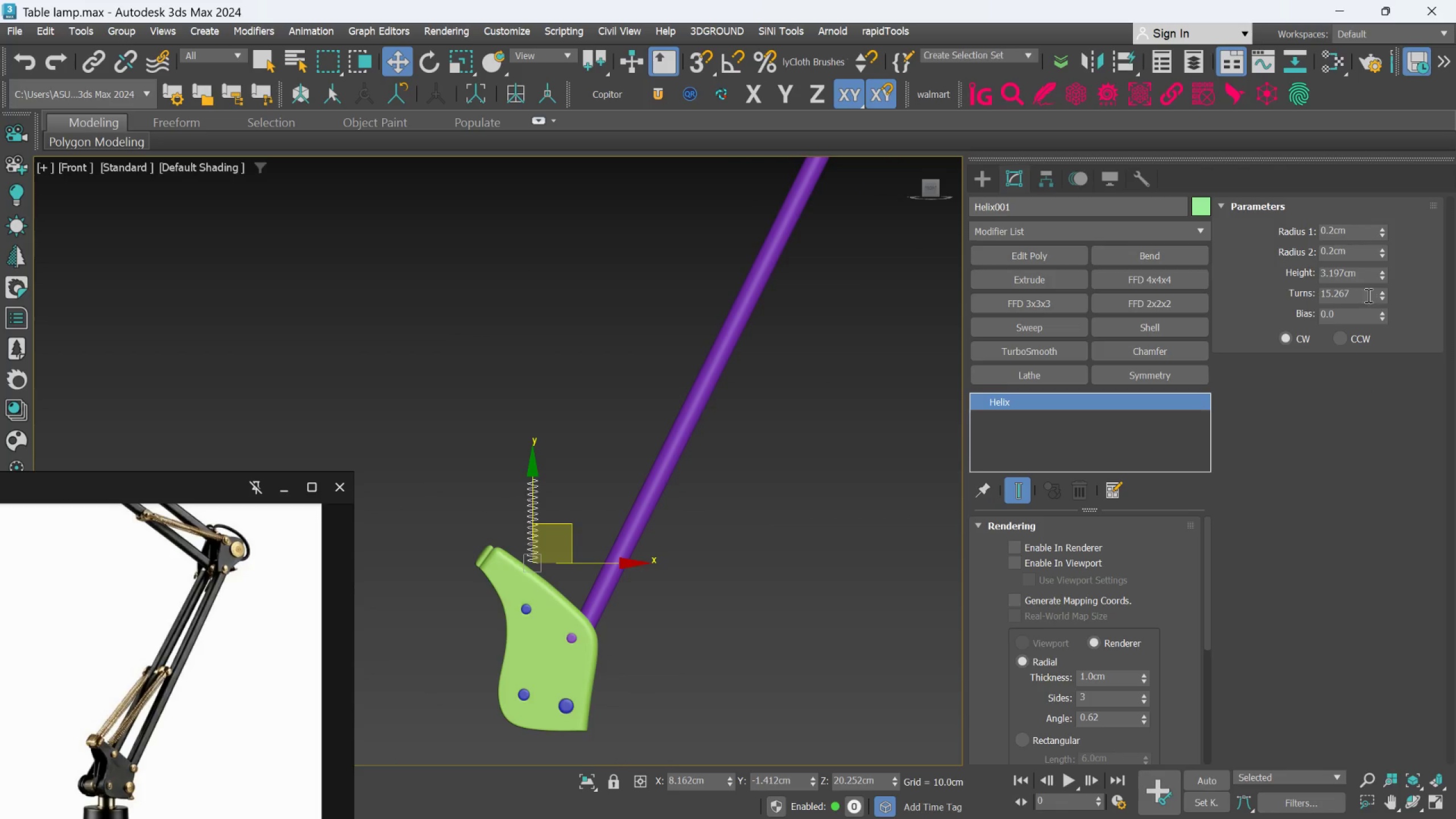 
double_click([1359, 274])
 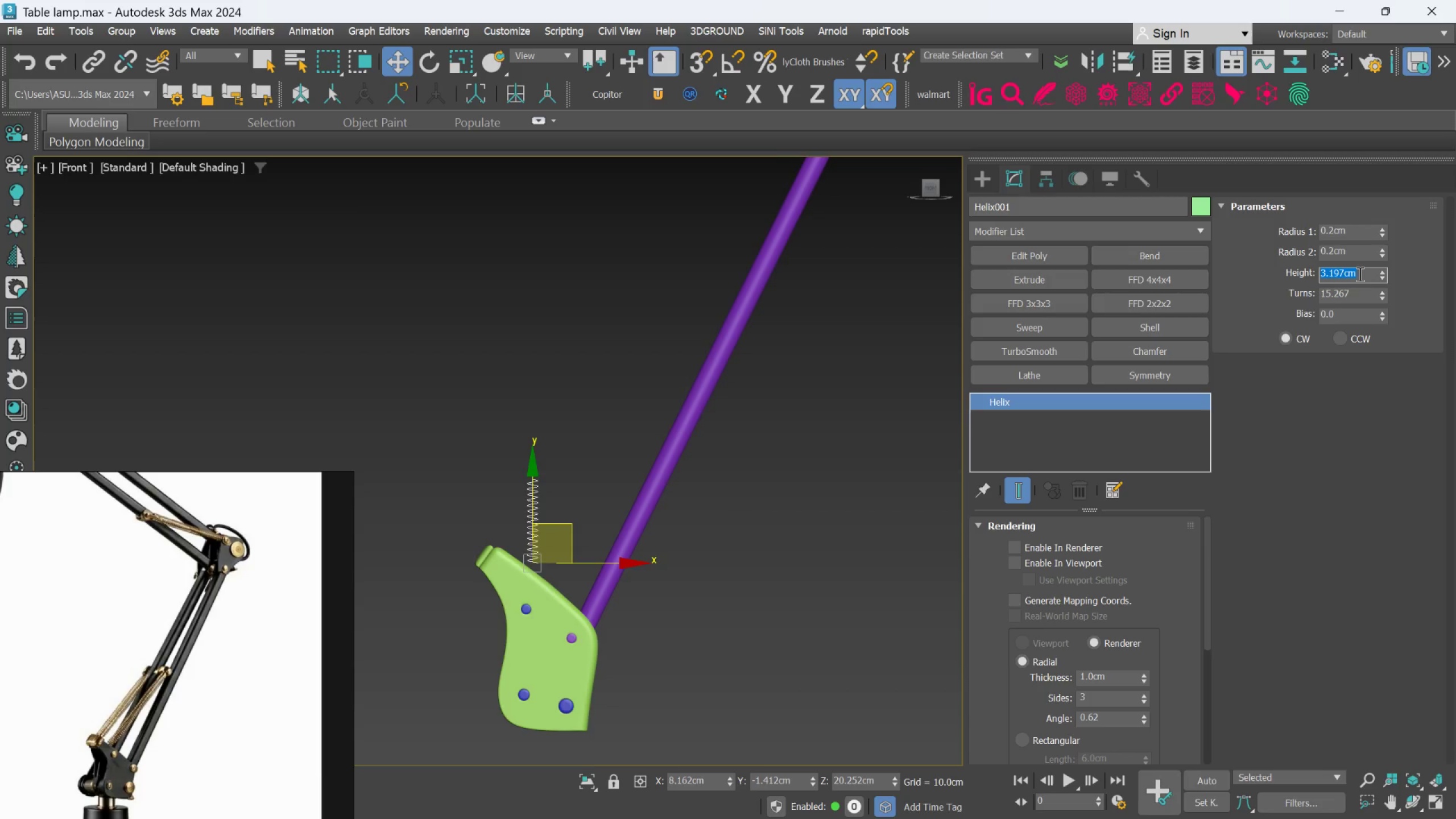 
key(5)
 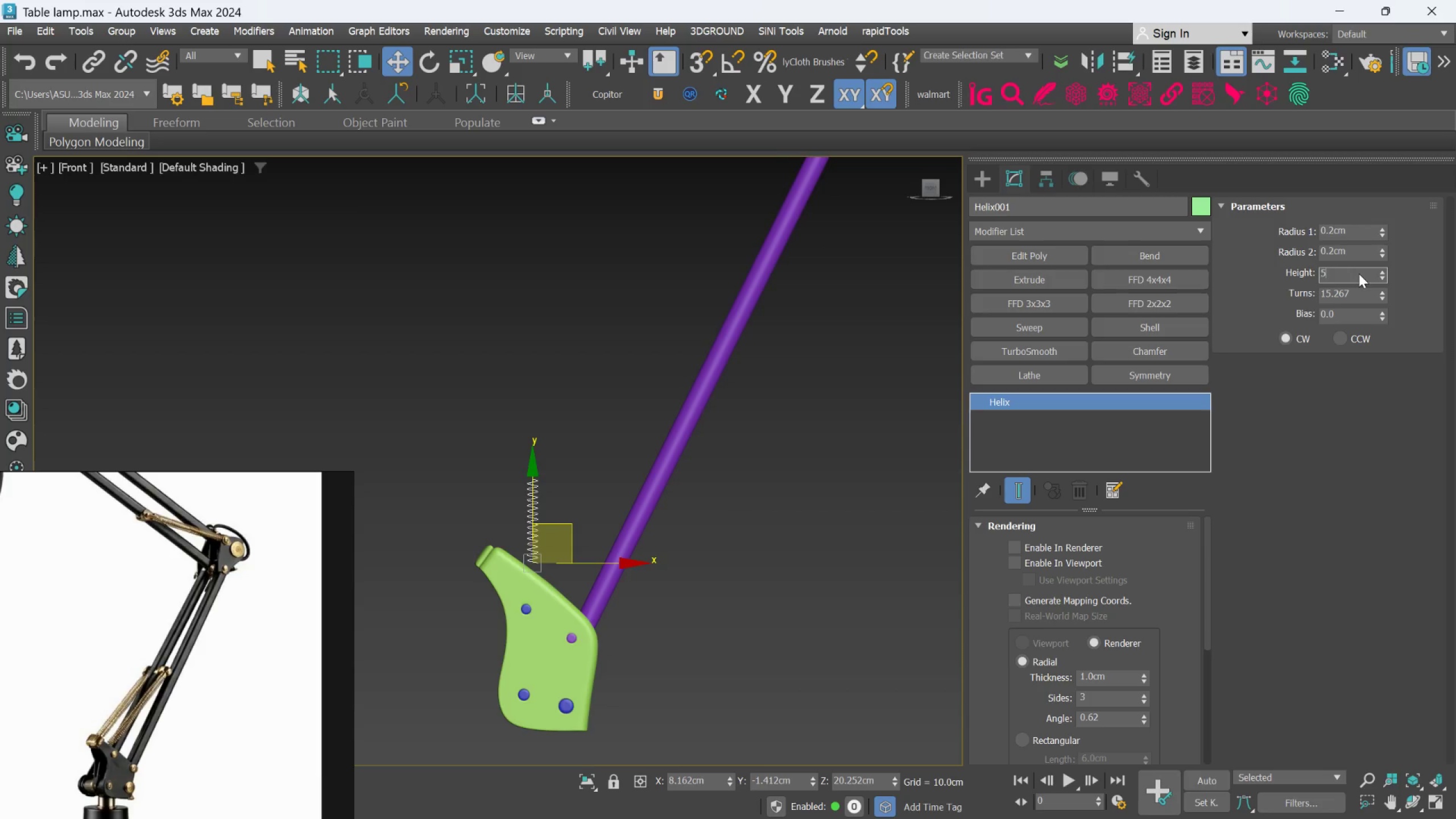 
key(Enter)
 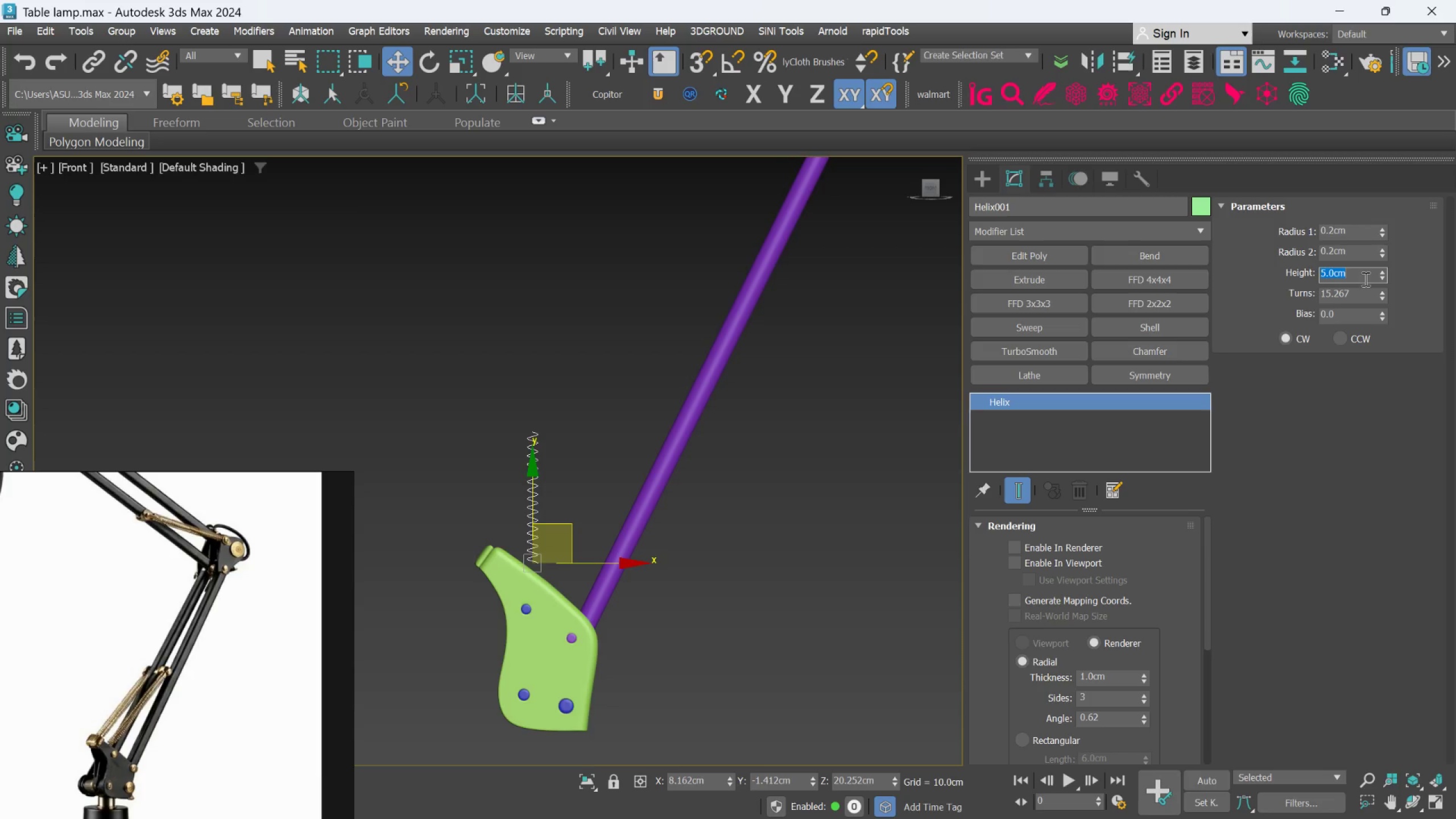 
double_click([1364, 278])
 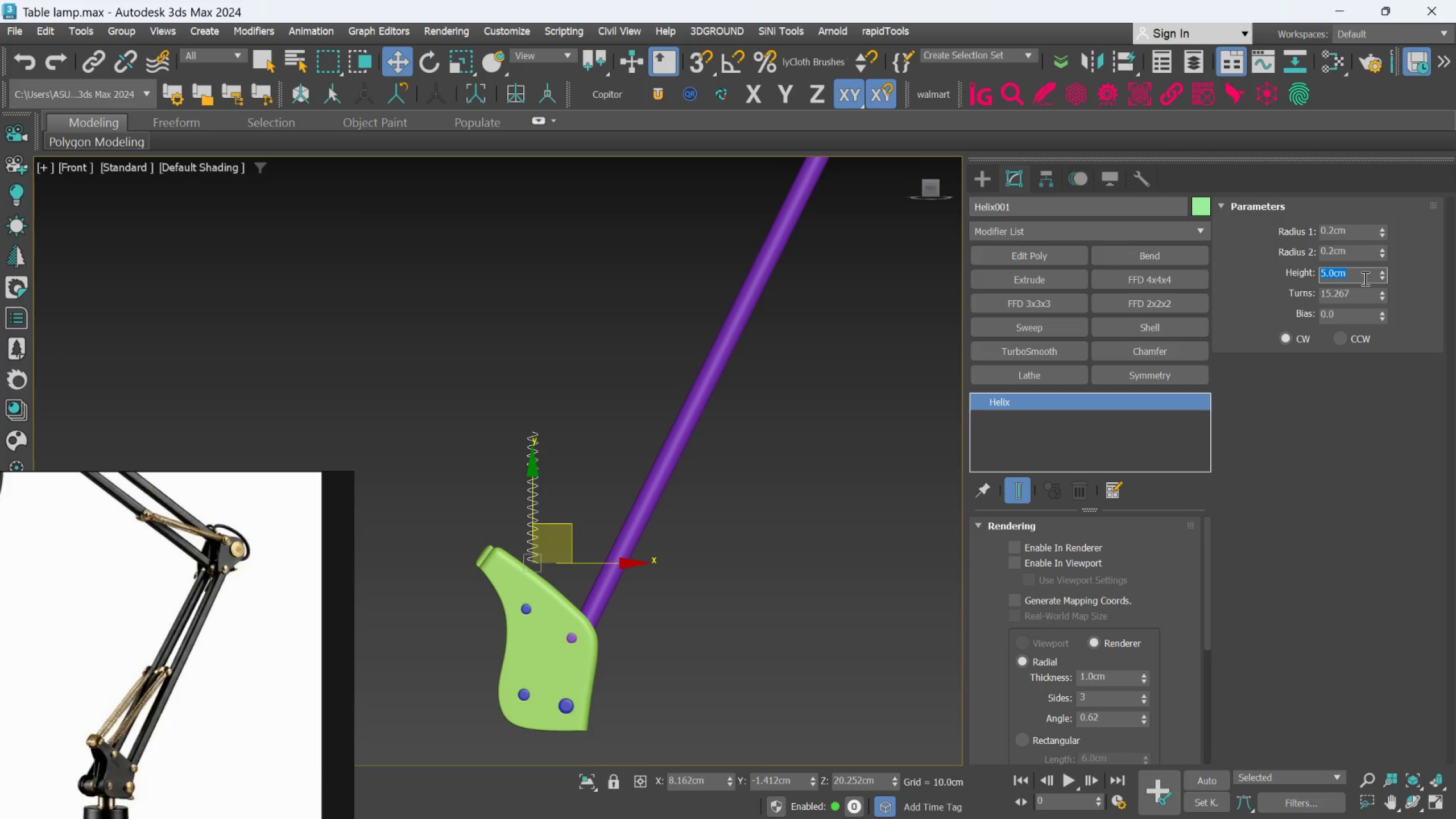 
type(10)
 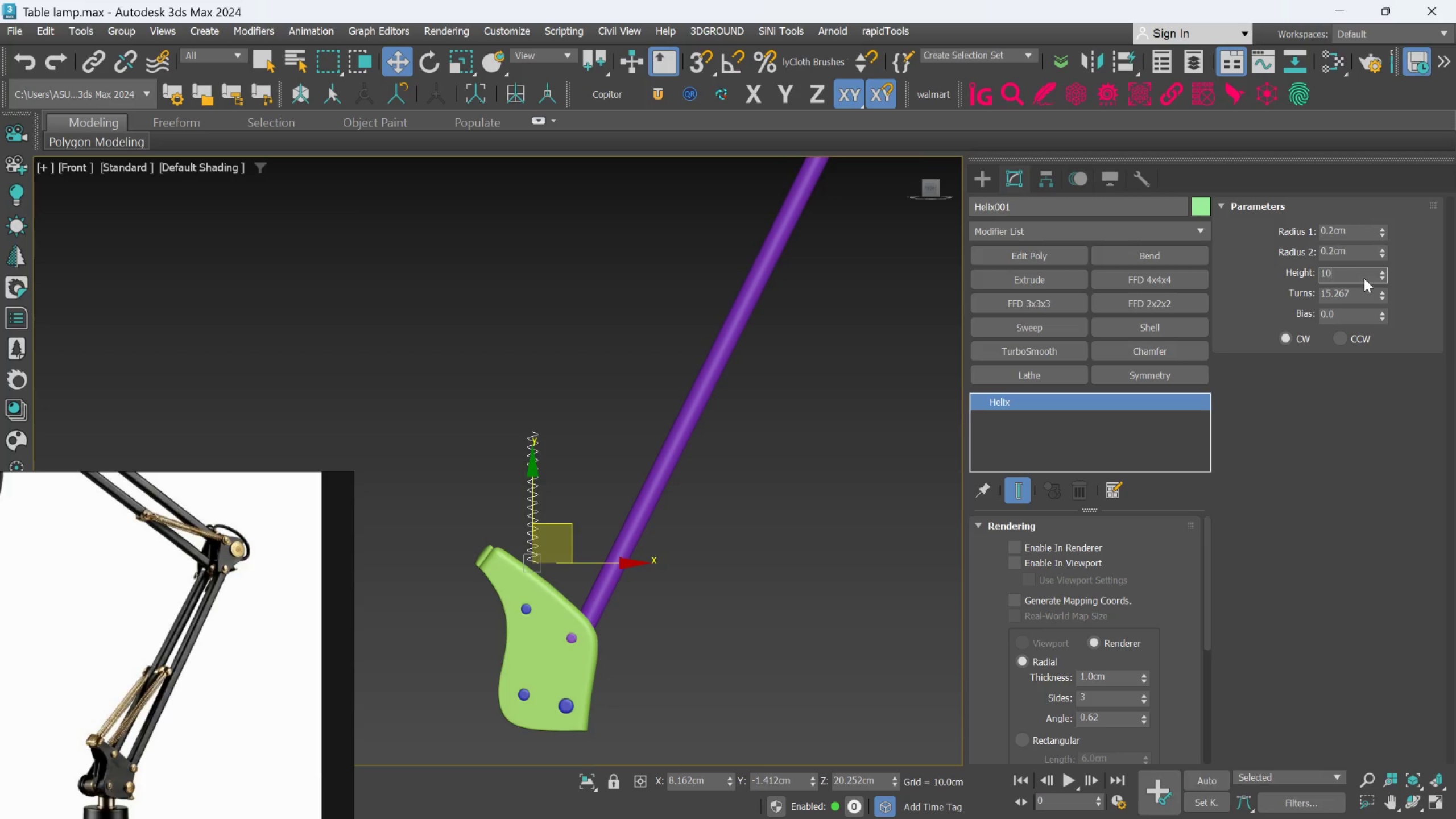 
key(Enter)
 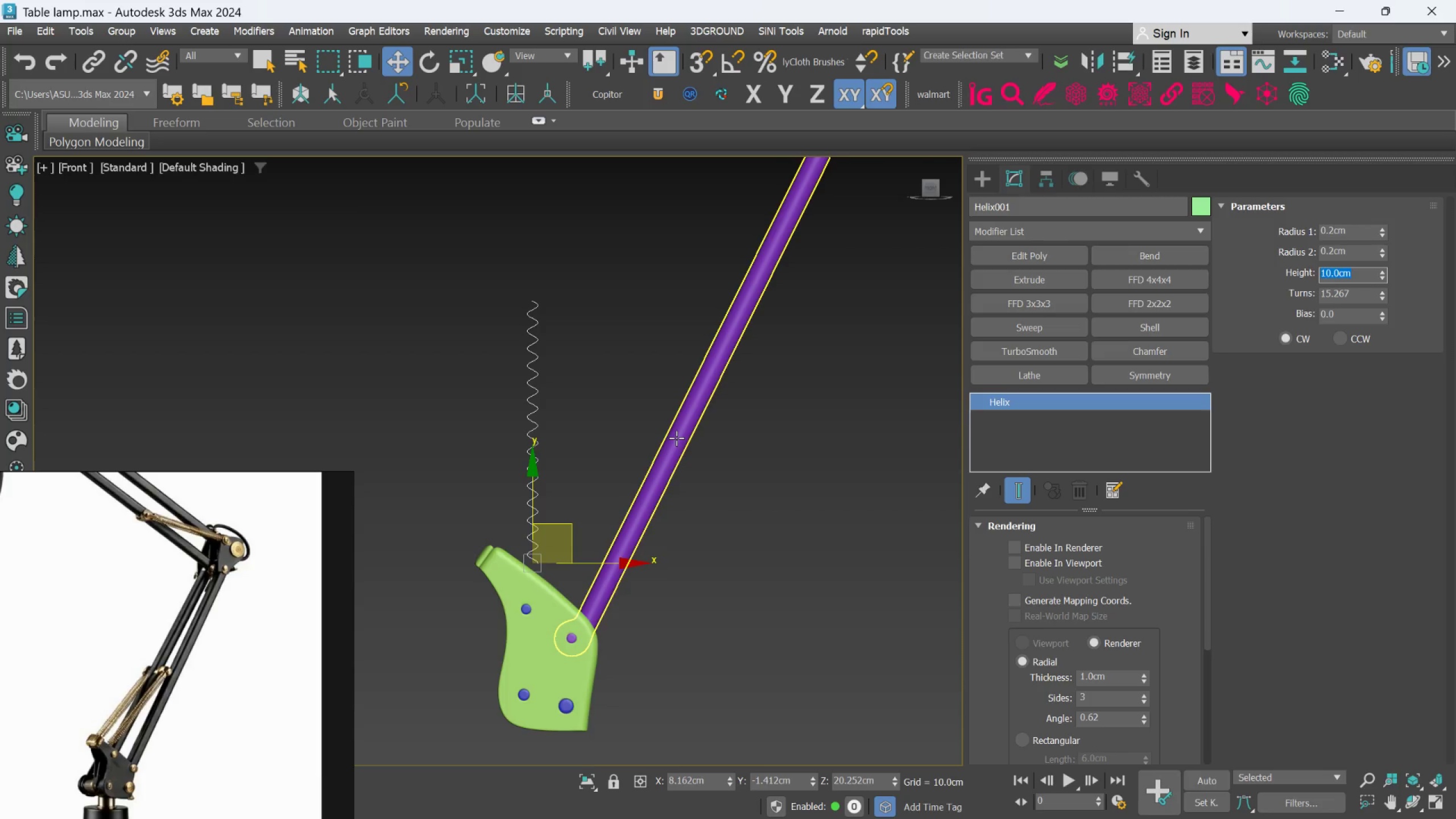 
type(ee)
 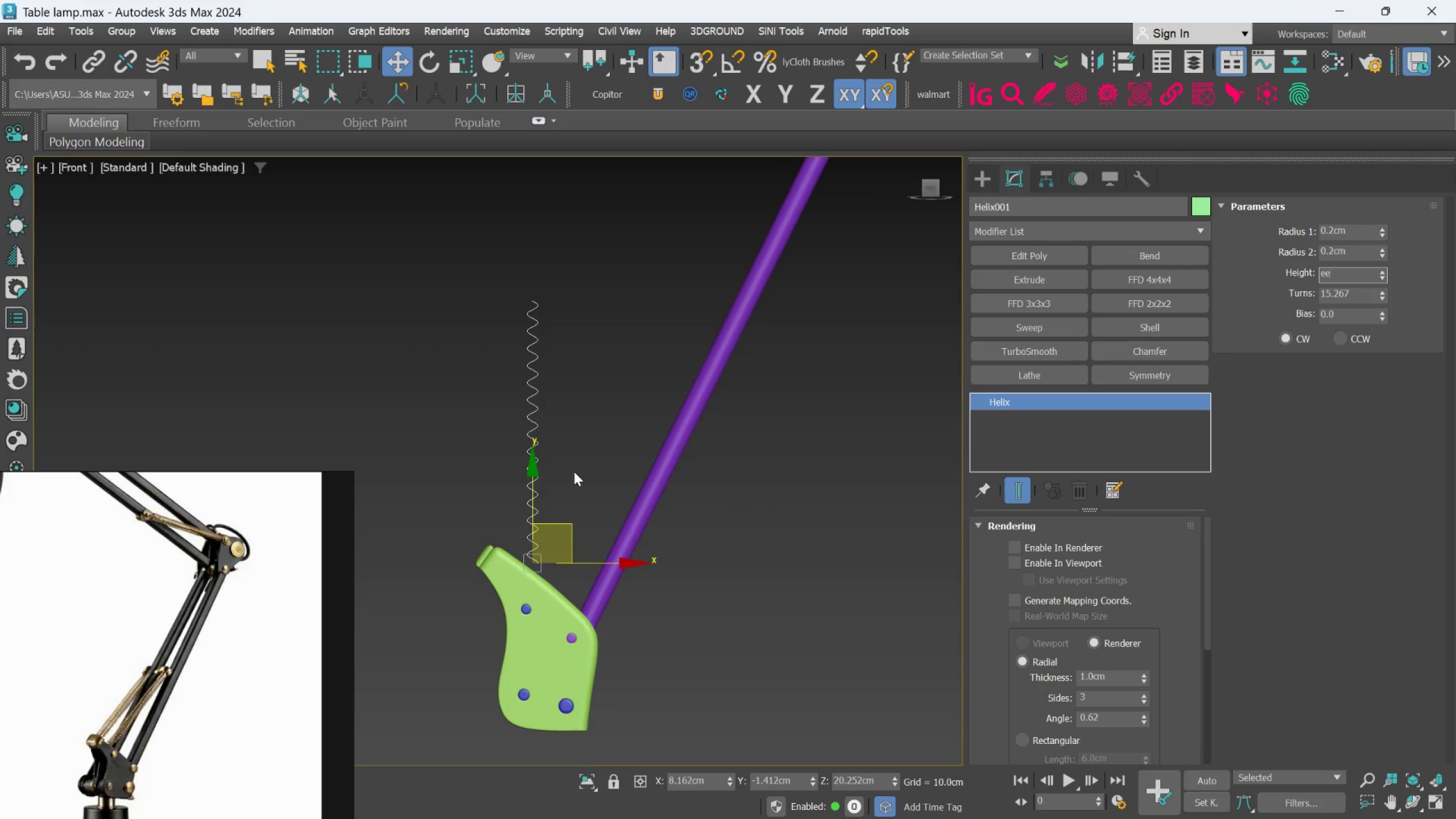 
left_click([576, 469])
 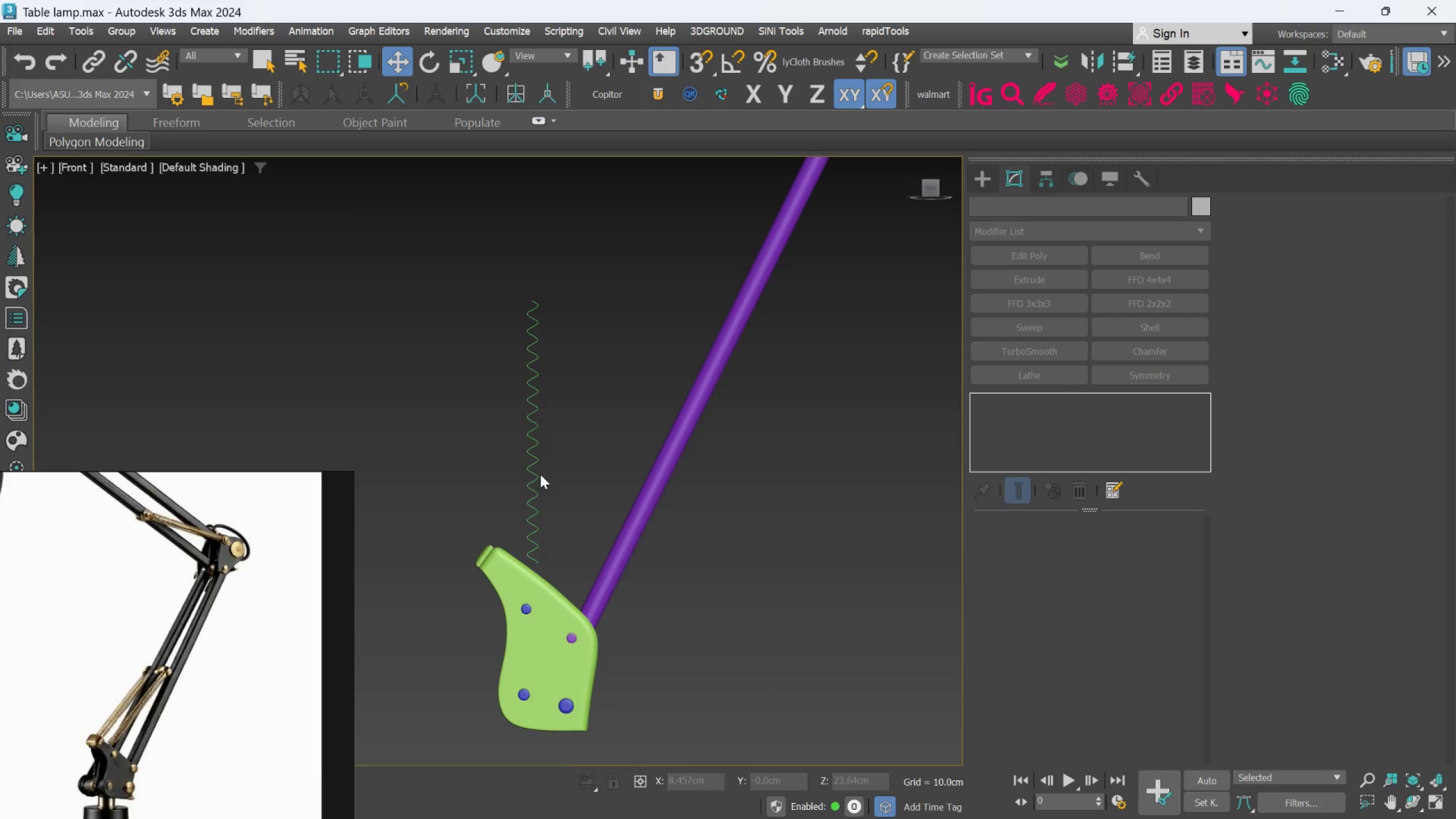 
key(E)
 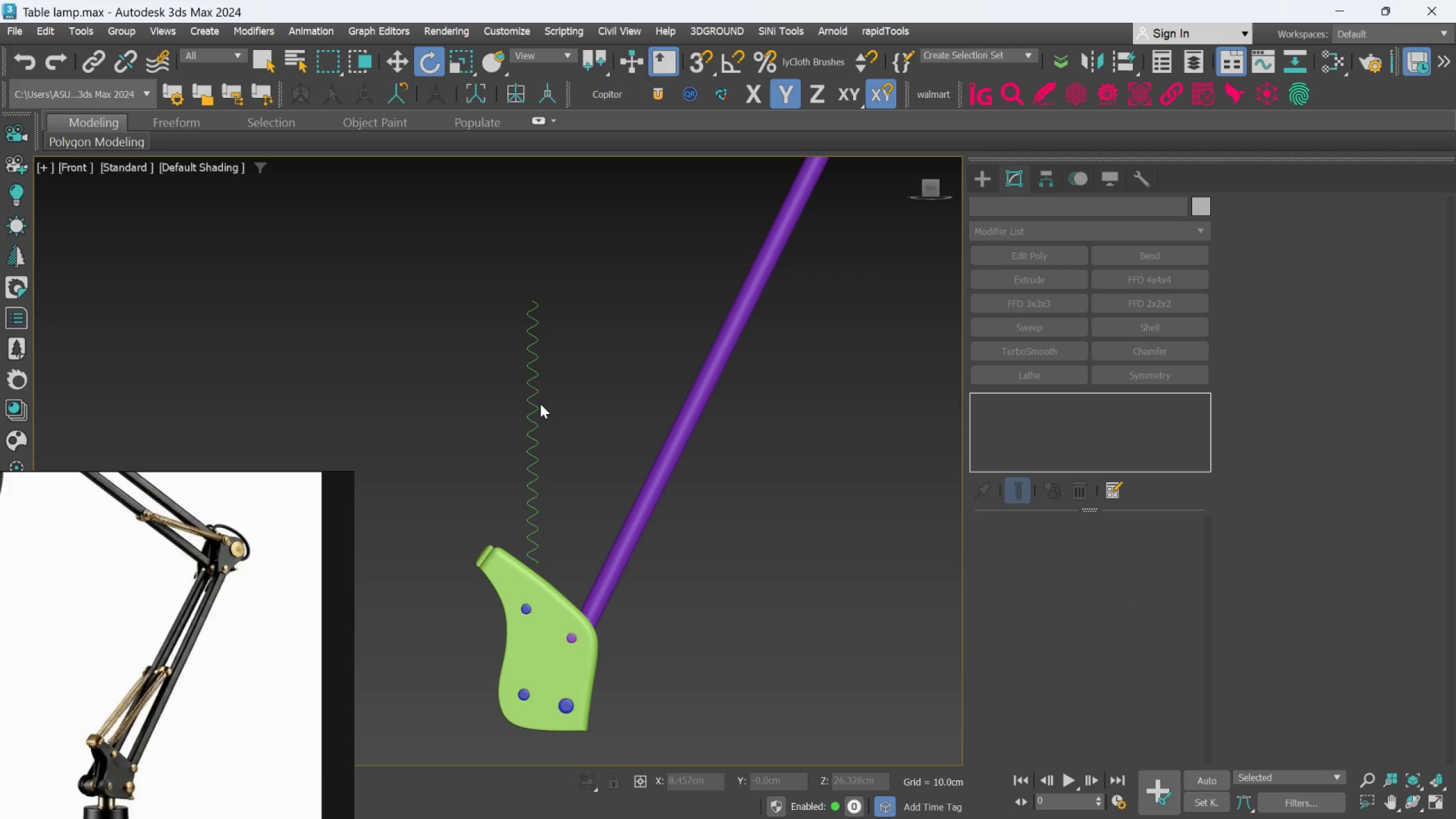 
left_click([532, 421])
 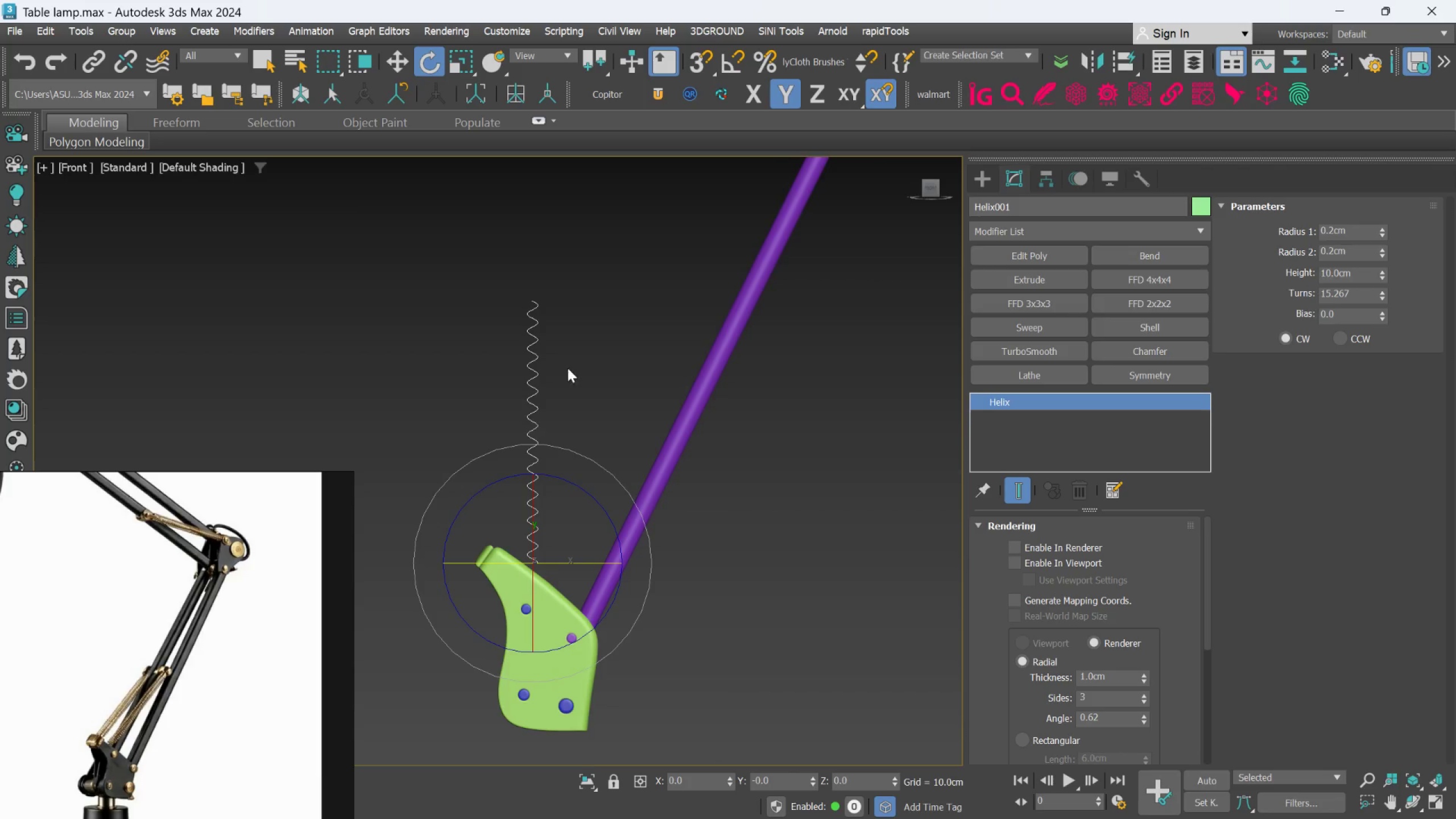 
mouse_move([713, 76])
 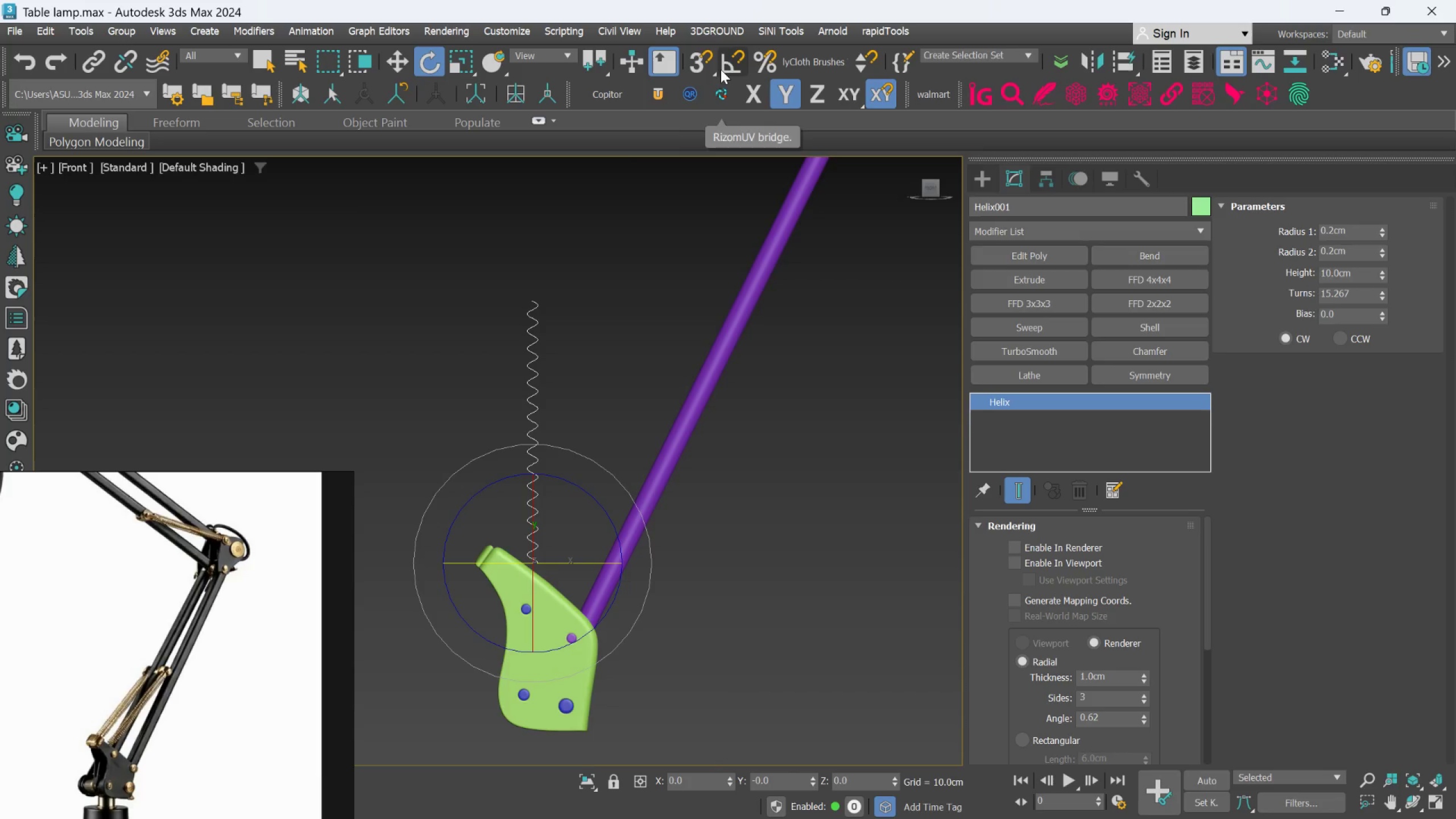 
left_click([721, 69])
 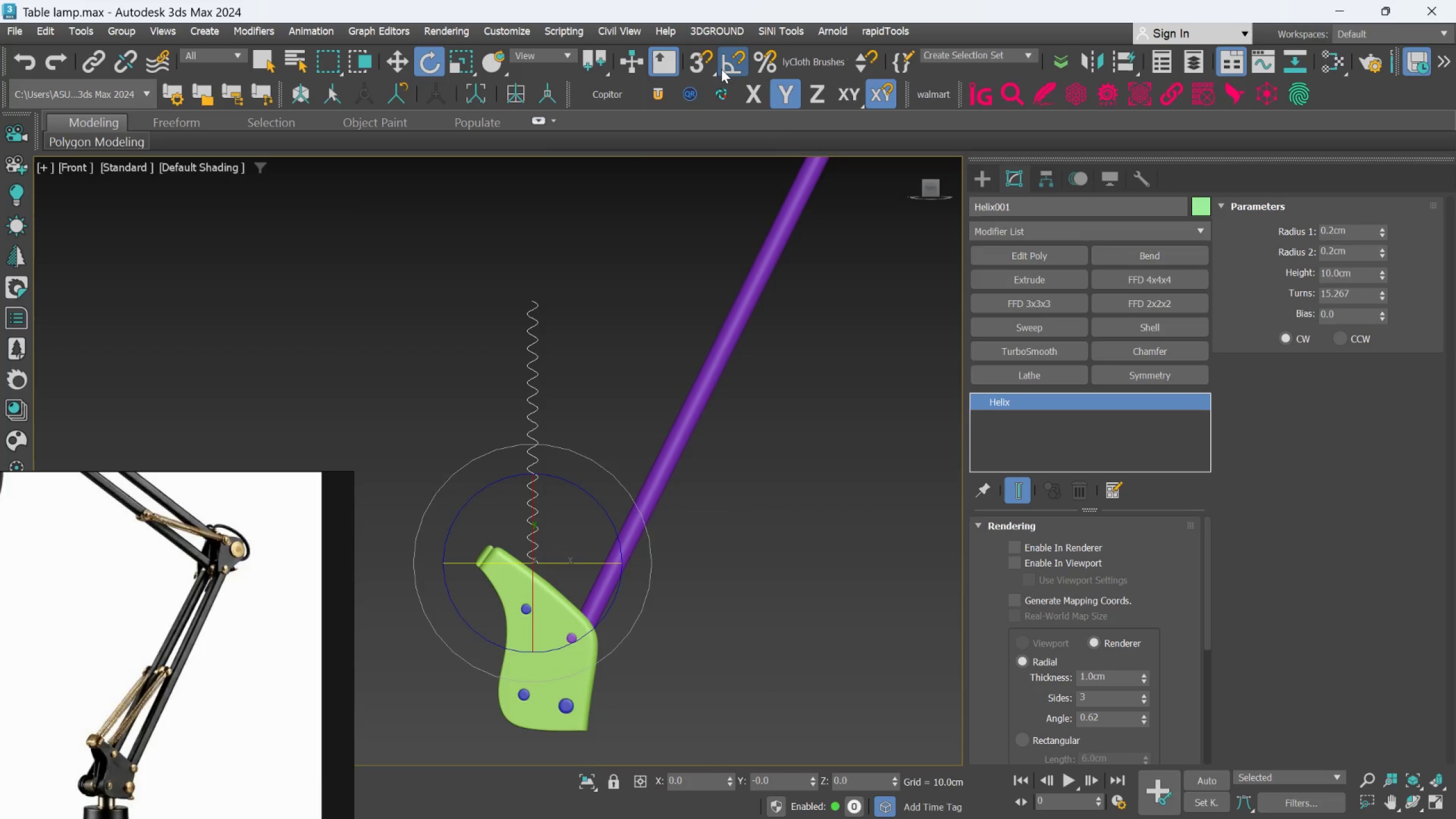 
right_click([721, 69])
 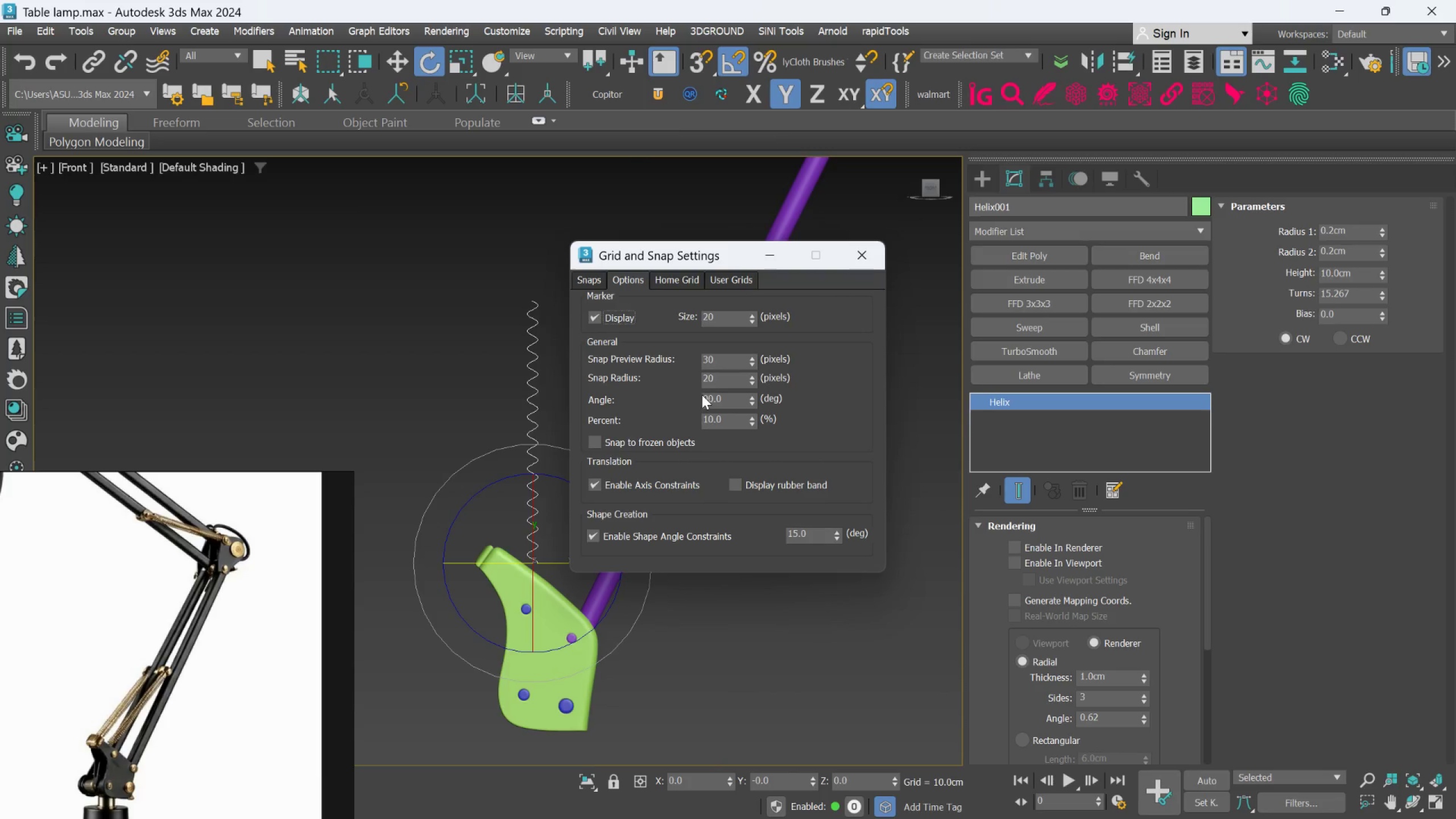 
left_click([702, 396])
 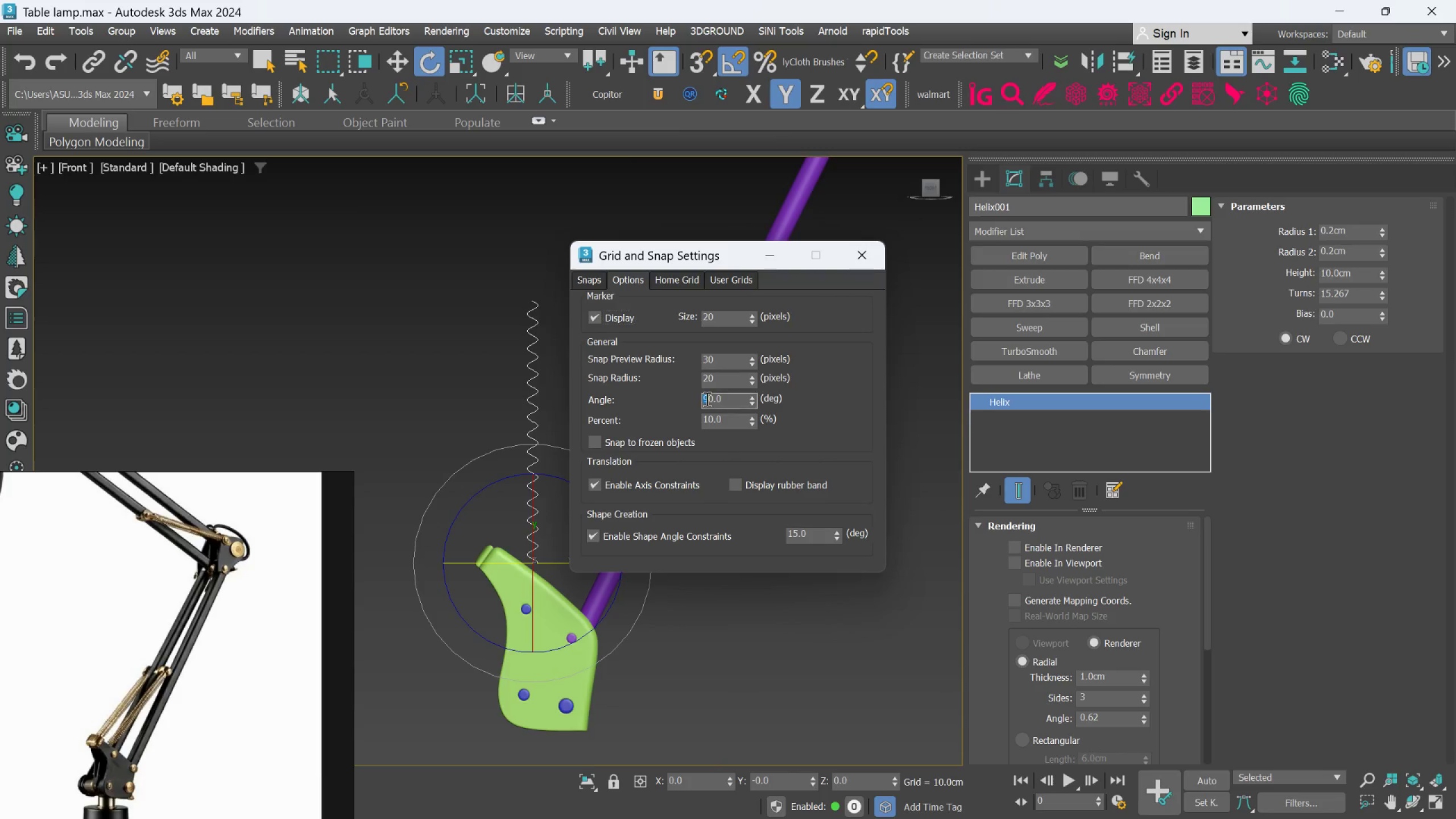 
triple_click([706, 399])
 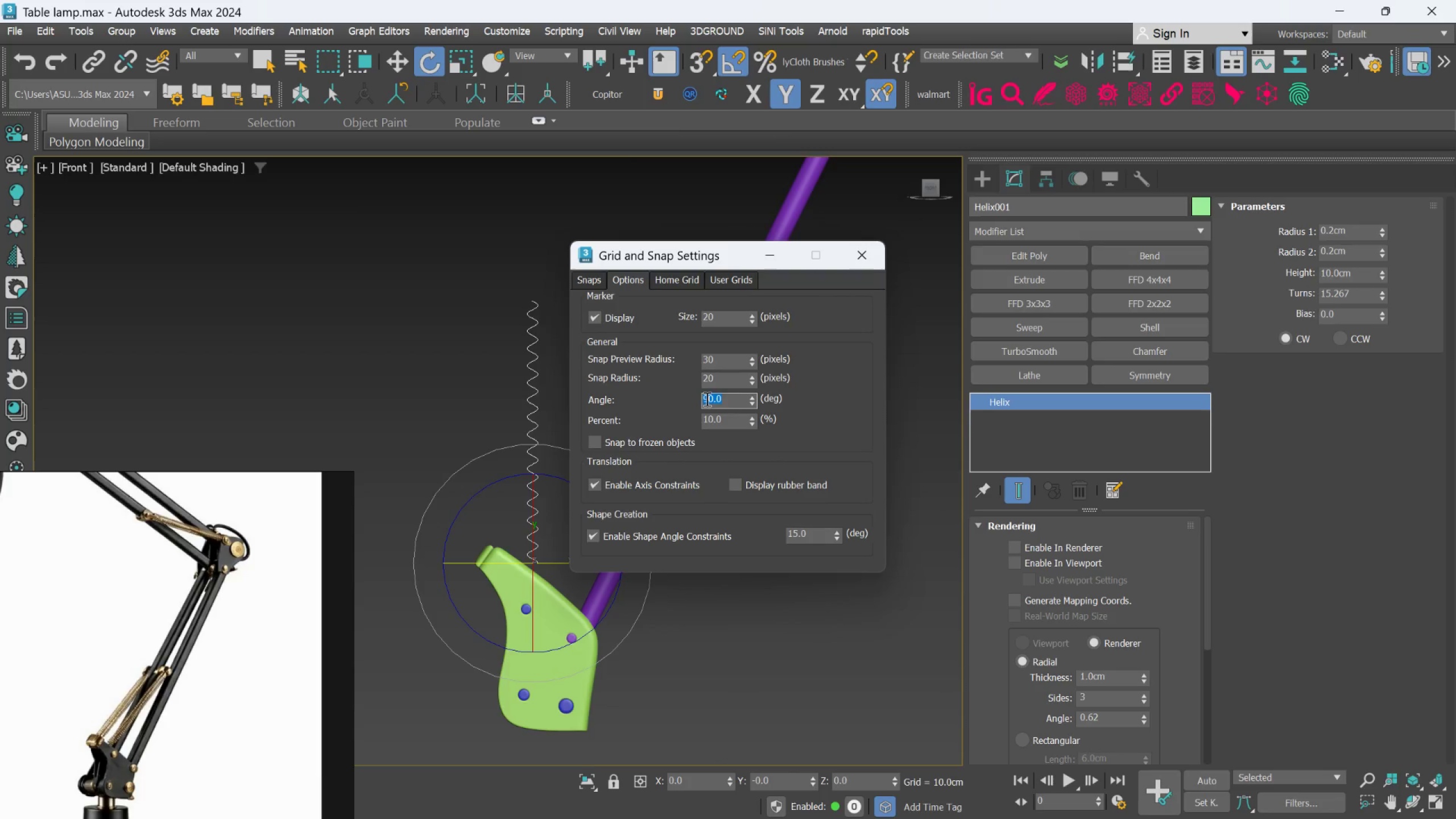 
key(4)
 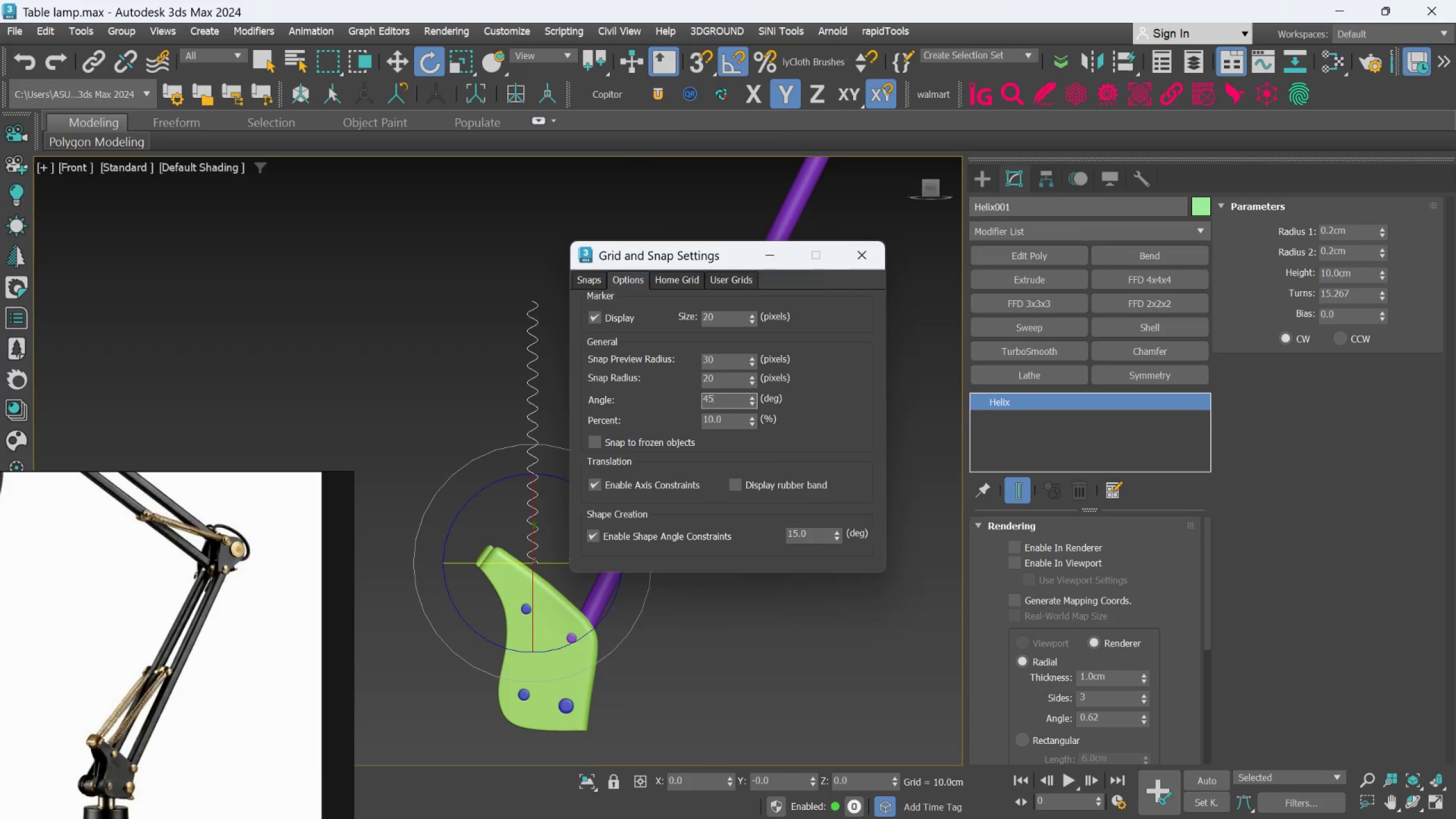 
key(5)
 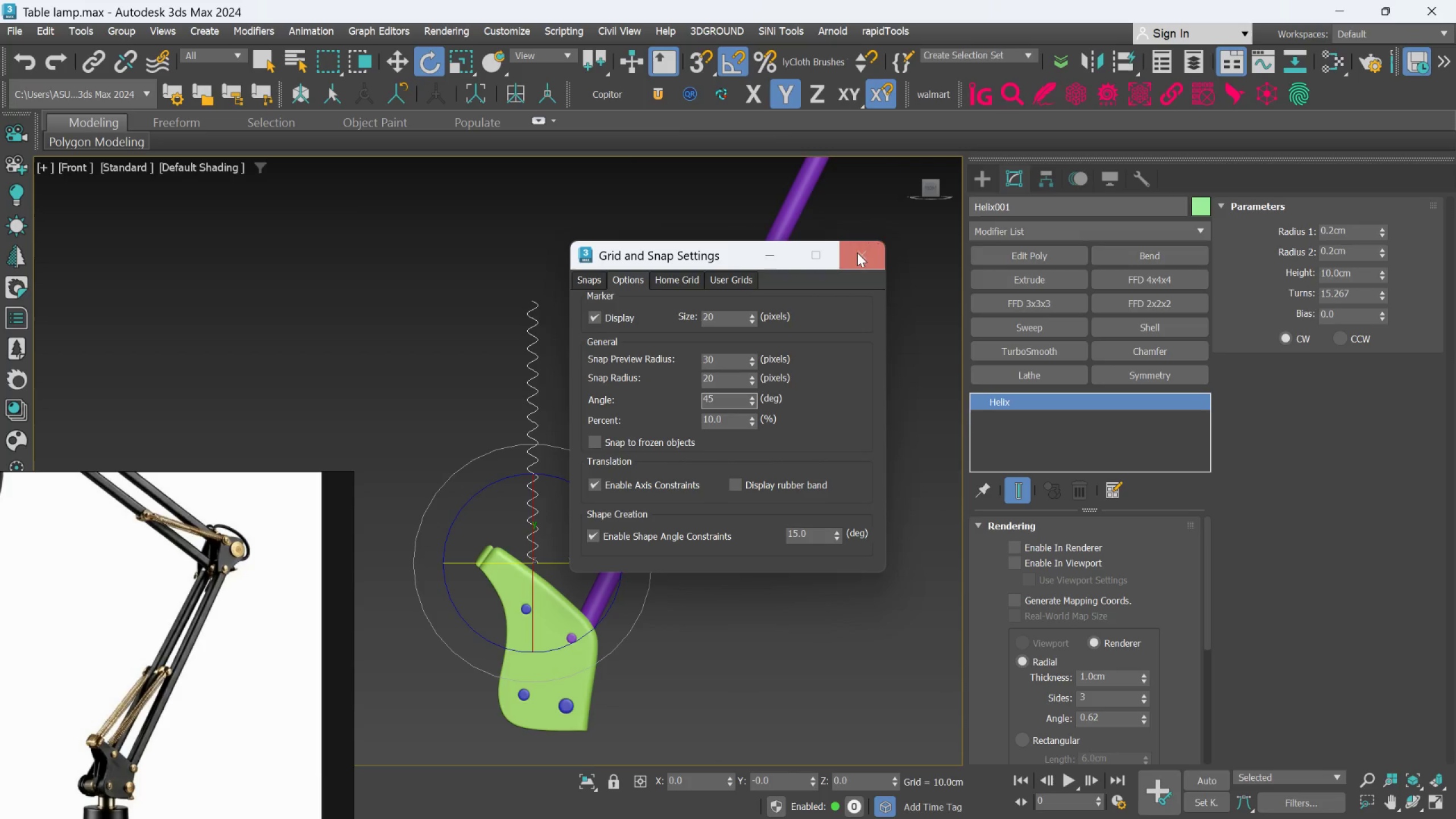 
left_click([860, 252])
 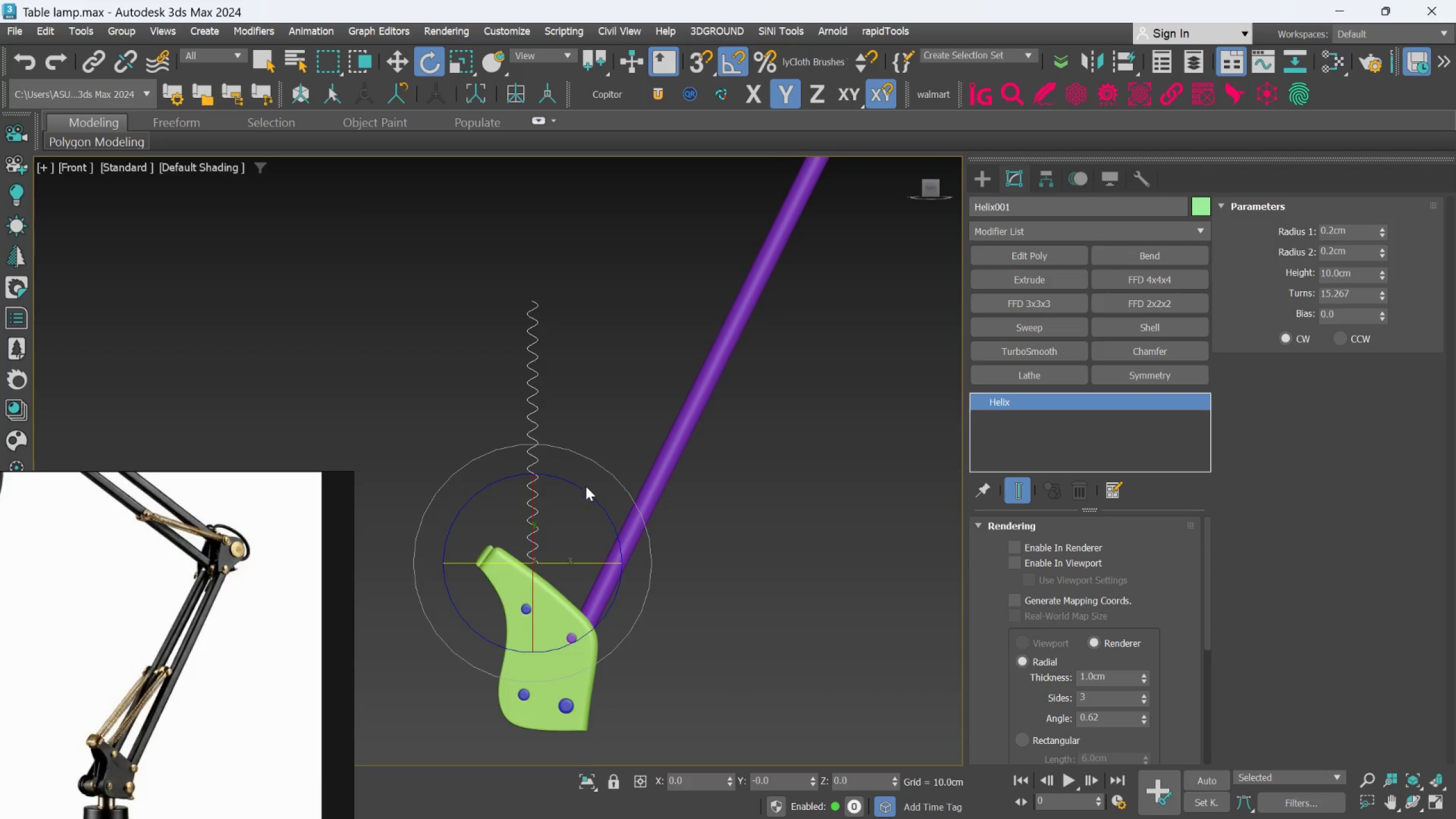 
left_click_drag(start_coordinate=[586, 490], to_coordinate=[589, 491])
 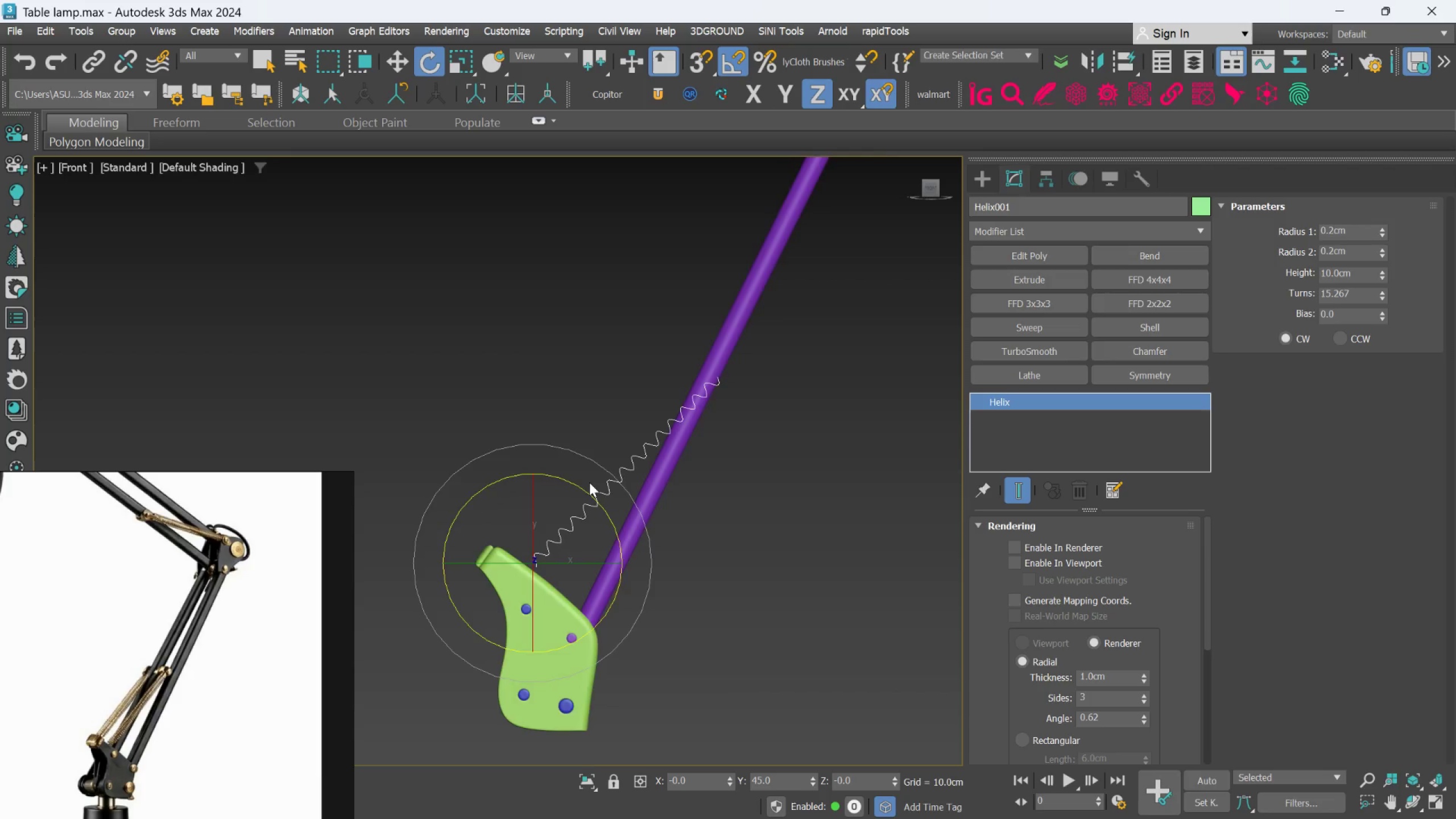 
scroll: coordinate [589, 482], scroll_direction: down, amount: 1.0
 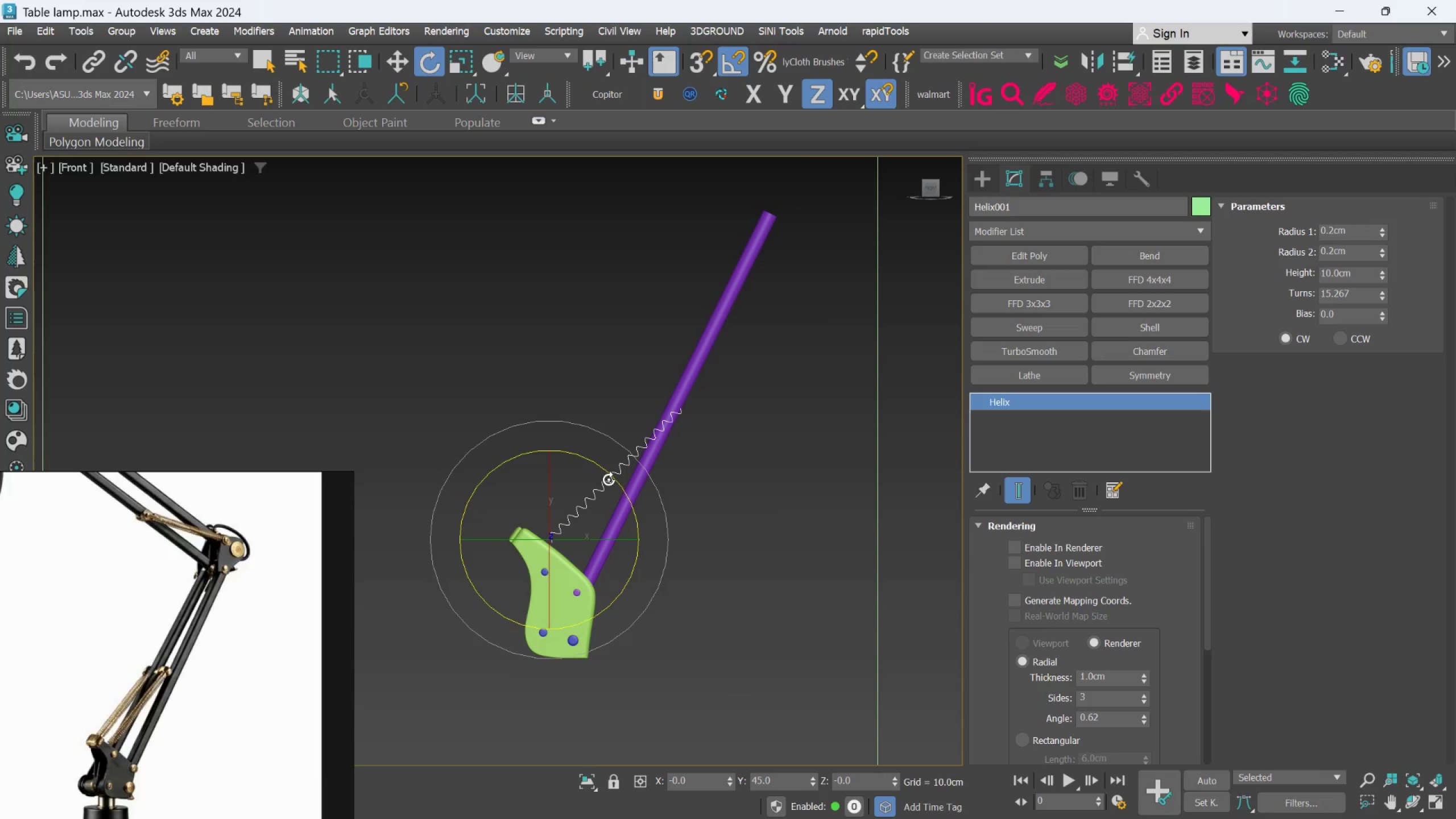 
hold_key(key=AltLeft, duration=0.81)
 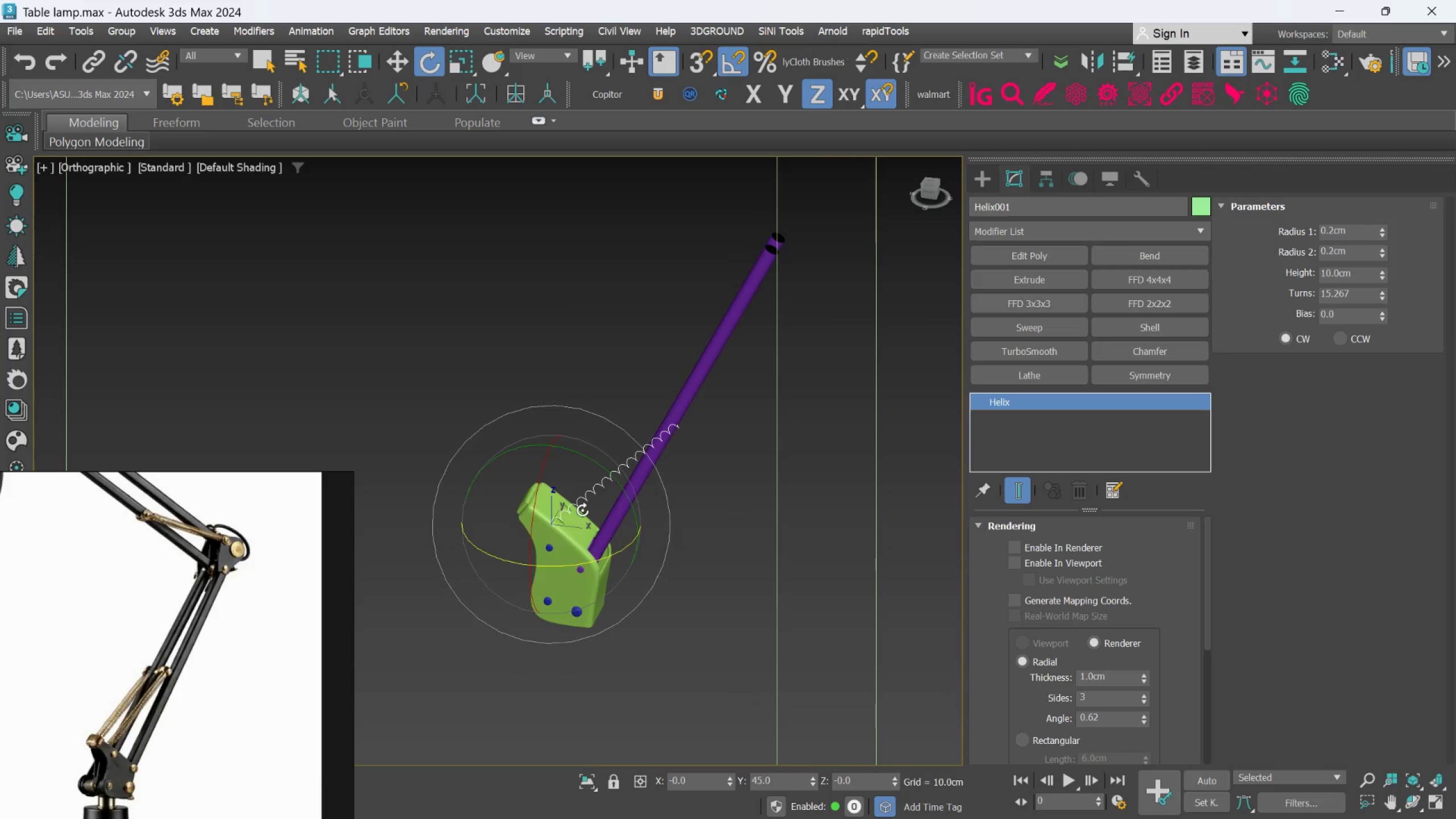 
scroll: coordinate [582, 510], scroll_direction: up, amount: 2.0
 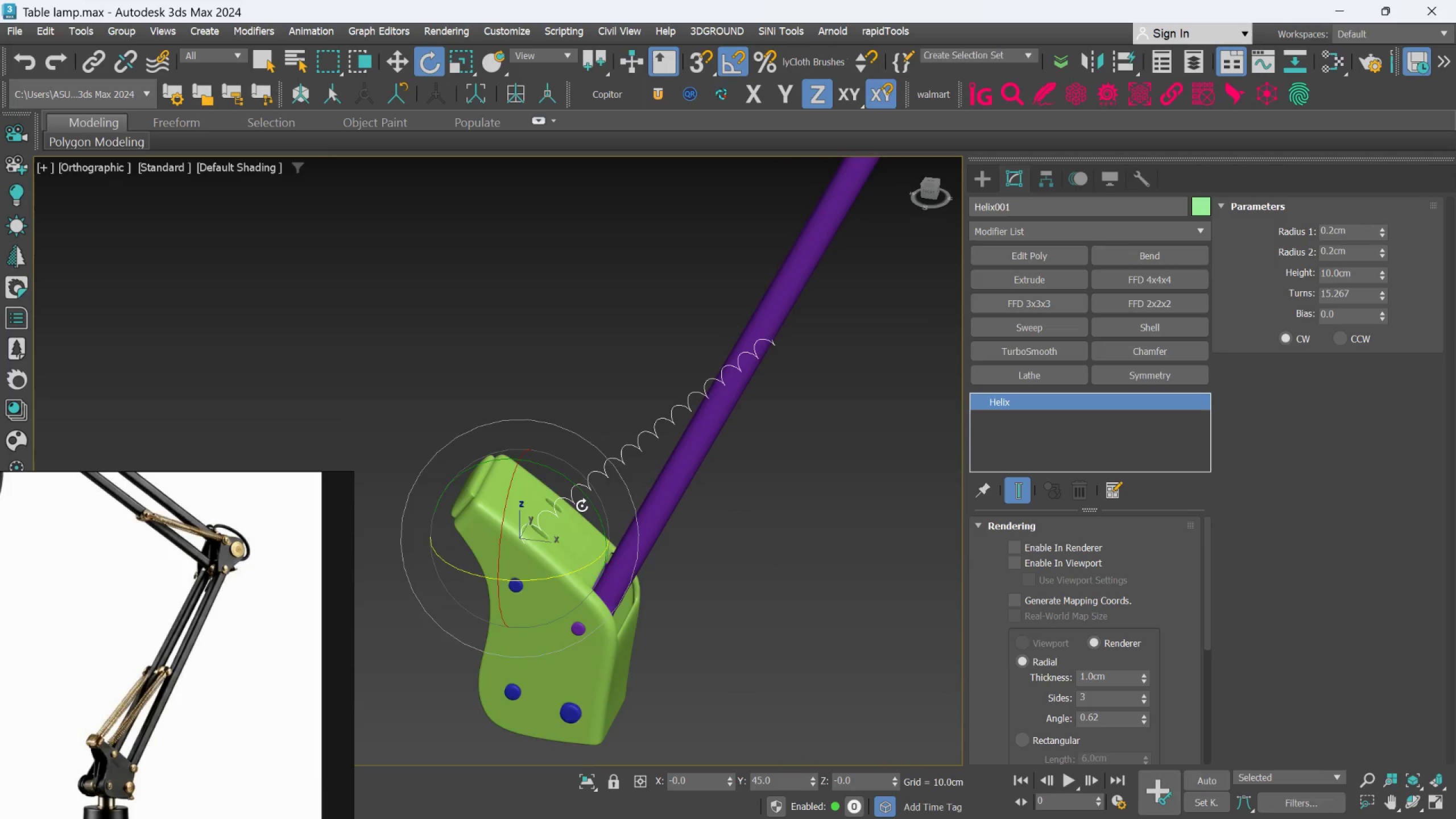 
hold_key(key=AltLeft, duration=0.83)
 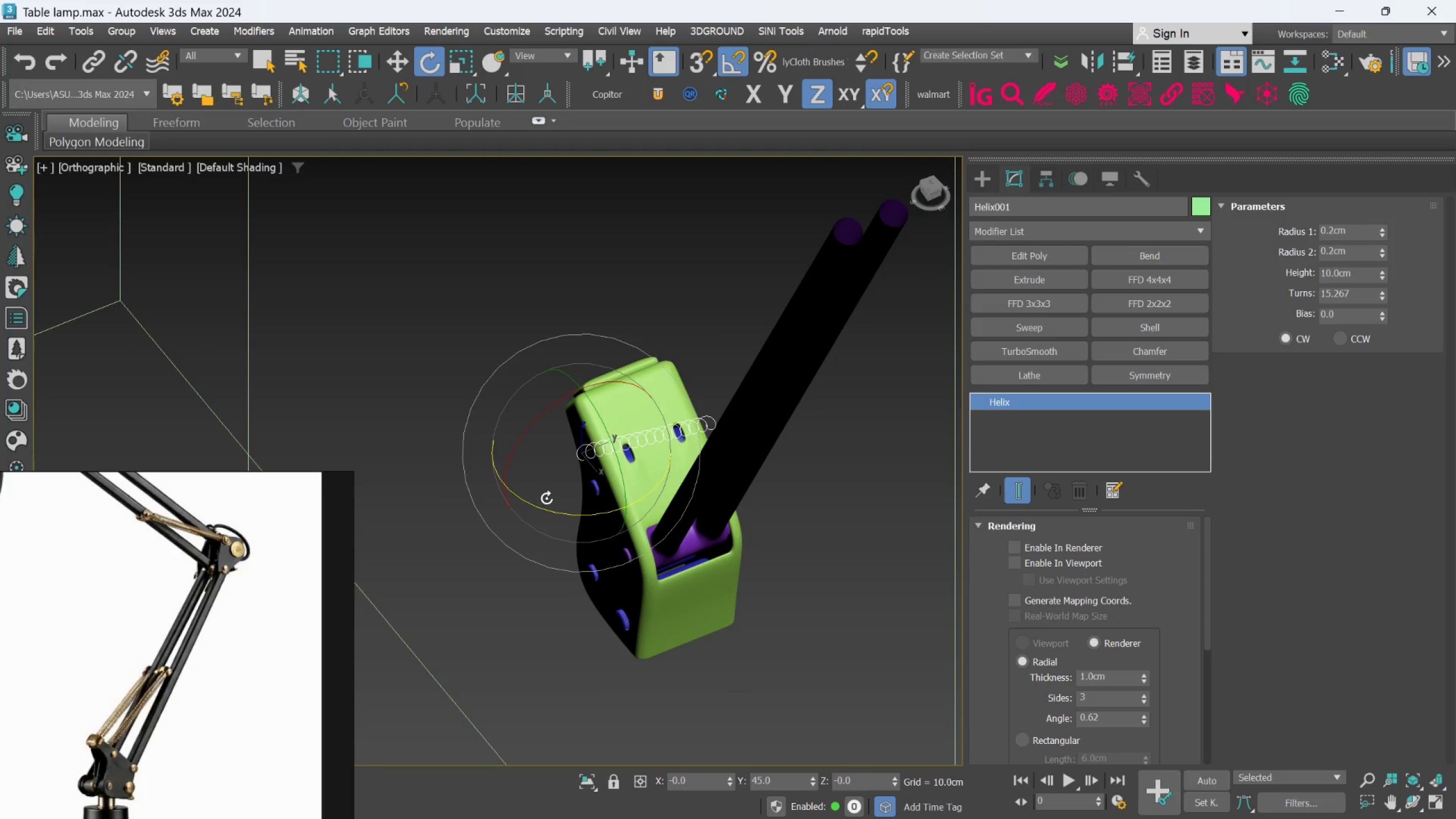 
key(W)
 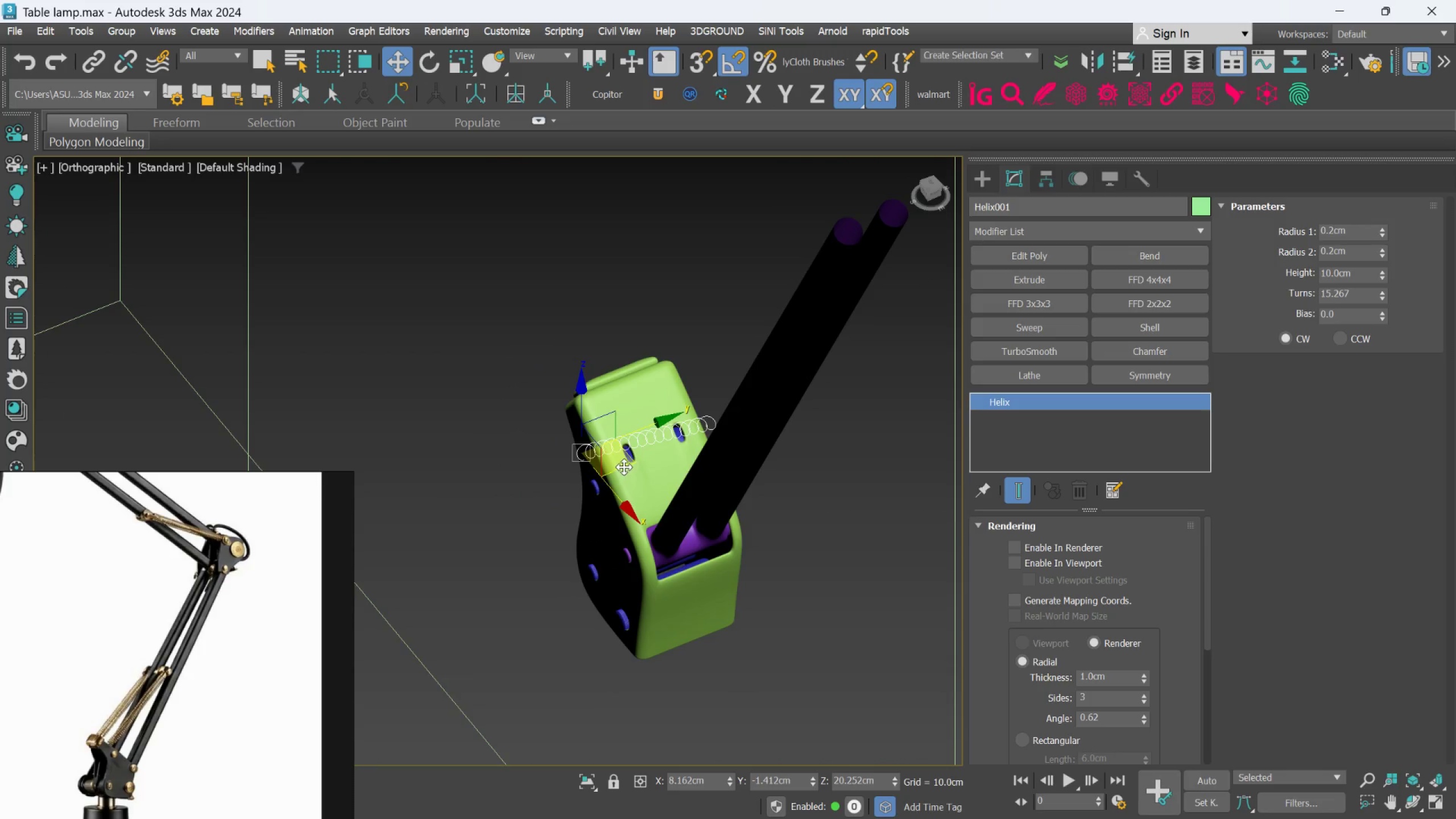 
left_click_drag(start_coordinate=[624, 464], to_coordinate=[667, 459])
 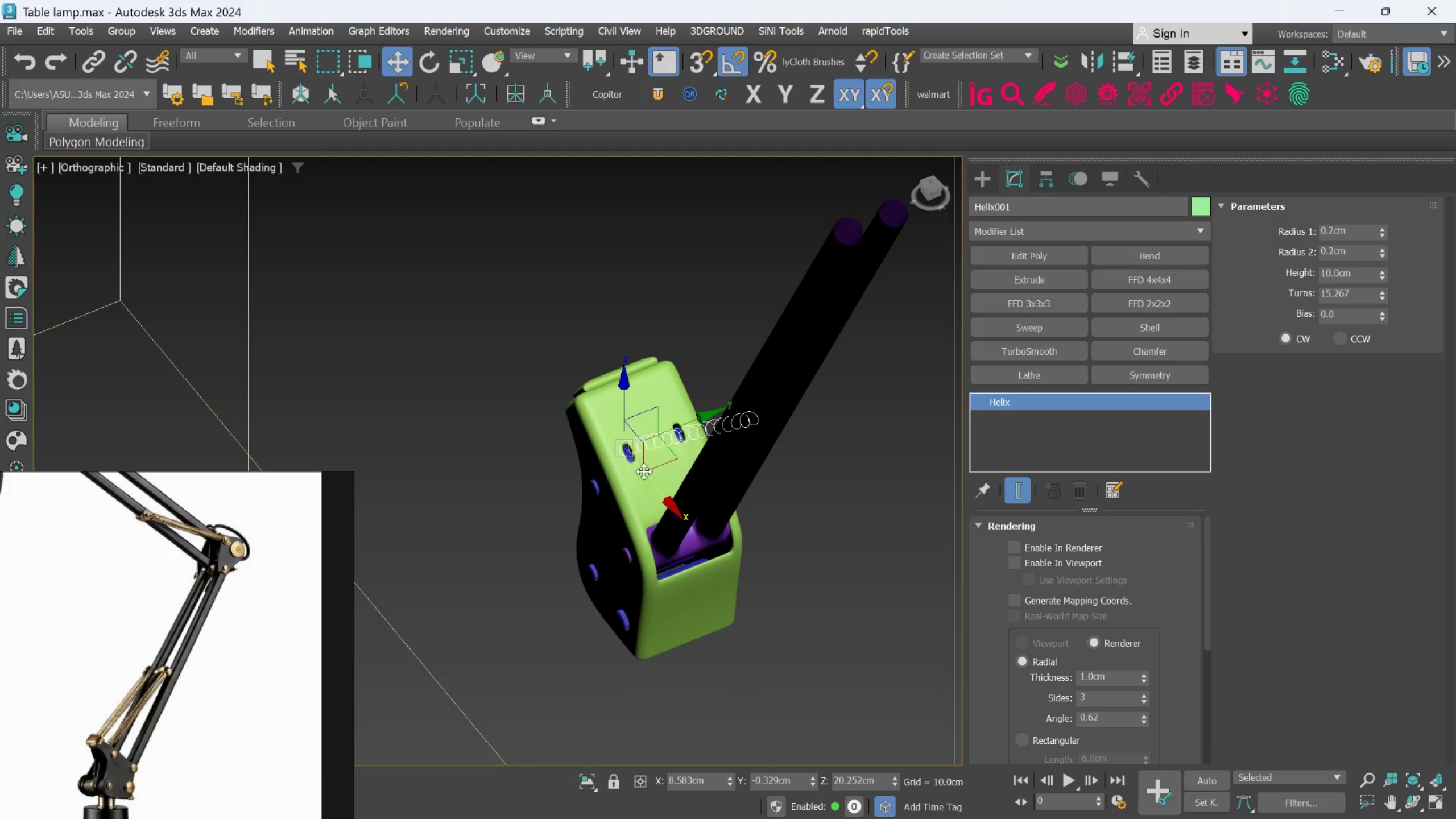 
scroll: coordinate [642, 454], scroll_direction: up, amount: 5.0
 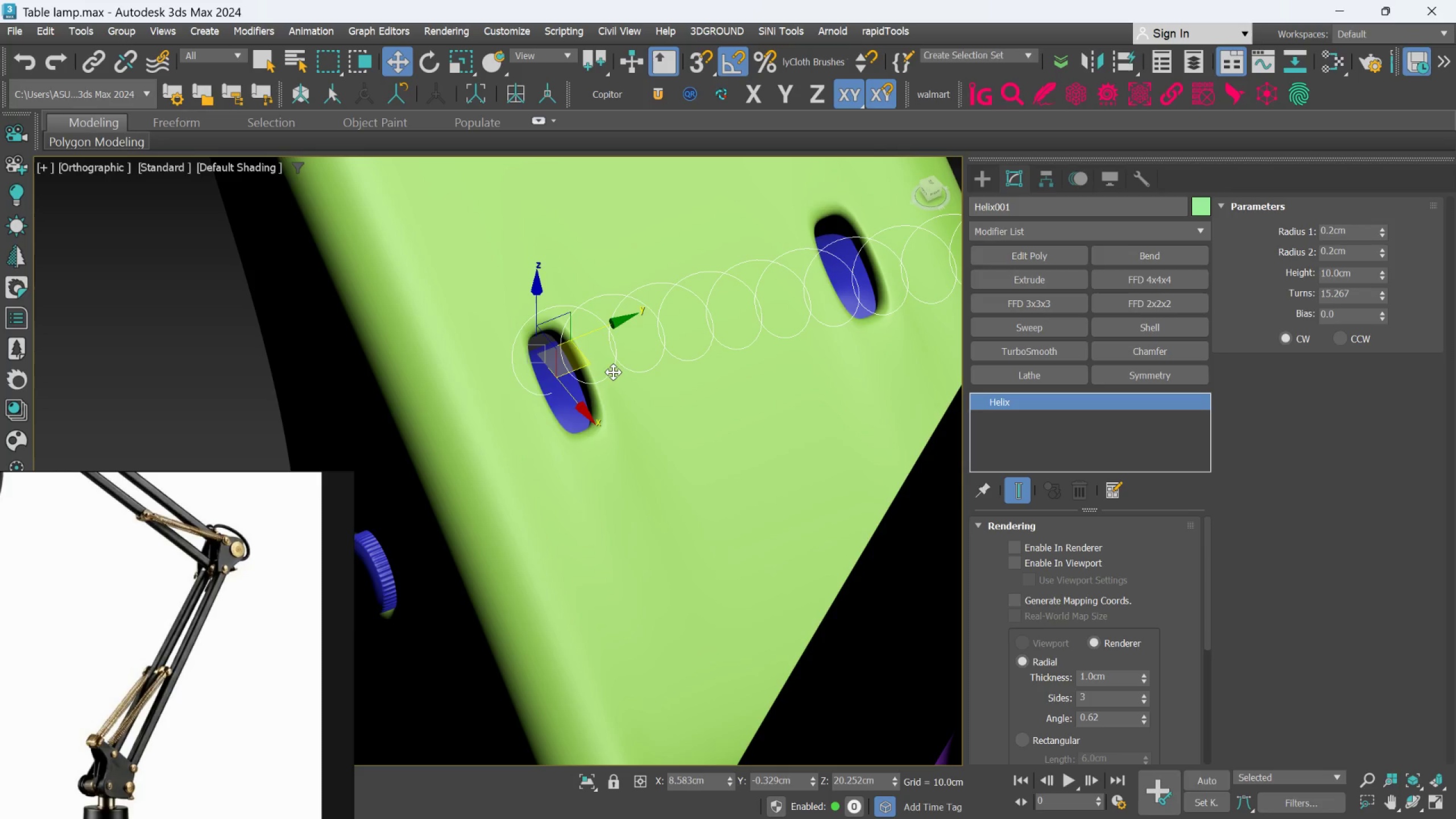 
left_click_drag(start_coordinate=[610, 367], to_coordinate=[623, 383])
 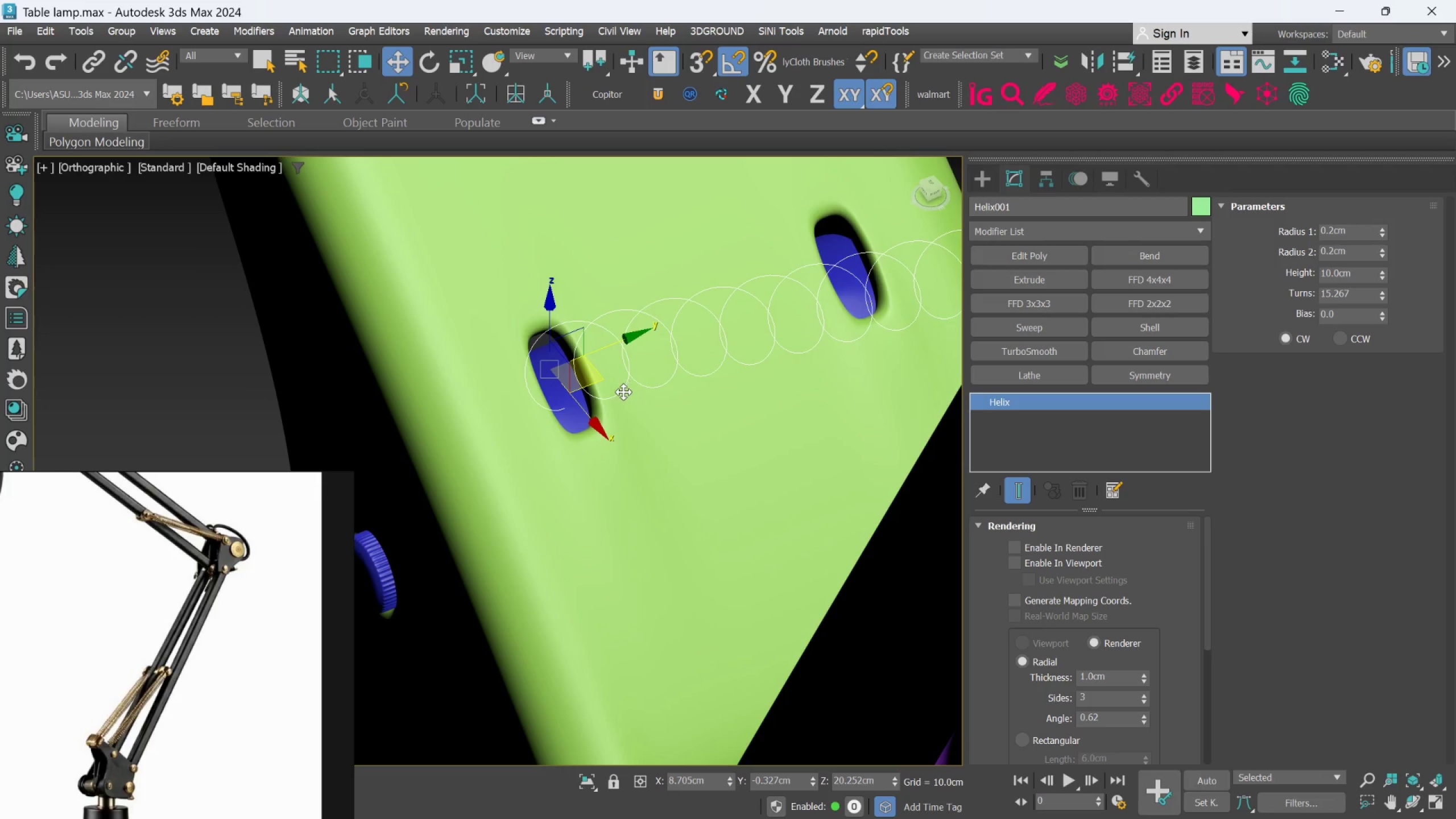 
hold_key(key=AltLeft, duration=0.64)
 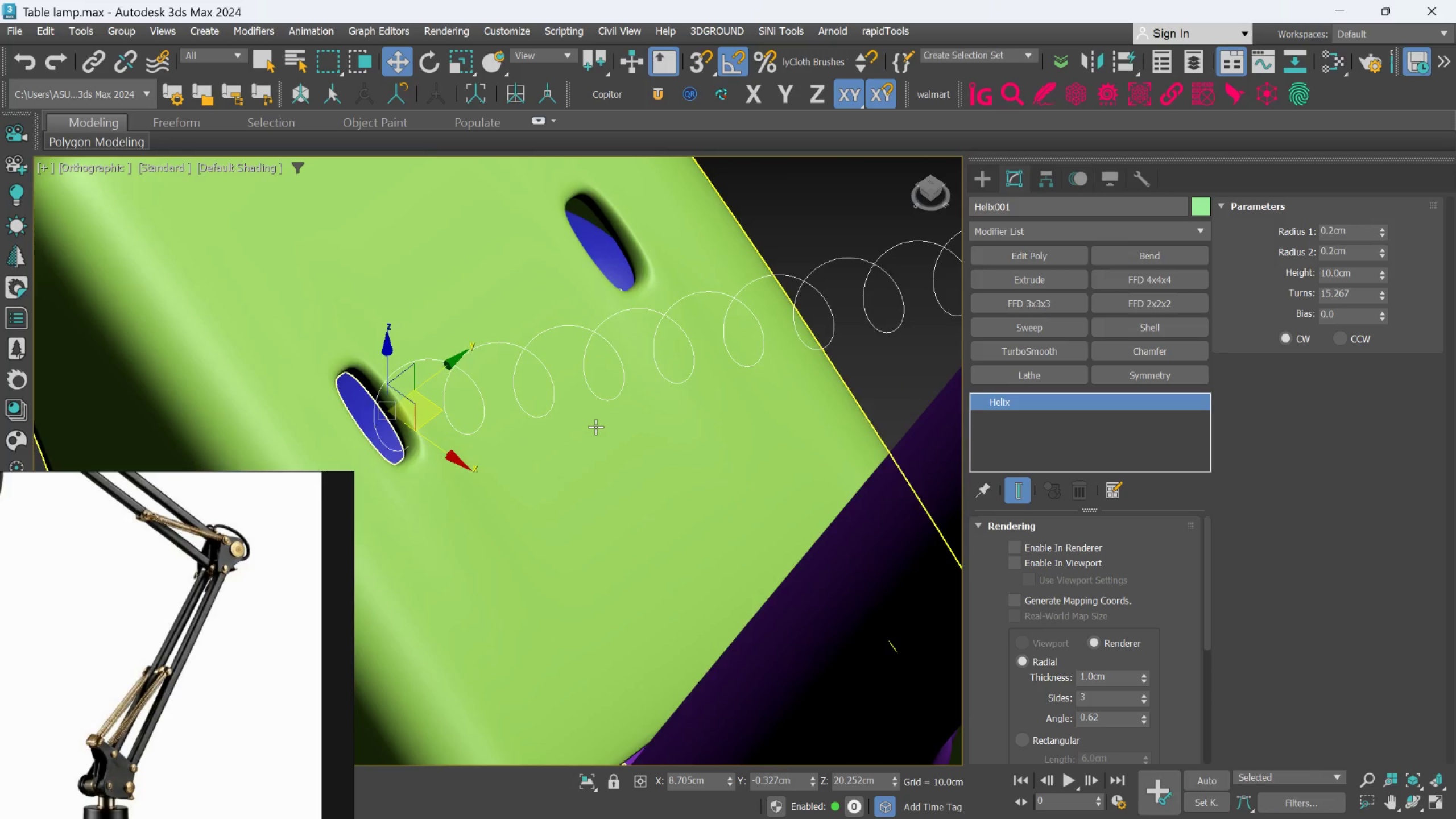 
hold_key(key=AltLeft, duration=0.81)
 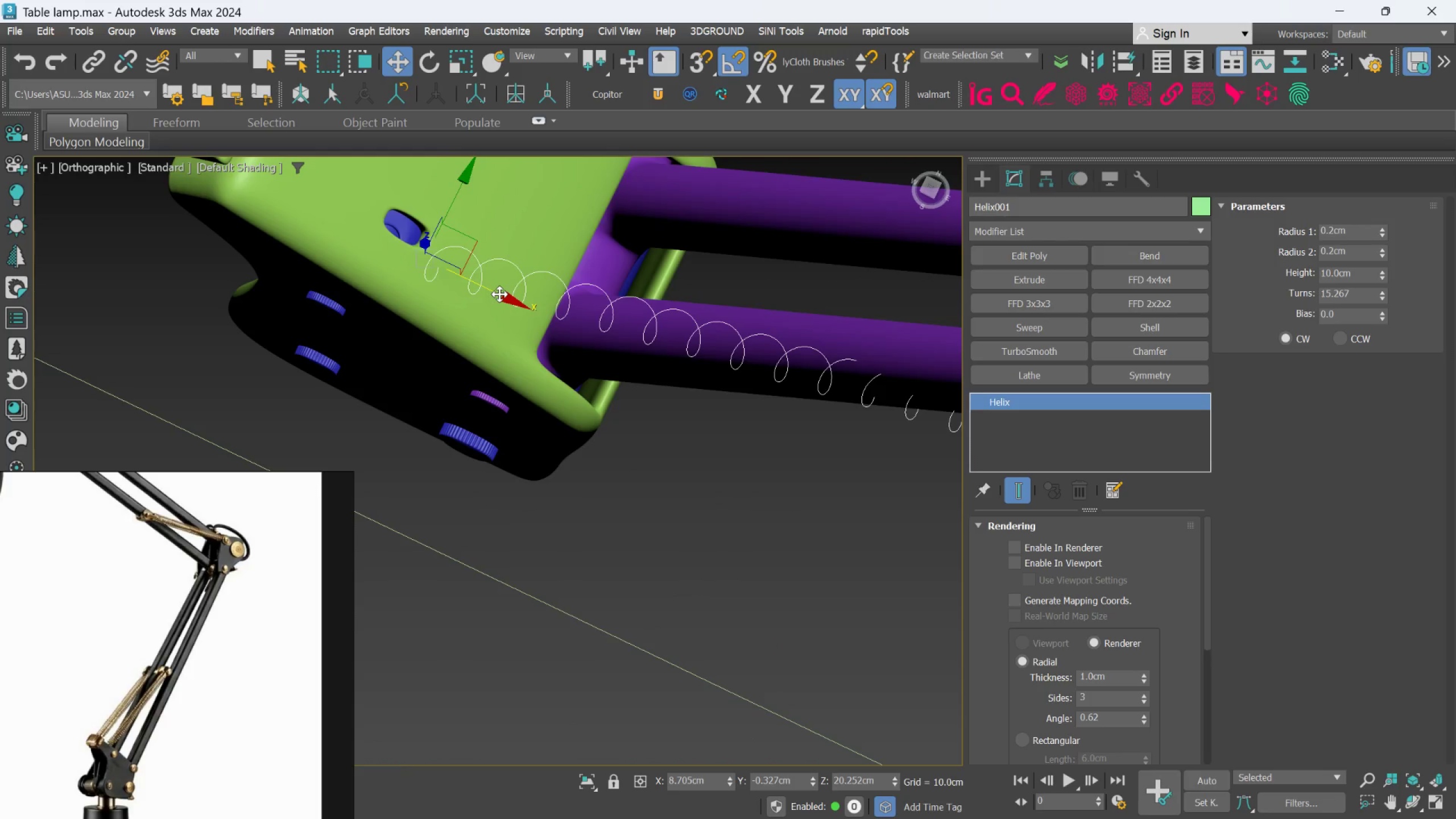 
scroll: coordinate [595, 427], scroll_direction: down, amount: 2.0
 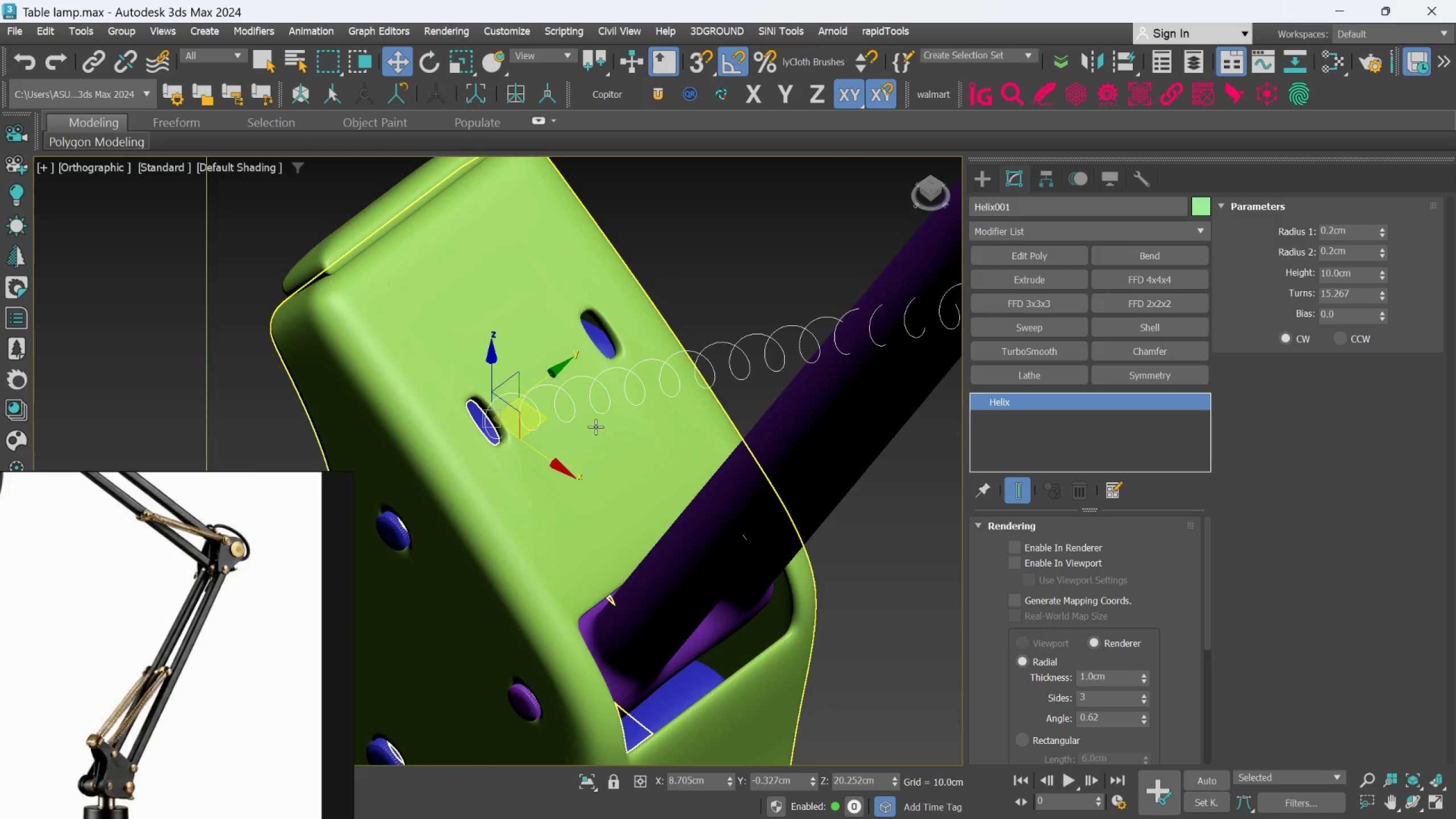 
key(Alt+AltLeft)
 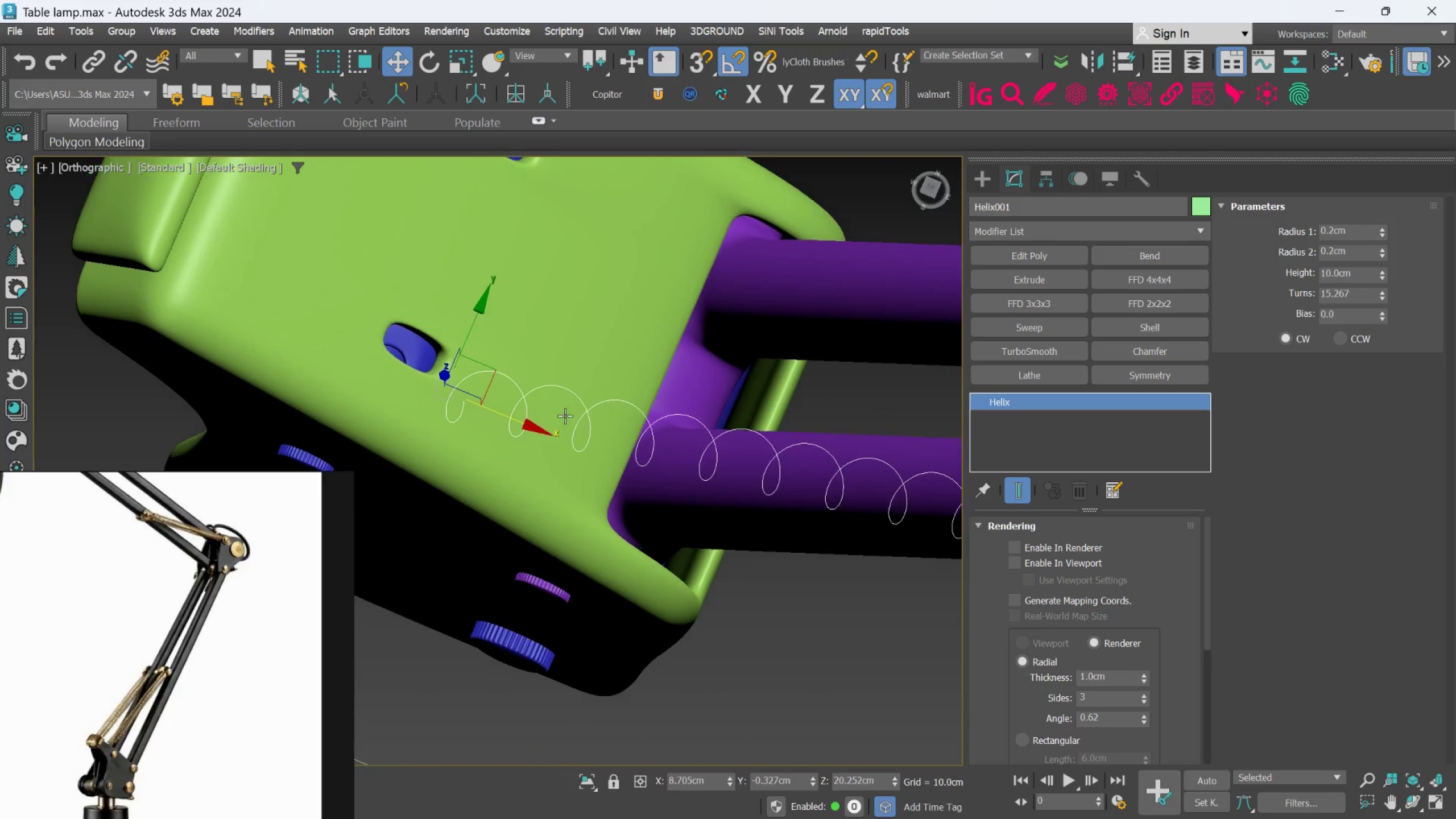 
scroll: coordinate [493, 404], scroll_direction: up, amount: 3.0
 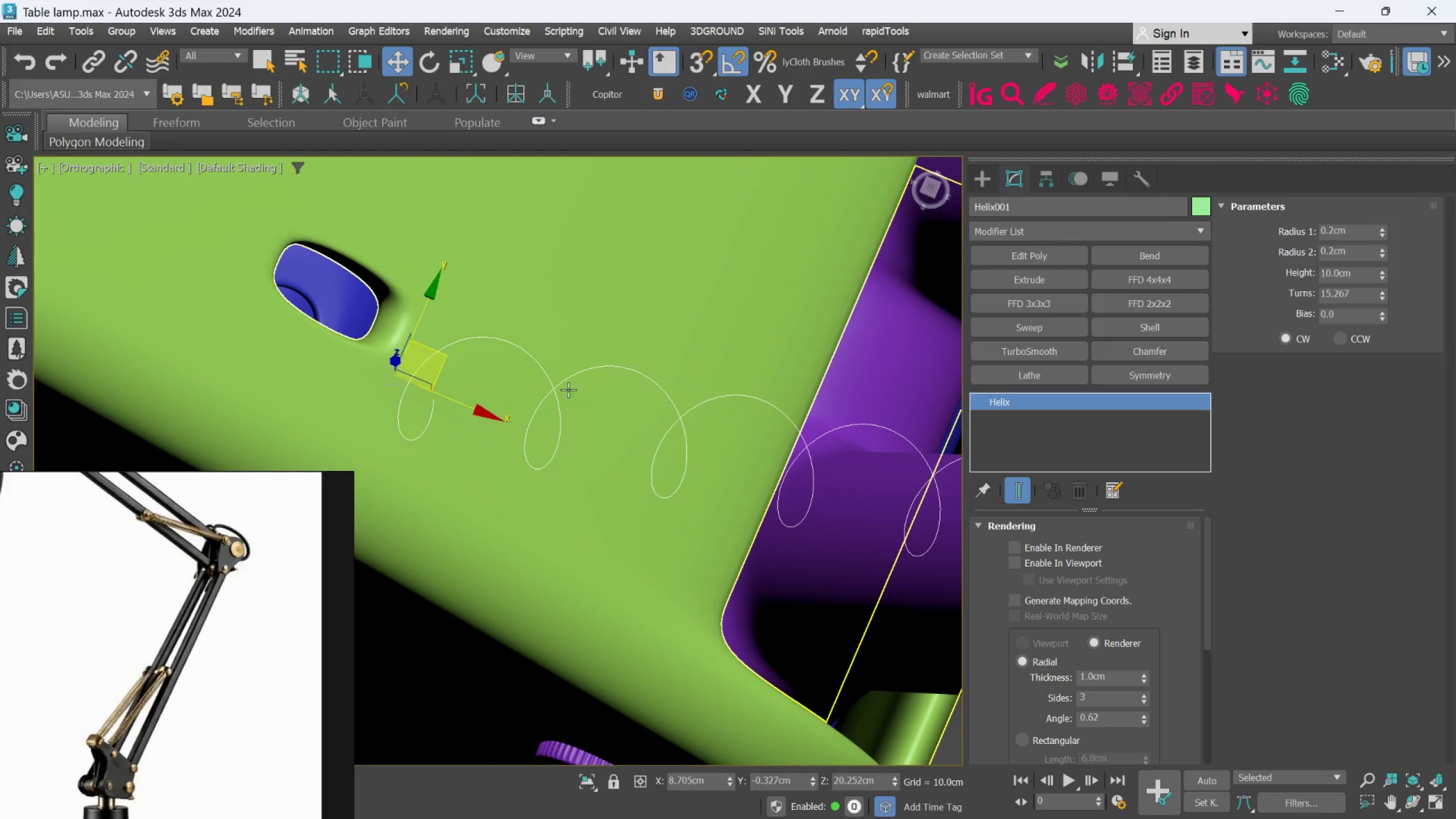 
left_click_drag(start_coordinate=[564, 383], to_coordinate=[448, 294])
 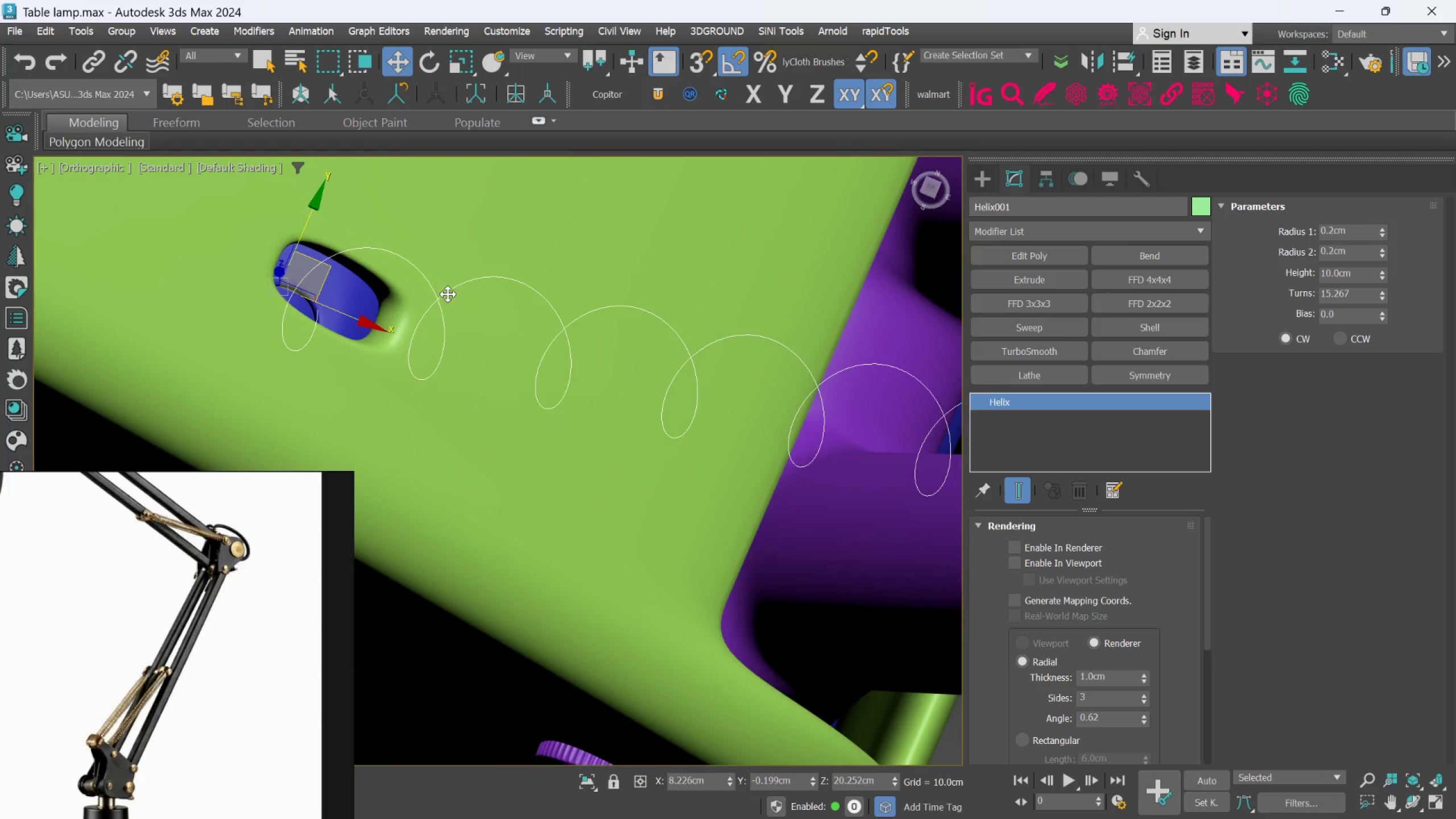 
scroll: coordinate [450, 295], scroll_direction: down, amount: 2.0
 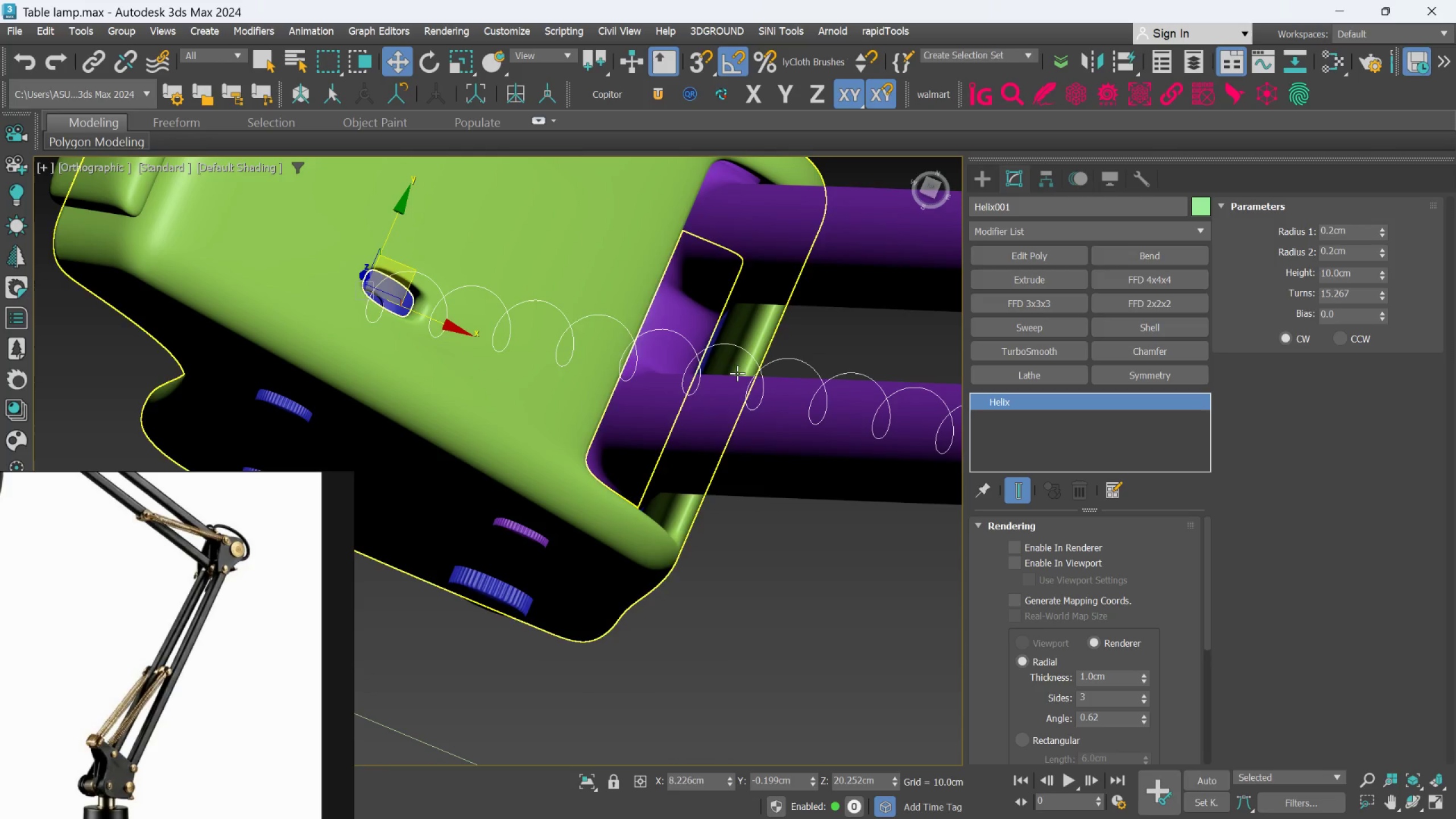 
hold_key(key=ControlLeft, duration=1.08)
left_click([756, 412])
 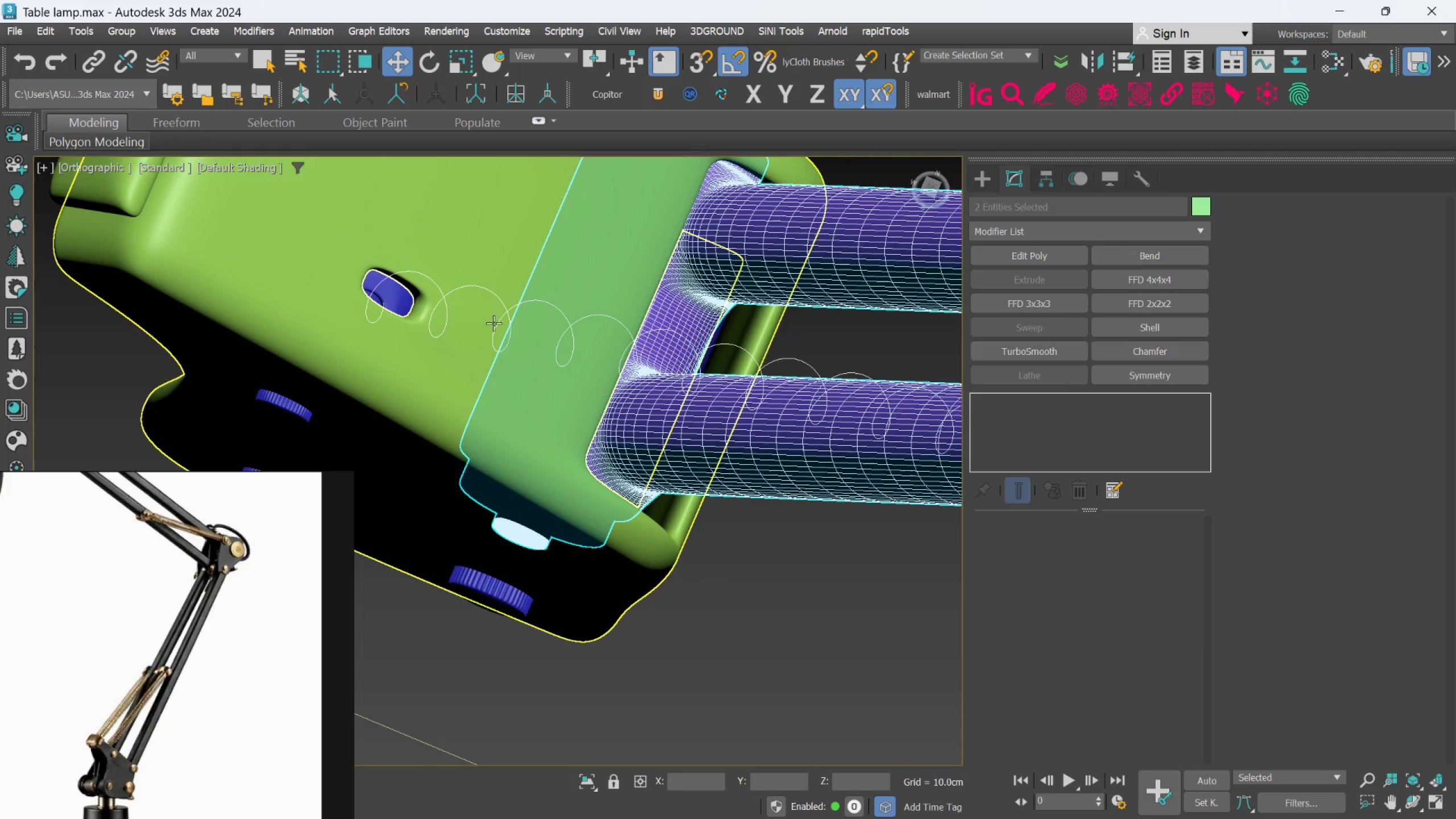 
hold_key(key=ControlLeft, duration=0.69)
 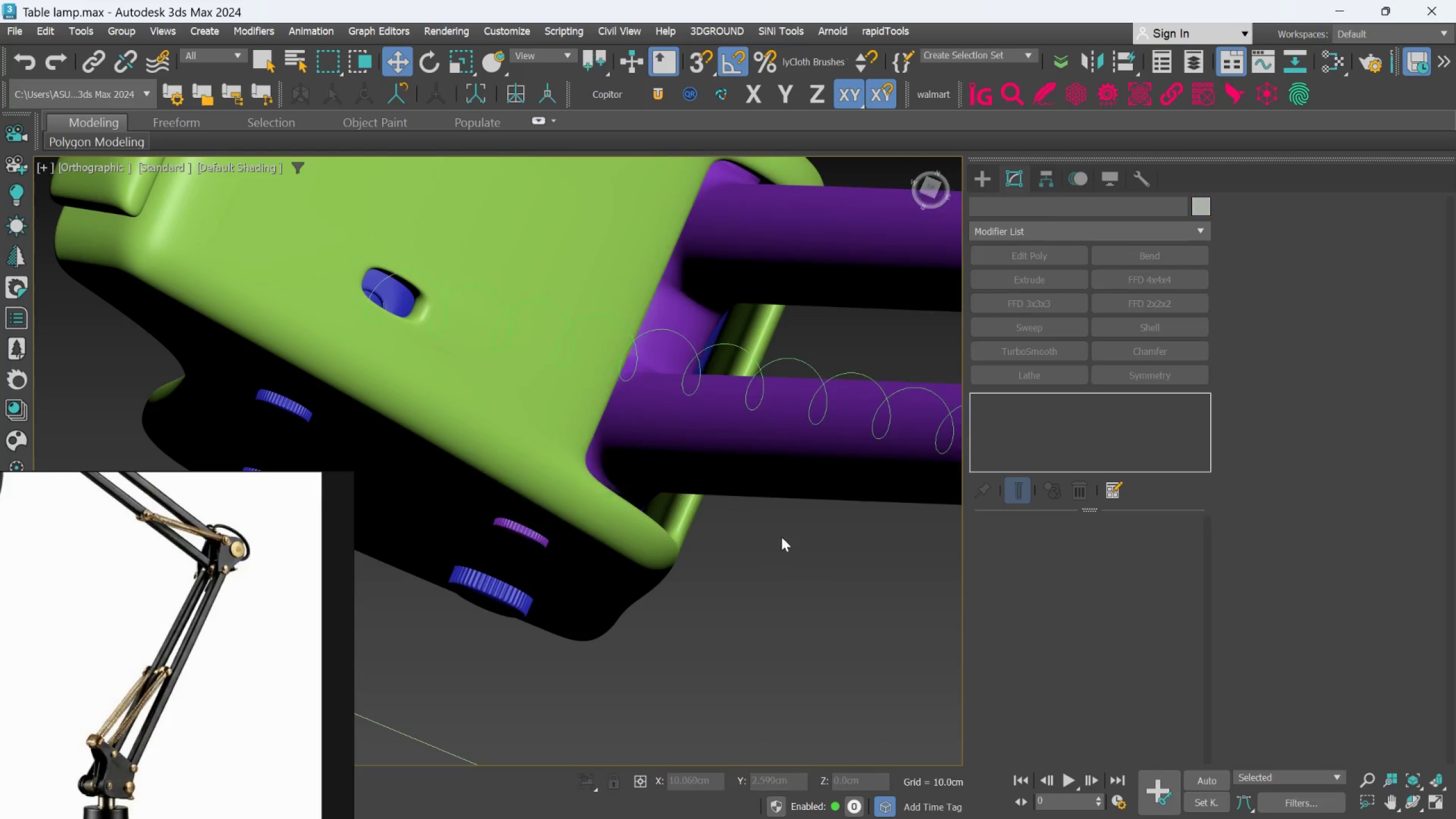 
left_click([803, 460])
 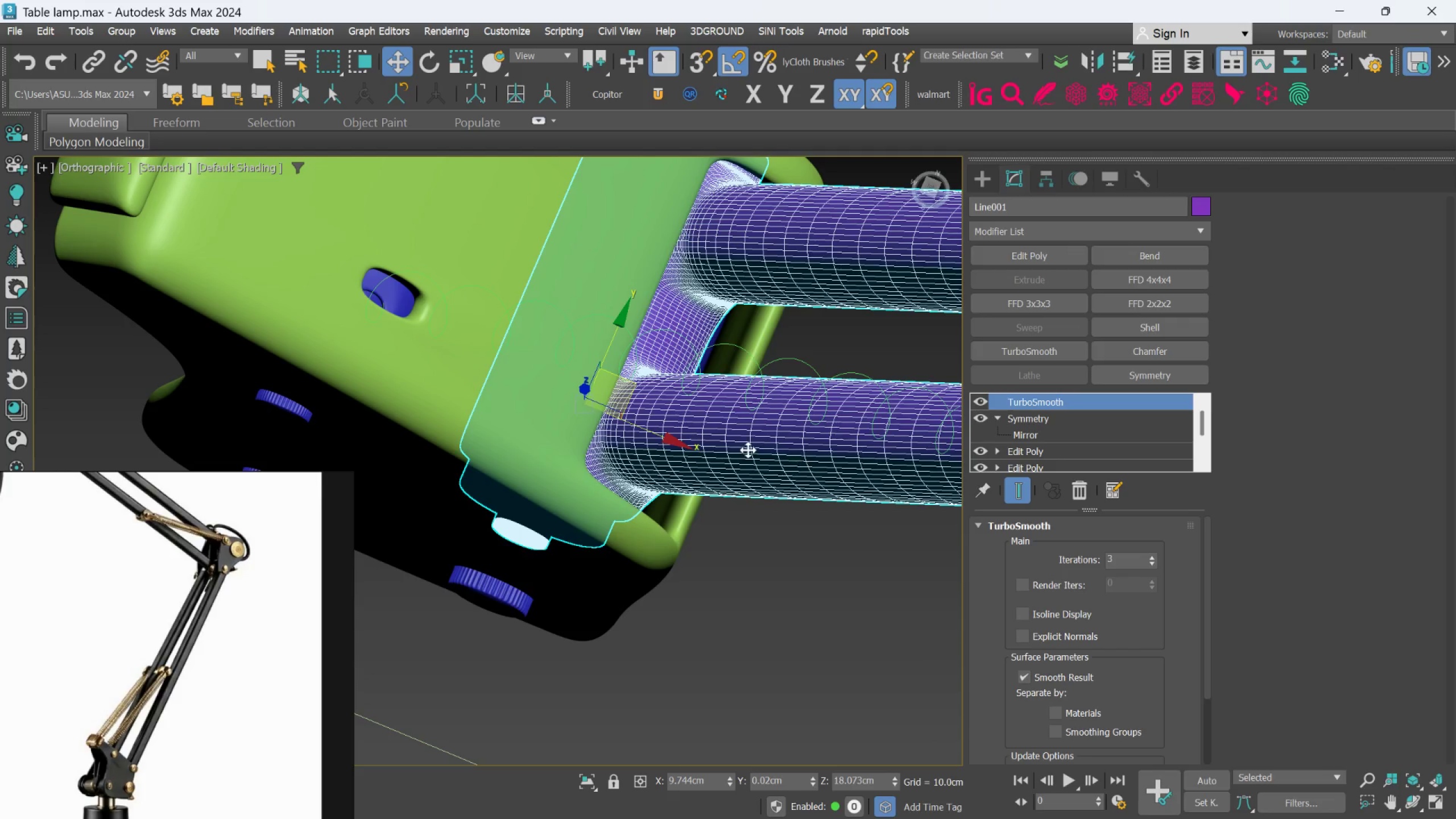 
hold_key(key=ControlLeft, duration=1.5)
left_click([387, 295])
 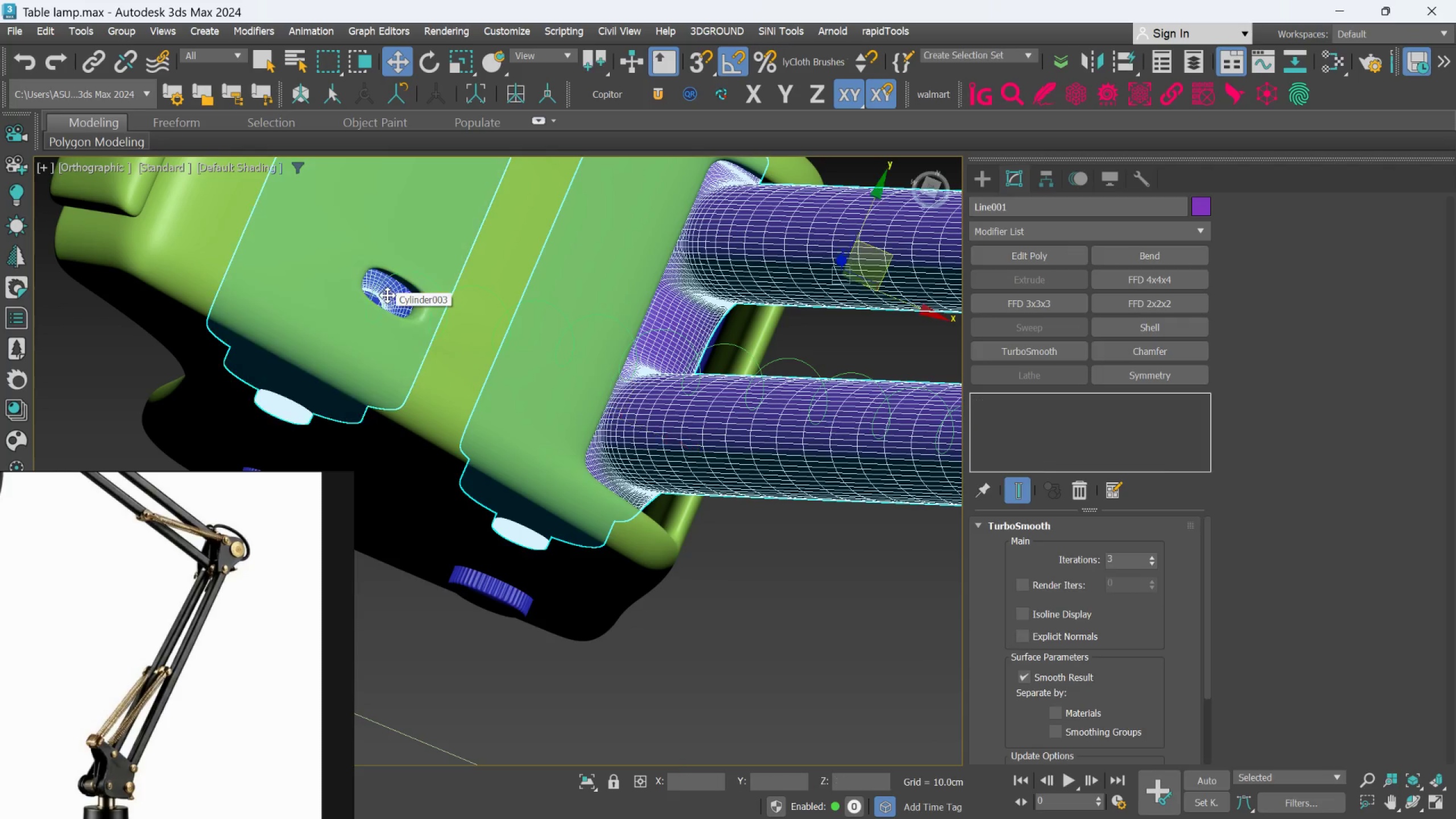 
hold_key(key=ControlLeft, duration=1.5)
 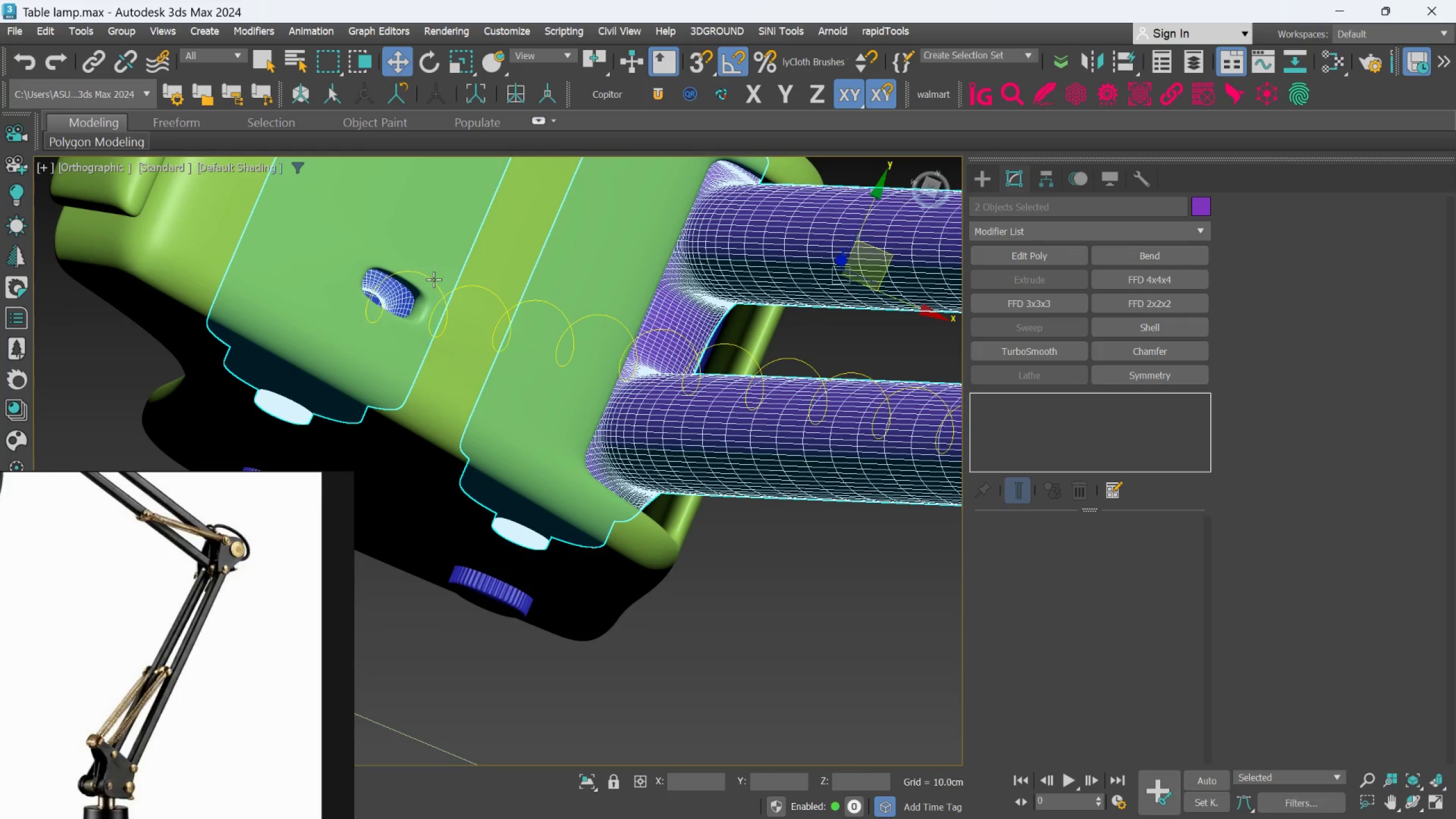 
hold_key(key=ControlLeft, duration=1.0)
left_click([433, 279])
 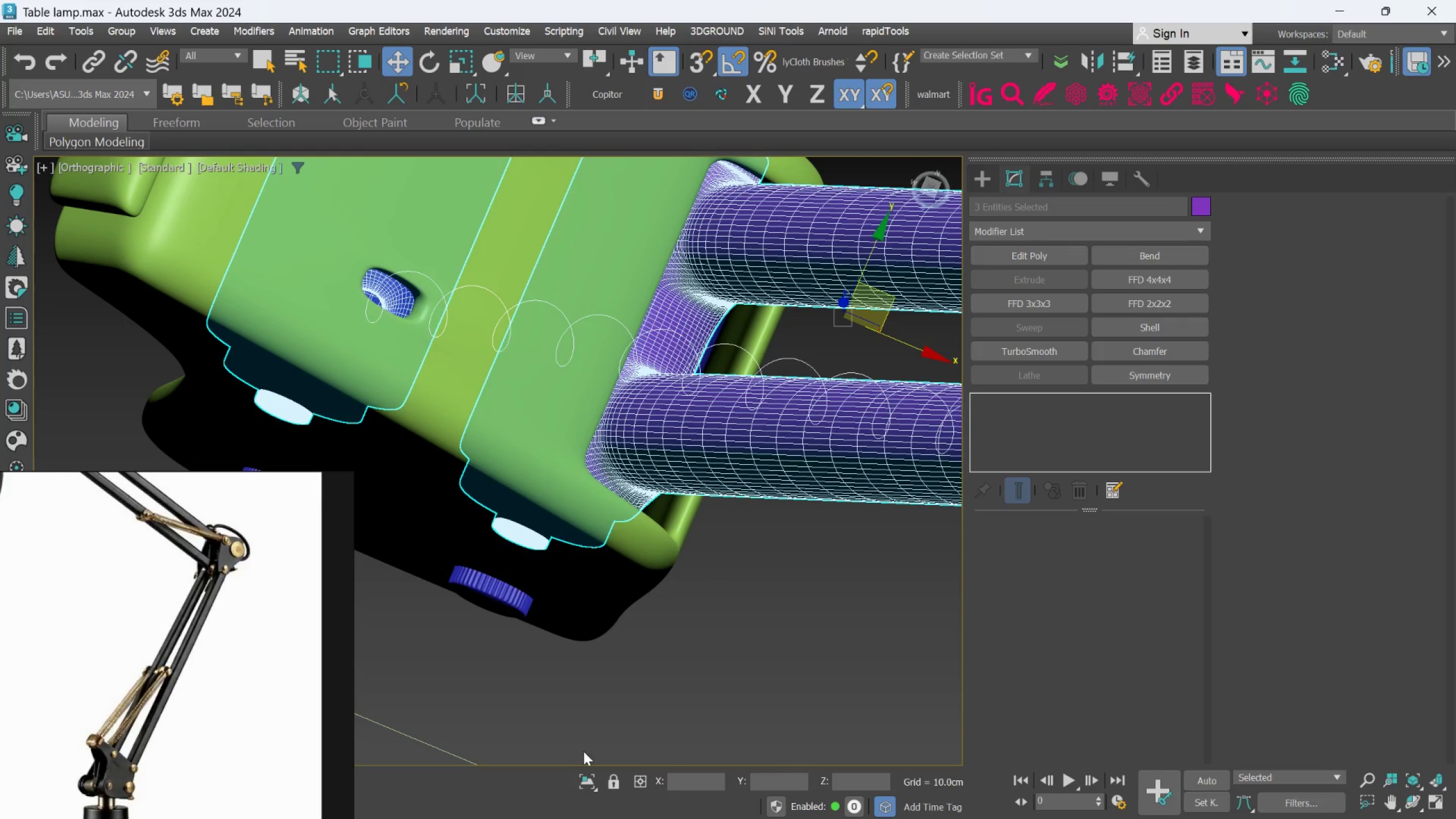 
left_click([584, 781])
 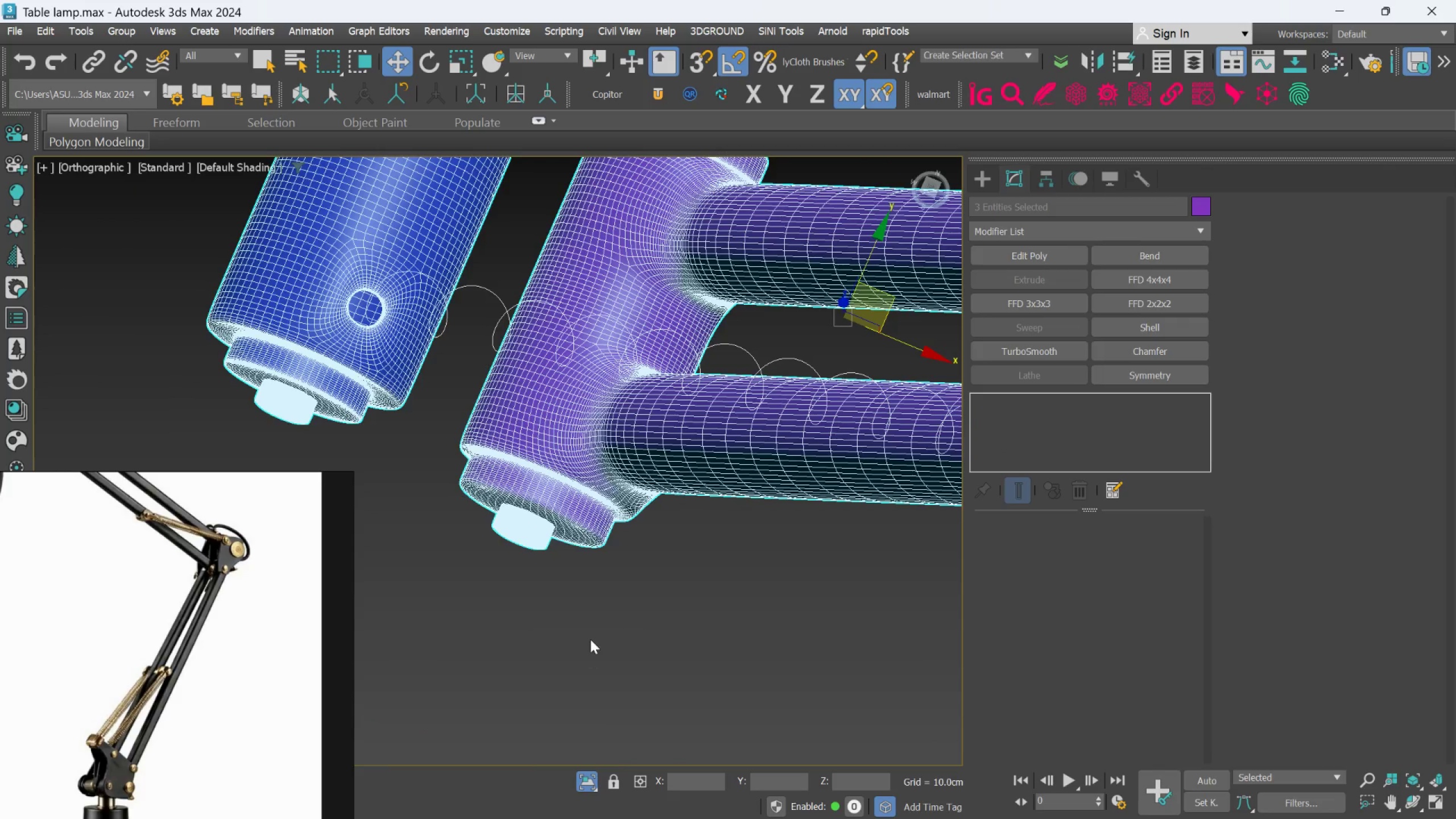 
scroll: coordinate [590, 638], scroll_direction: down, amount: 3.0
 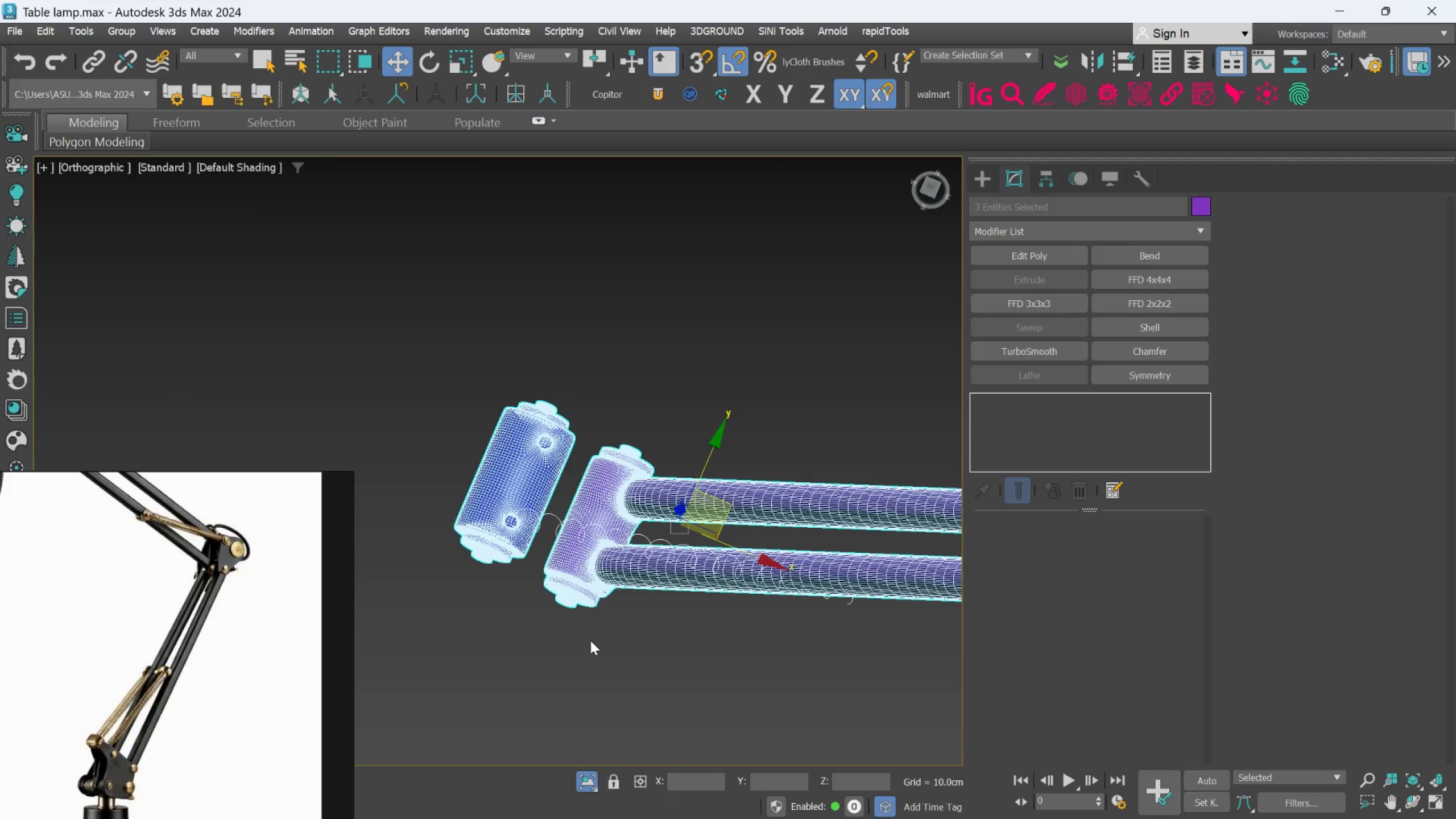 
hold_key(key=AltLeft, duration=0.55)
 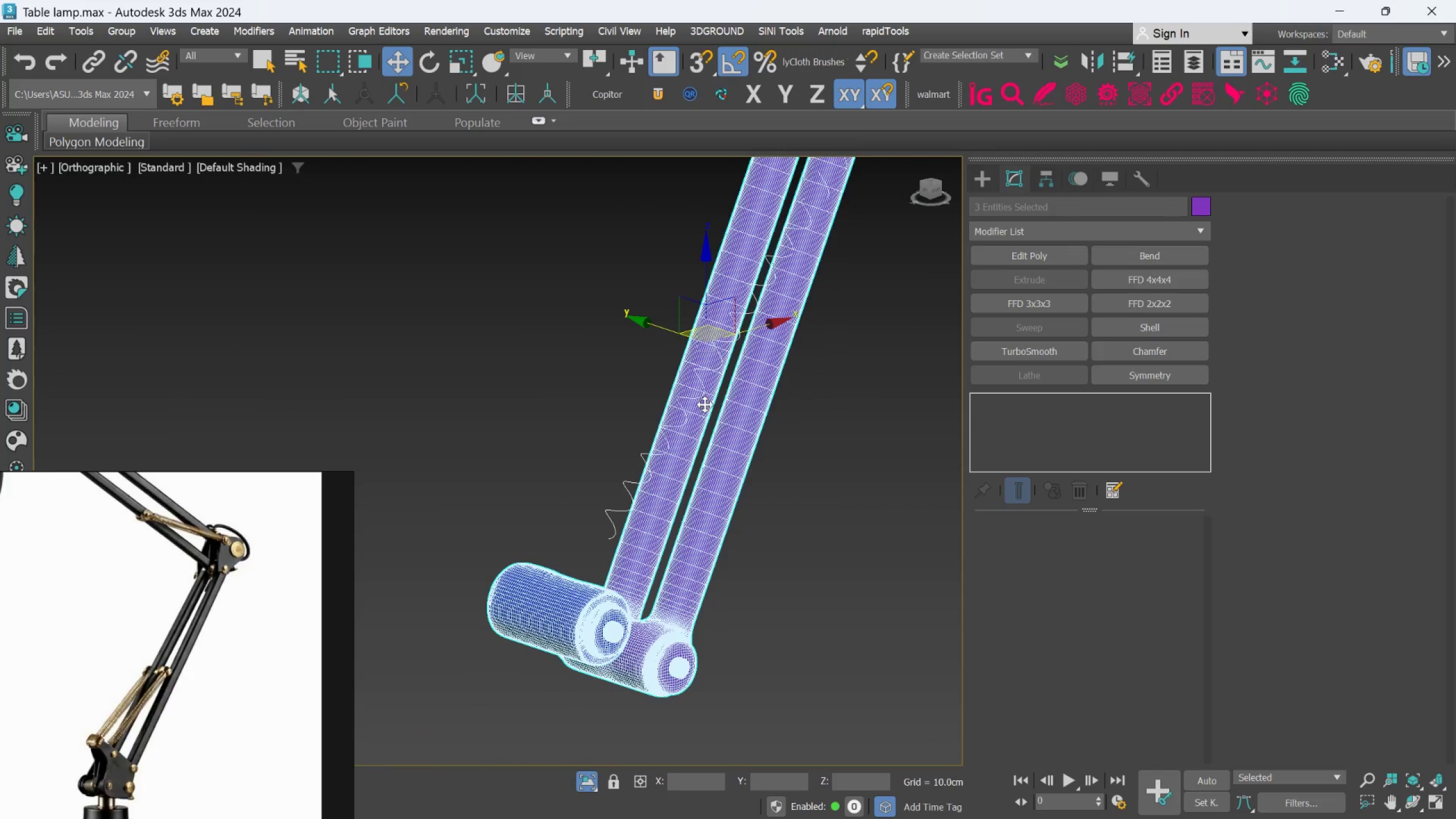 
hold_key(key=AltLeft, duration=1.3)
 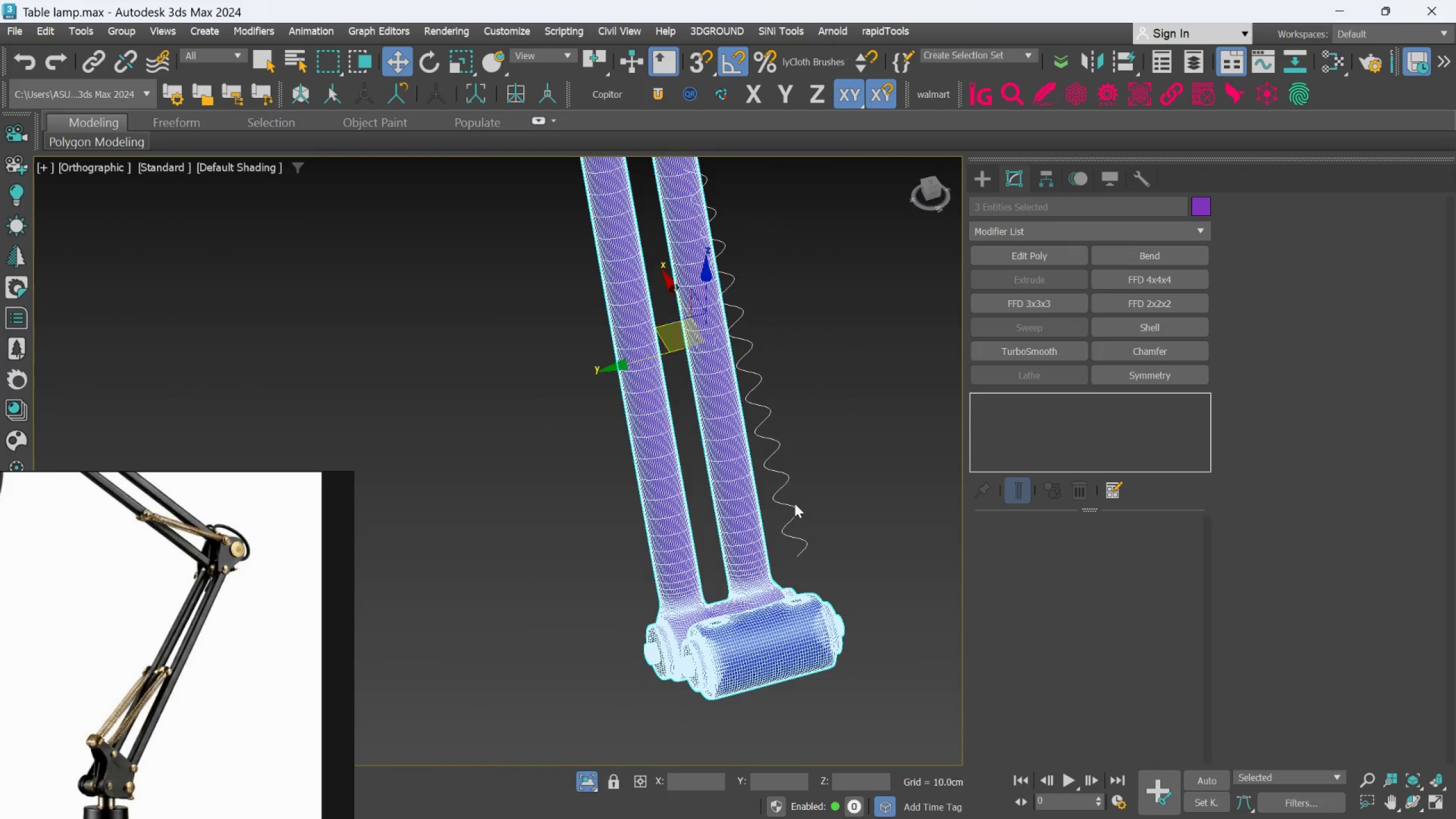 
key(Alt+AltLeft)
 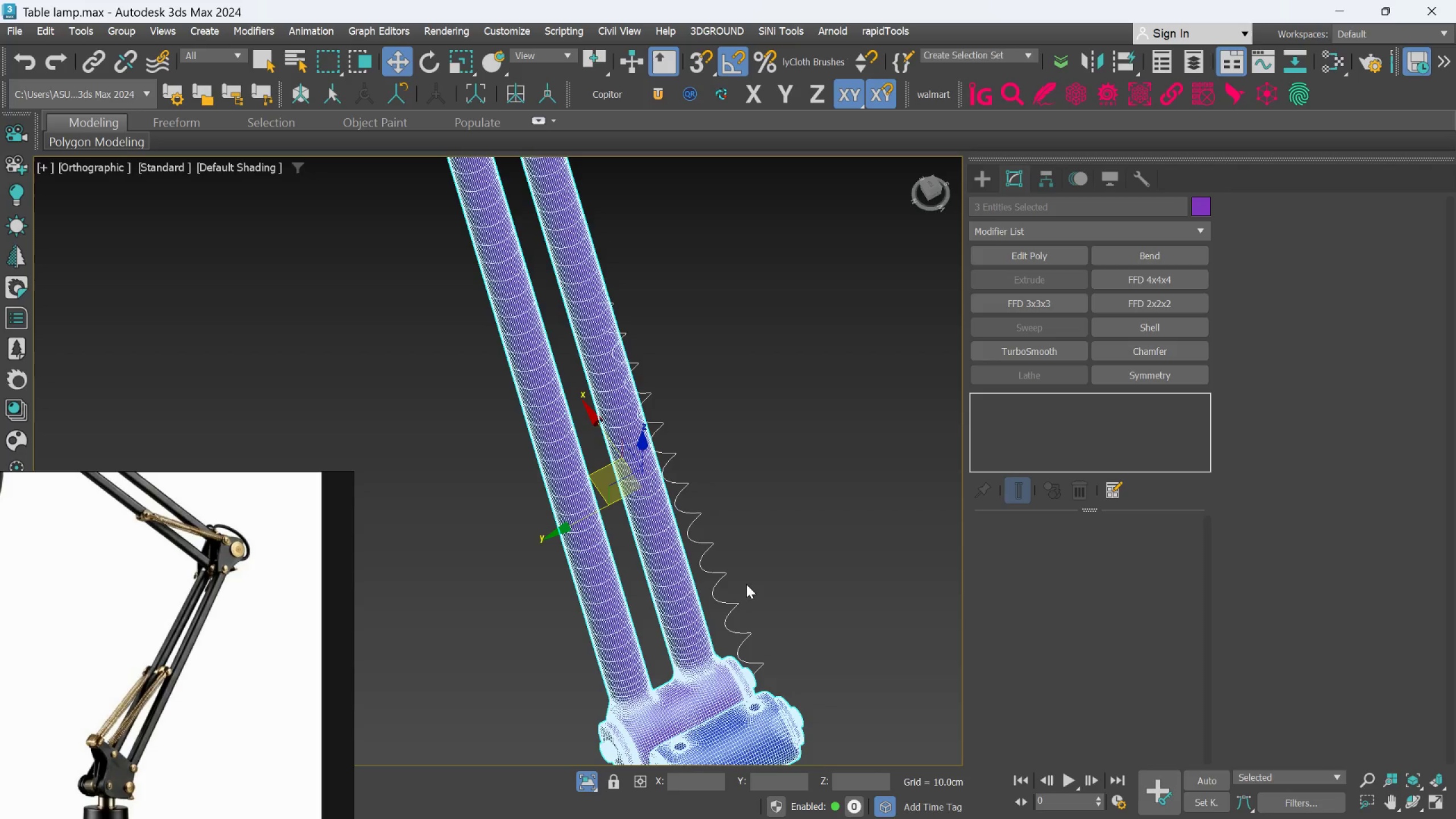 
key(F)
 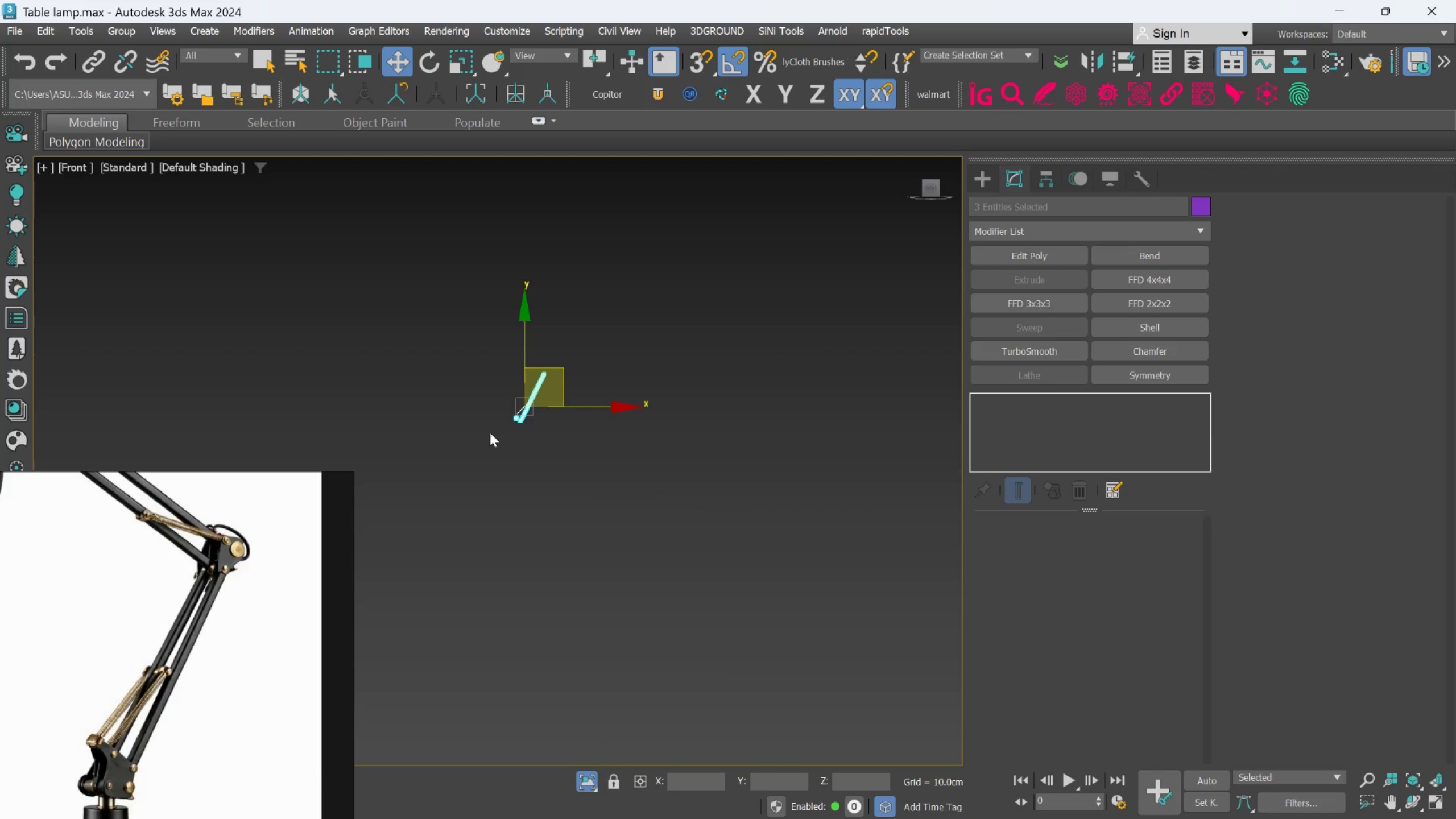 
scroll: coordinate [579, 468], scroll_direction: up, amount: 7.0
 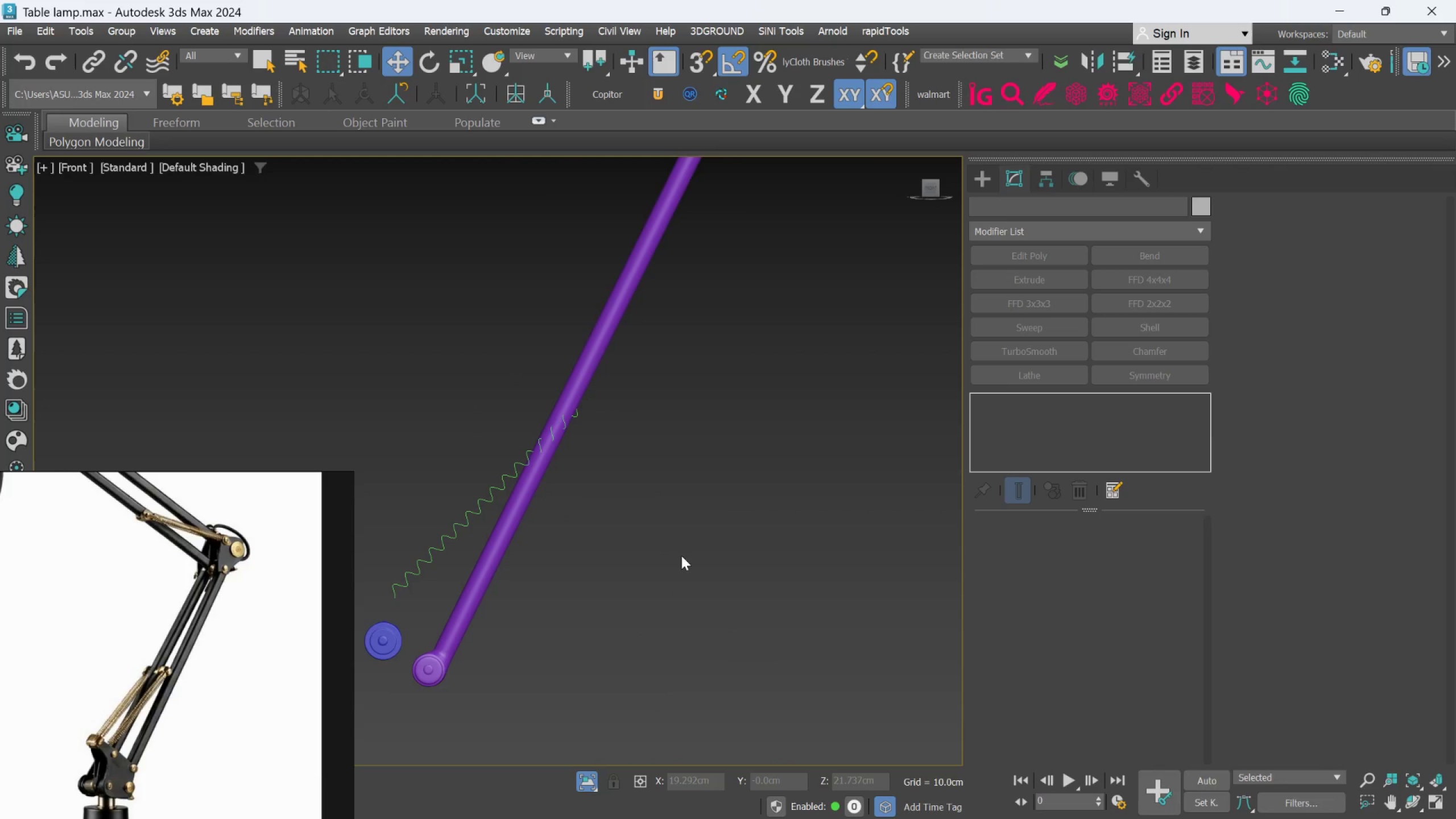 
scroll: coordinate [680, 559], scroll_direction: down, amount: 2.0
 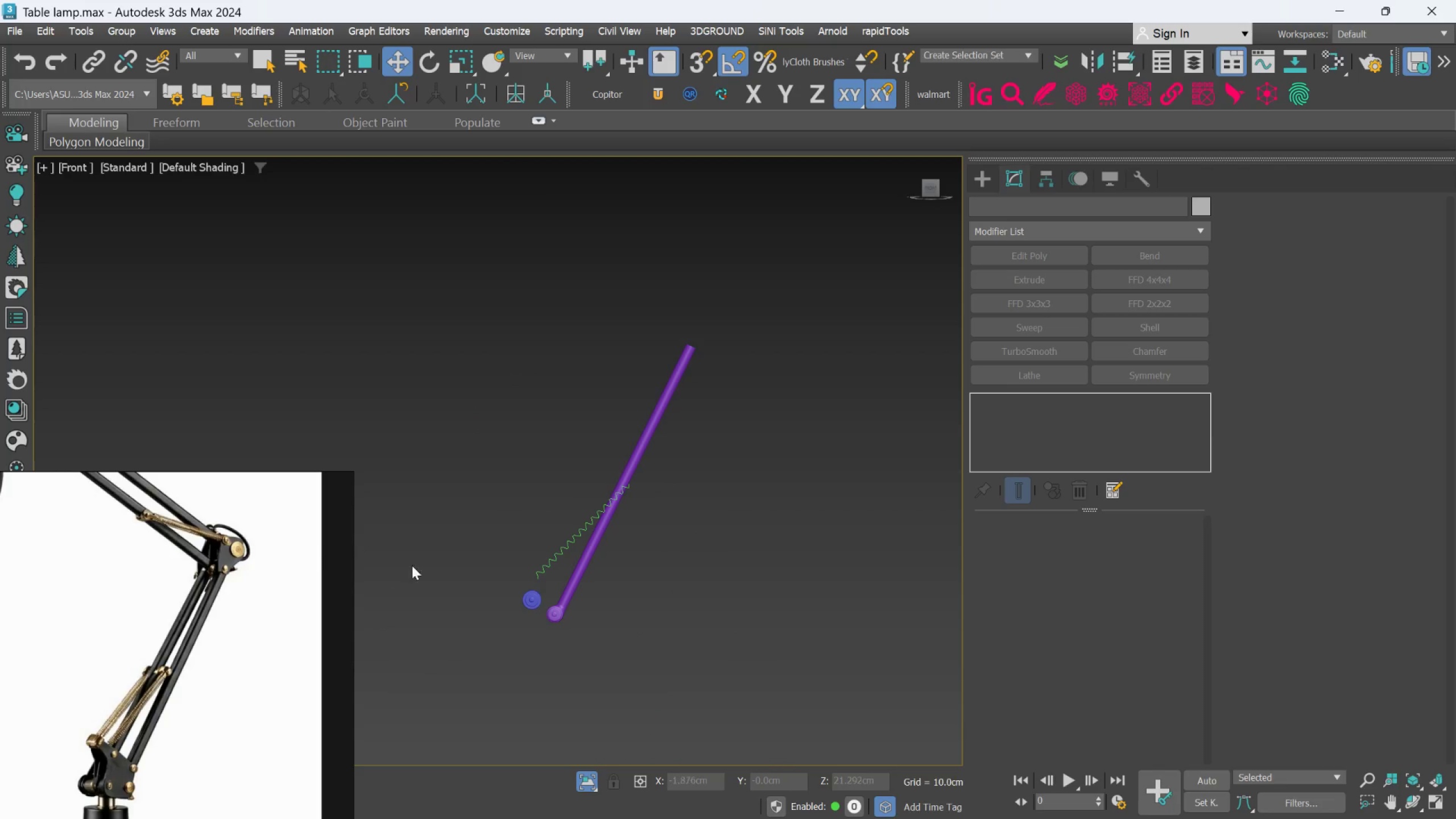 
scroll: coordinate [565, 571], scroll_direction: up, amount: 3.0
 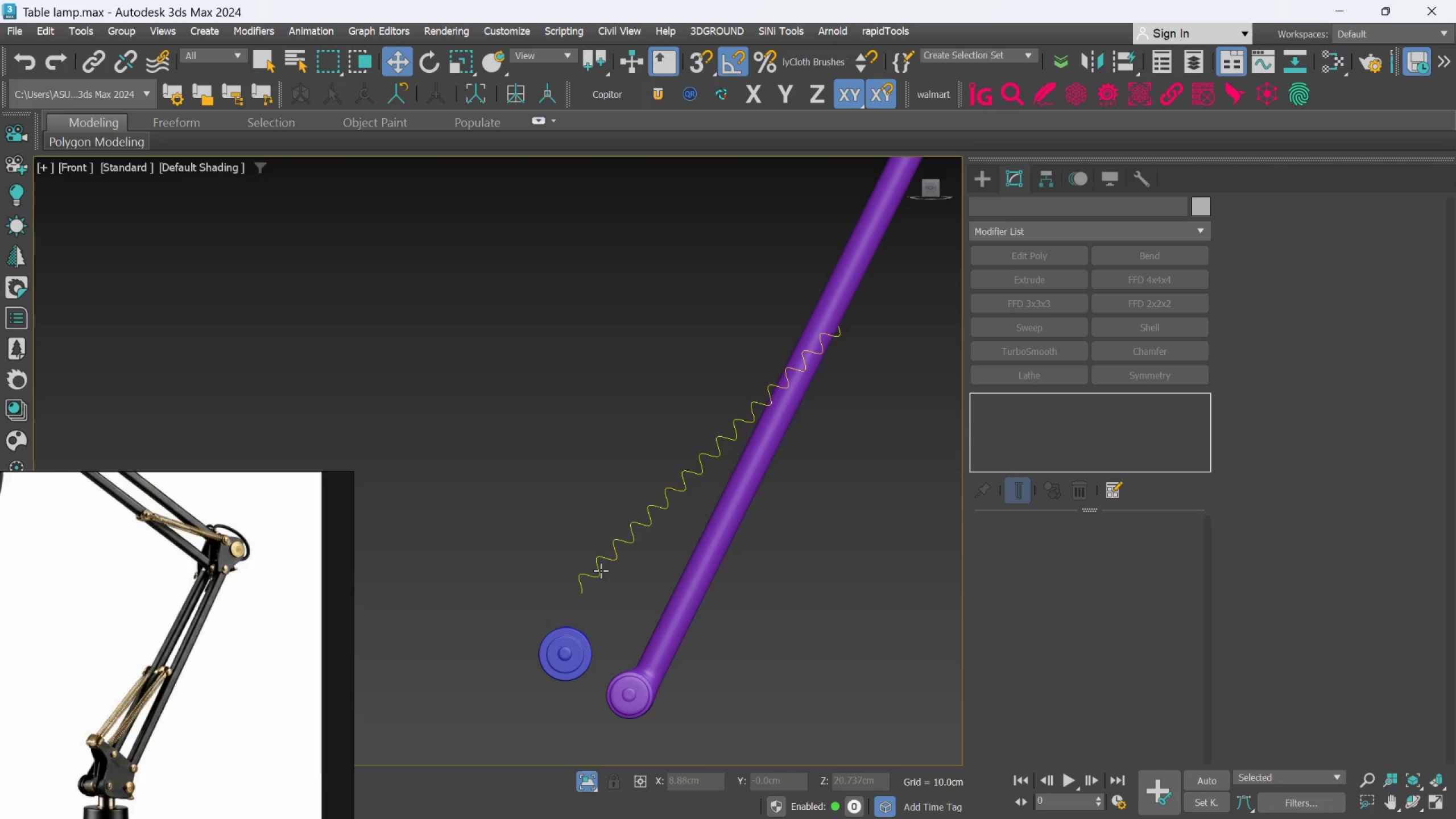 
left_click([601, 570])
 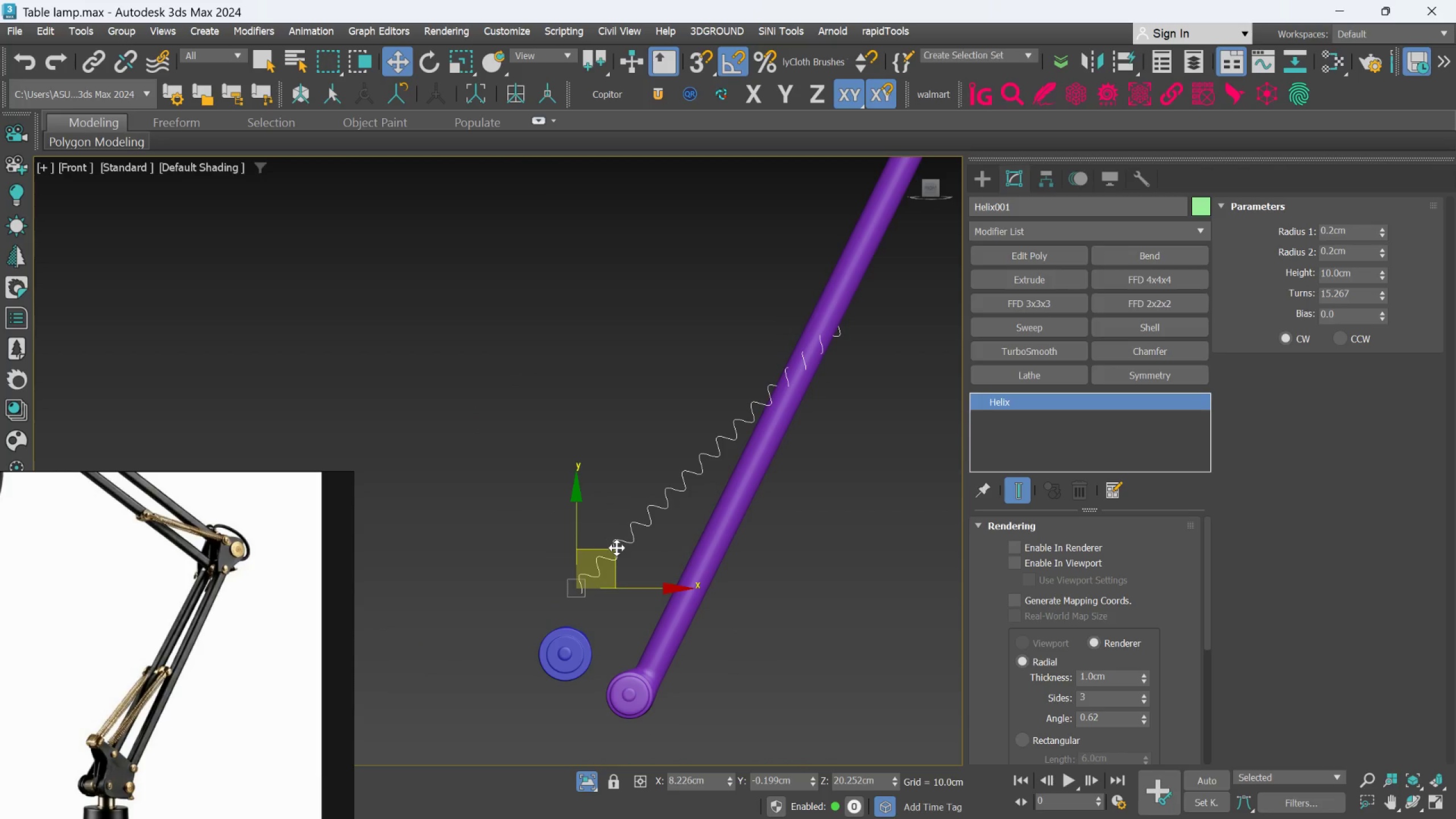 
hold_key(key=AltLeft, duration=0.67)
 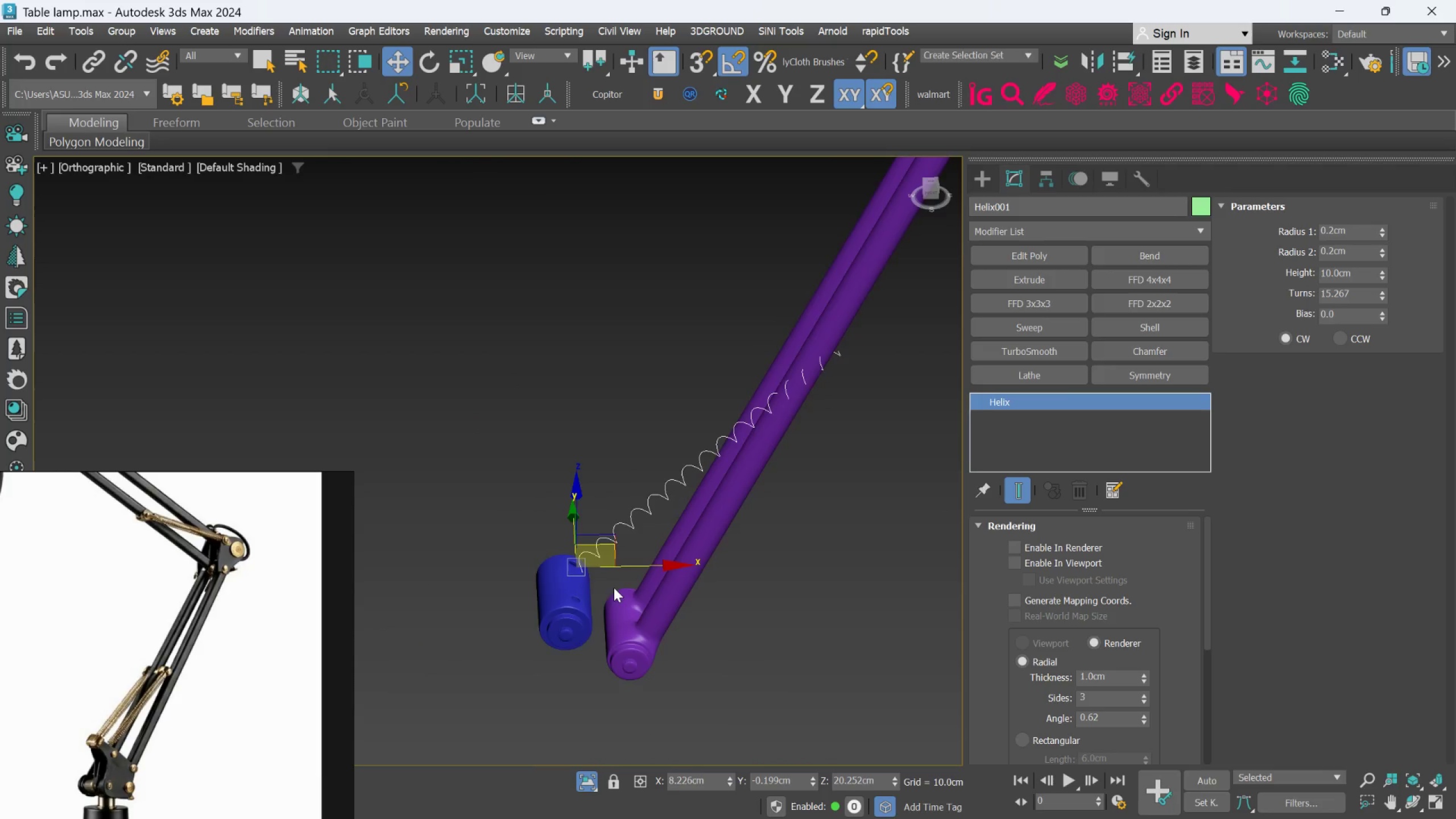 
scroll: coordinate [559, 529], scroll_direction: up, amount: 5.0
 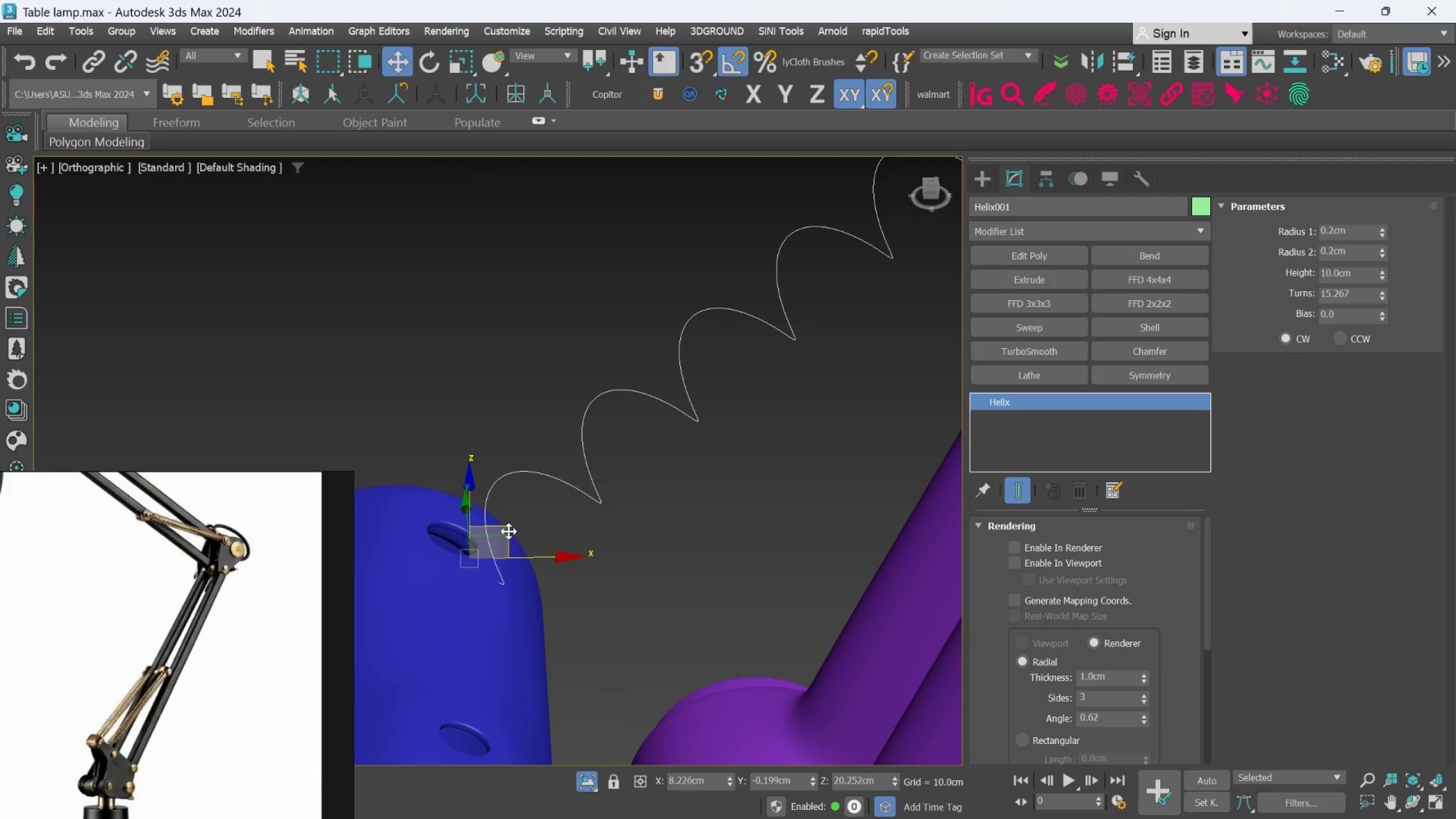 
left_click_drag(start_coordinate=[508, 531], to_coordinate=[471, 708])
 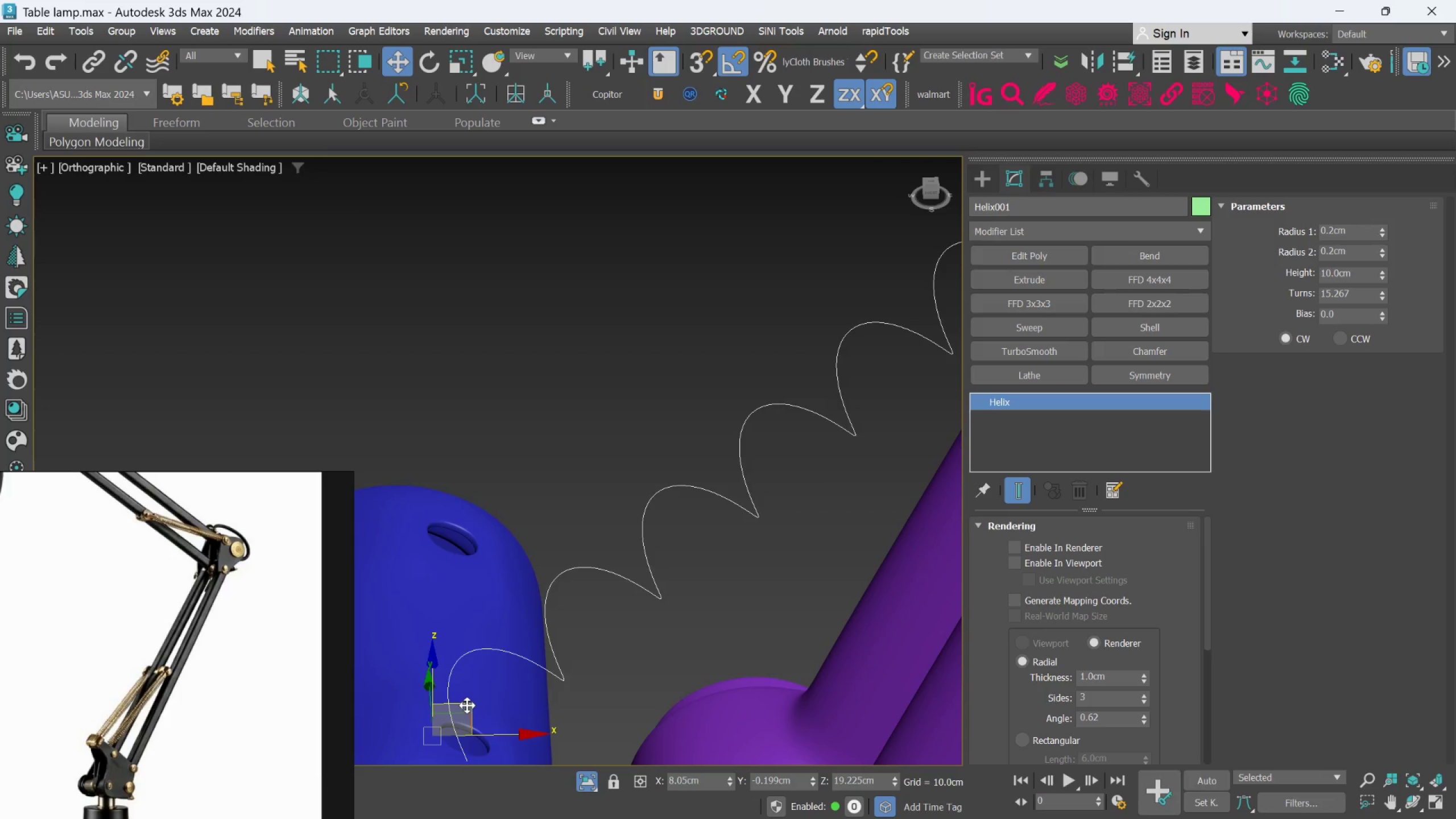 
hold_key(key=AltLeft, duration=1.0)
 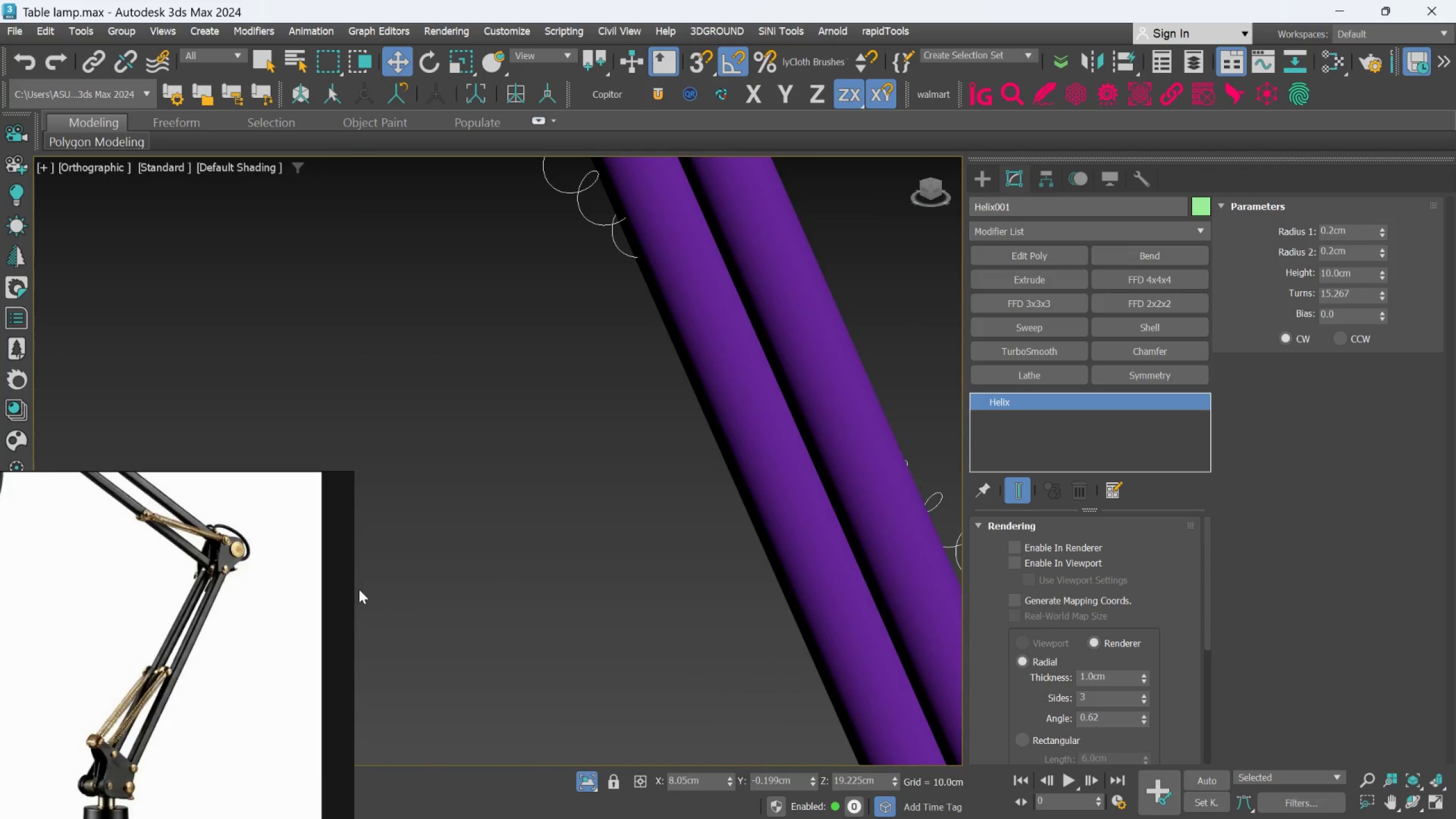 
scroll: coordinate [361, 593], scroll_direction: down, amount: 5.0
 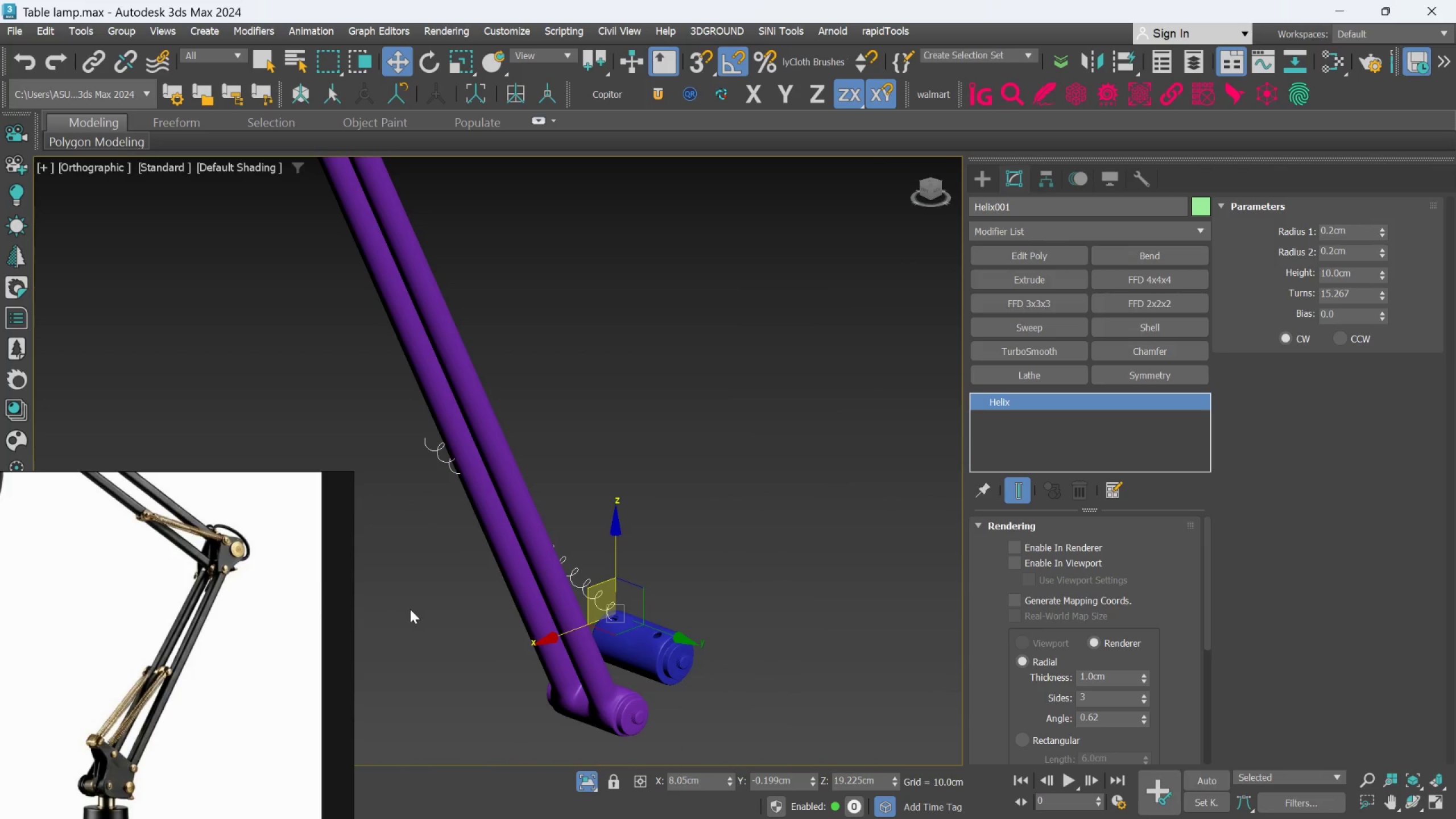 
hold_key(key=AltLeft, duration=0.45)
 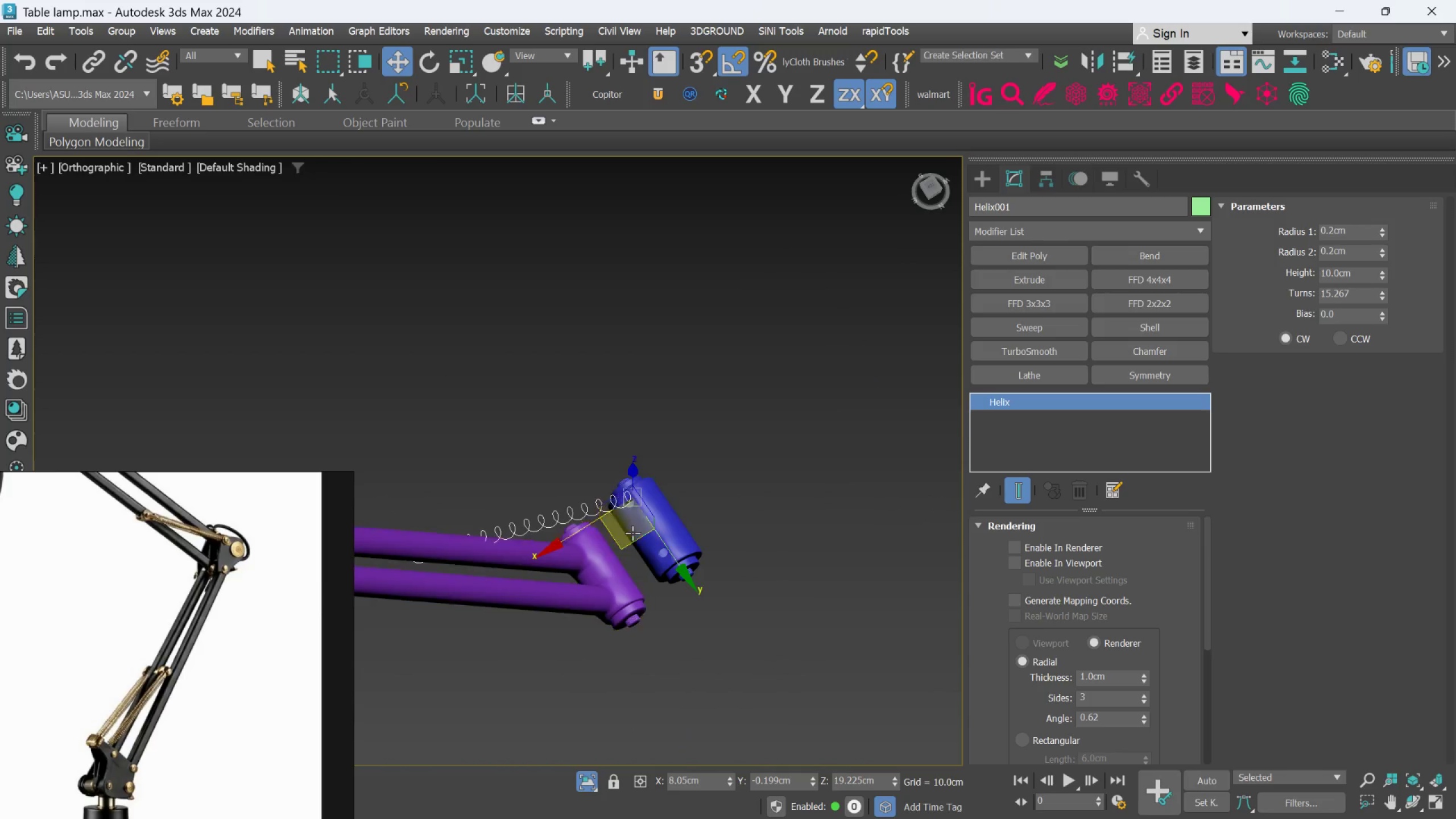 
hold_key(key=AltLeft, duration=0.47)
 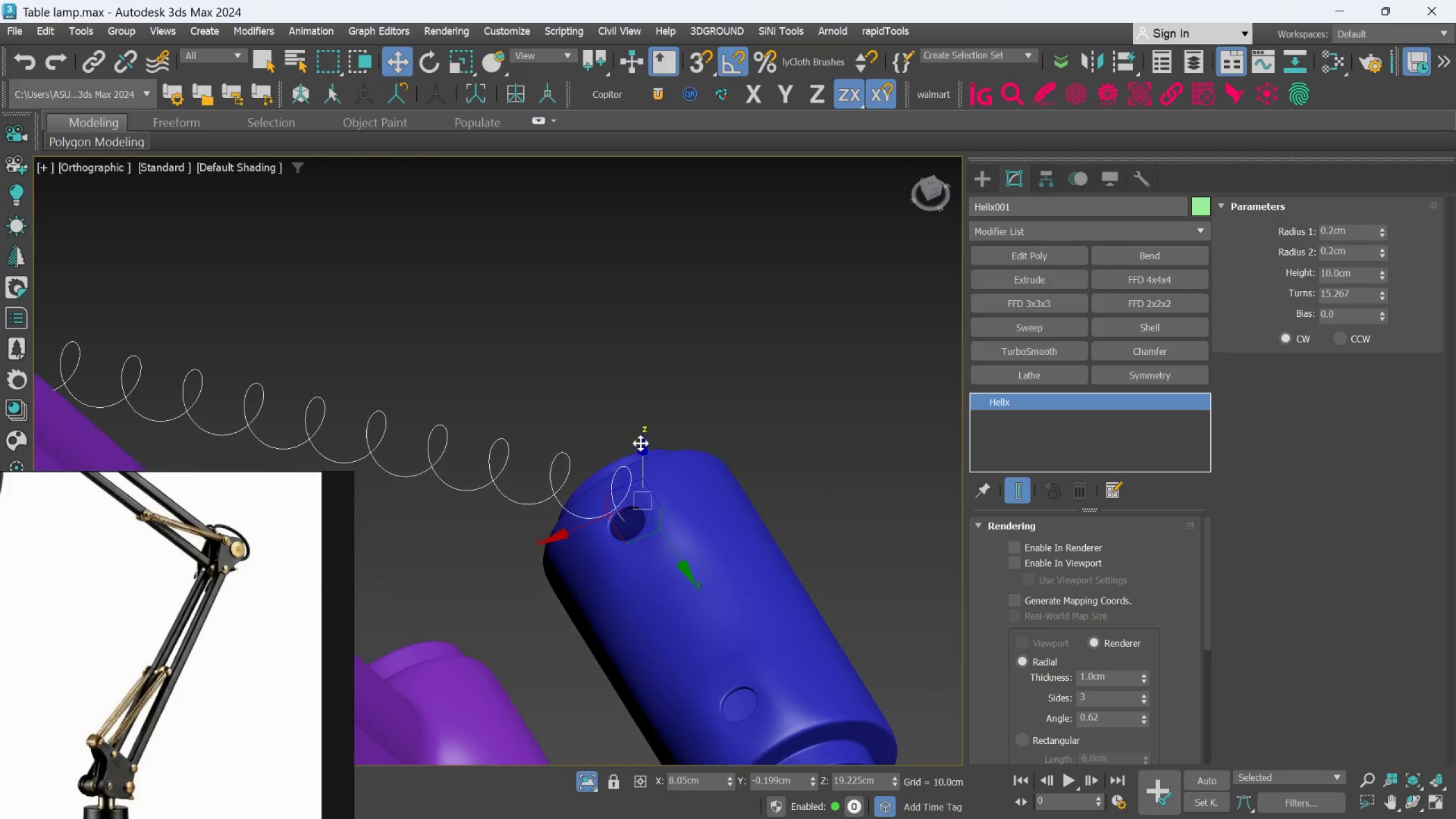 
scroll: coordinate [635, 506], scroll_direction: up, amount: 4.0
 